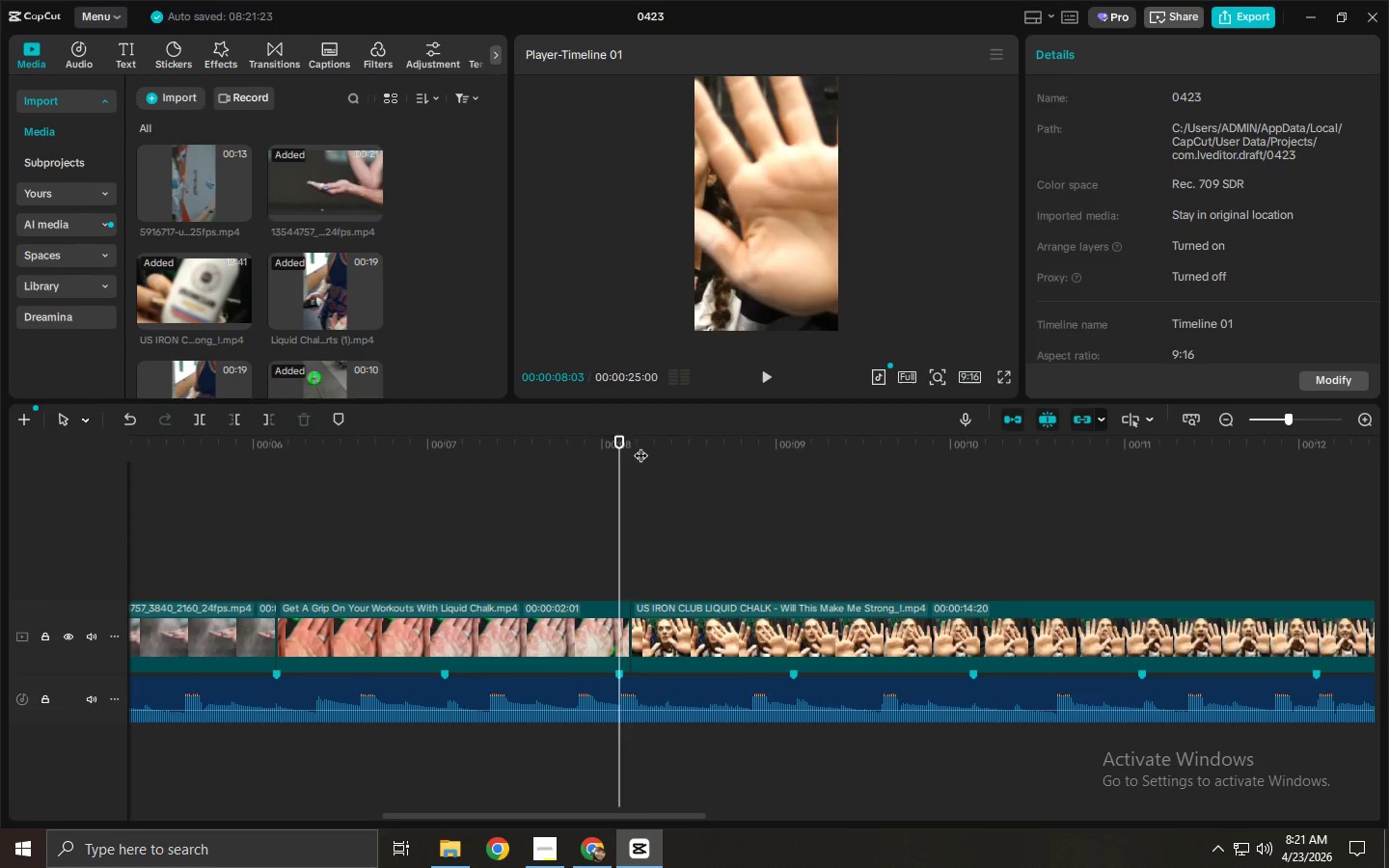 
key(Space)
 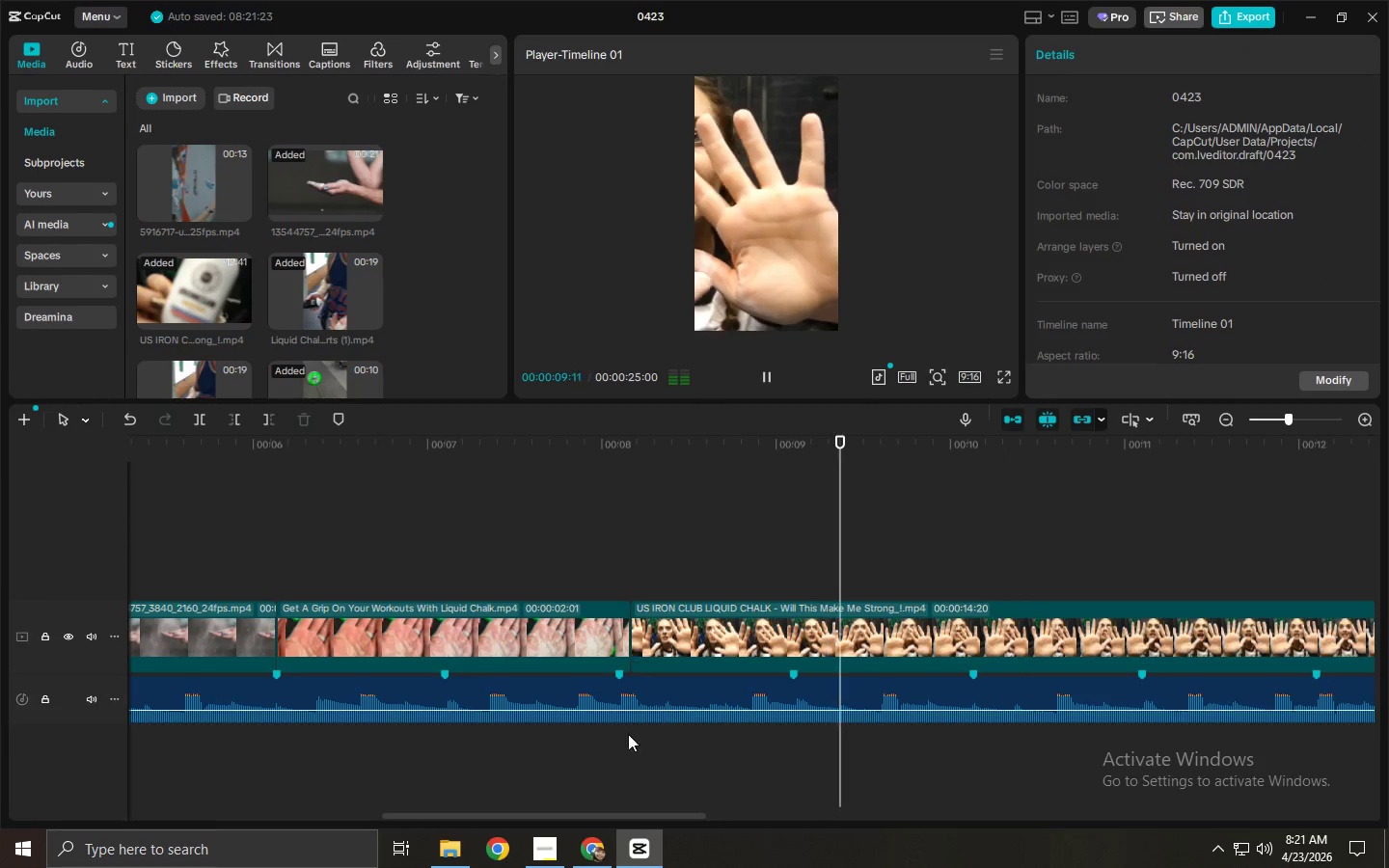 
left_click_drag(start_coordinate=[575, 813], to_coordinate=[727, 816])
 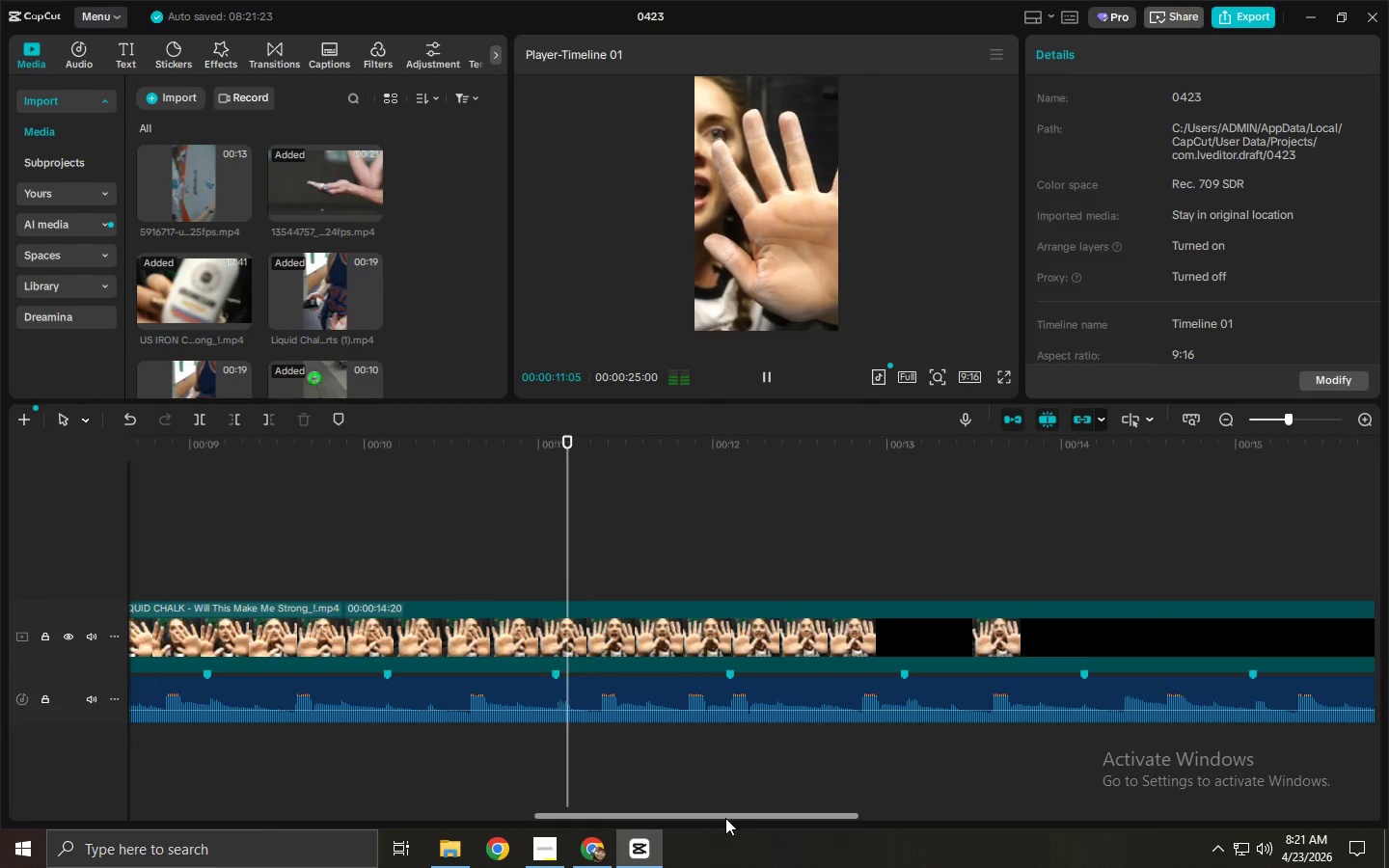 
left_click_drag(start_coordinate=[726, 824], to_coordinate=[797, 825])
 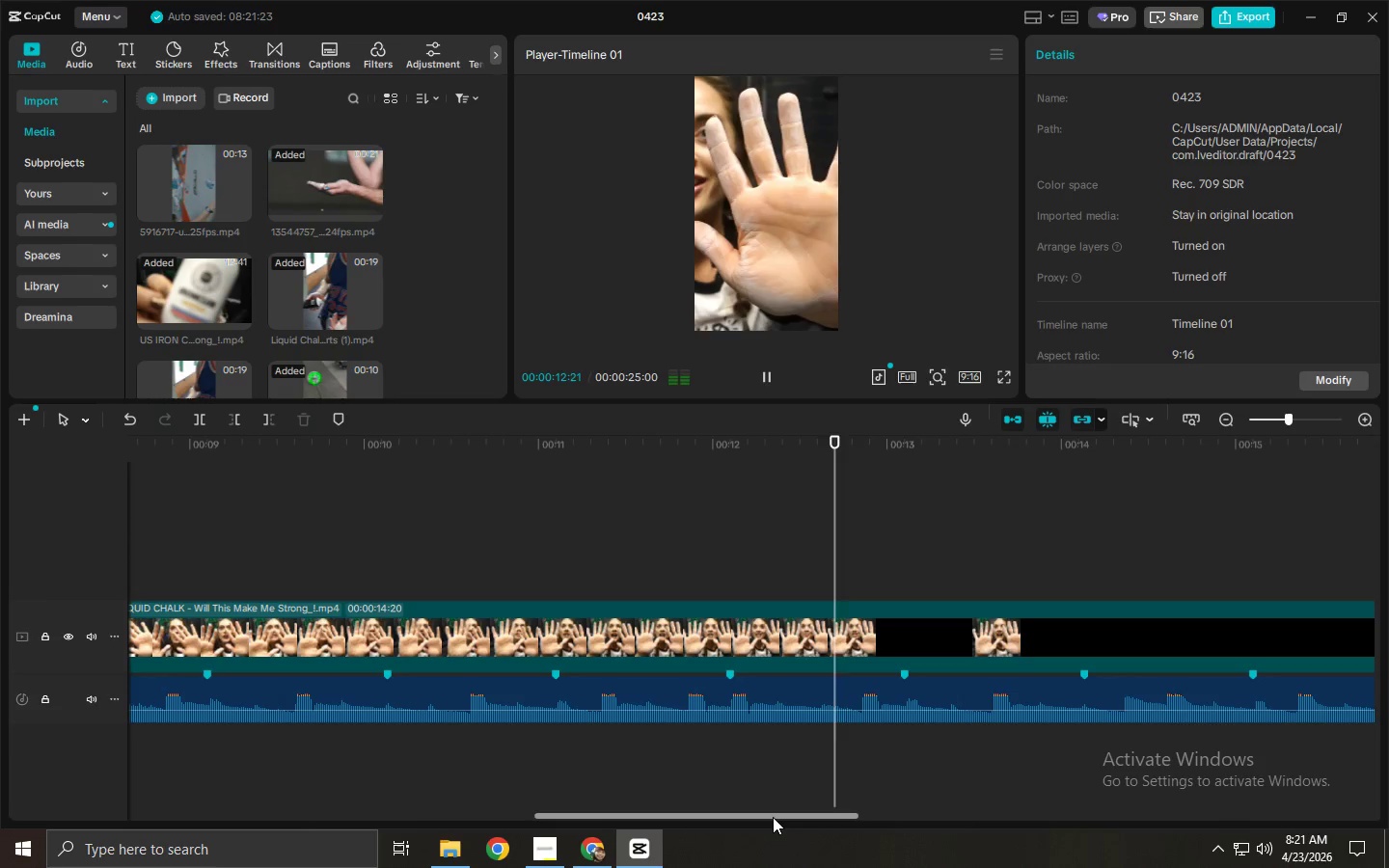 
left_click_drag(start_coordinate=[773, 817], to_coordinate=[891, 821])
 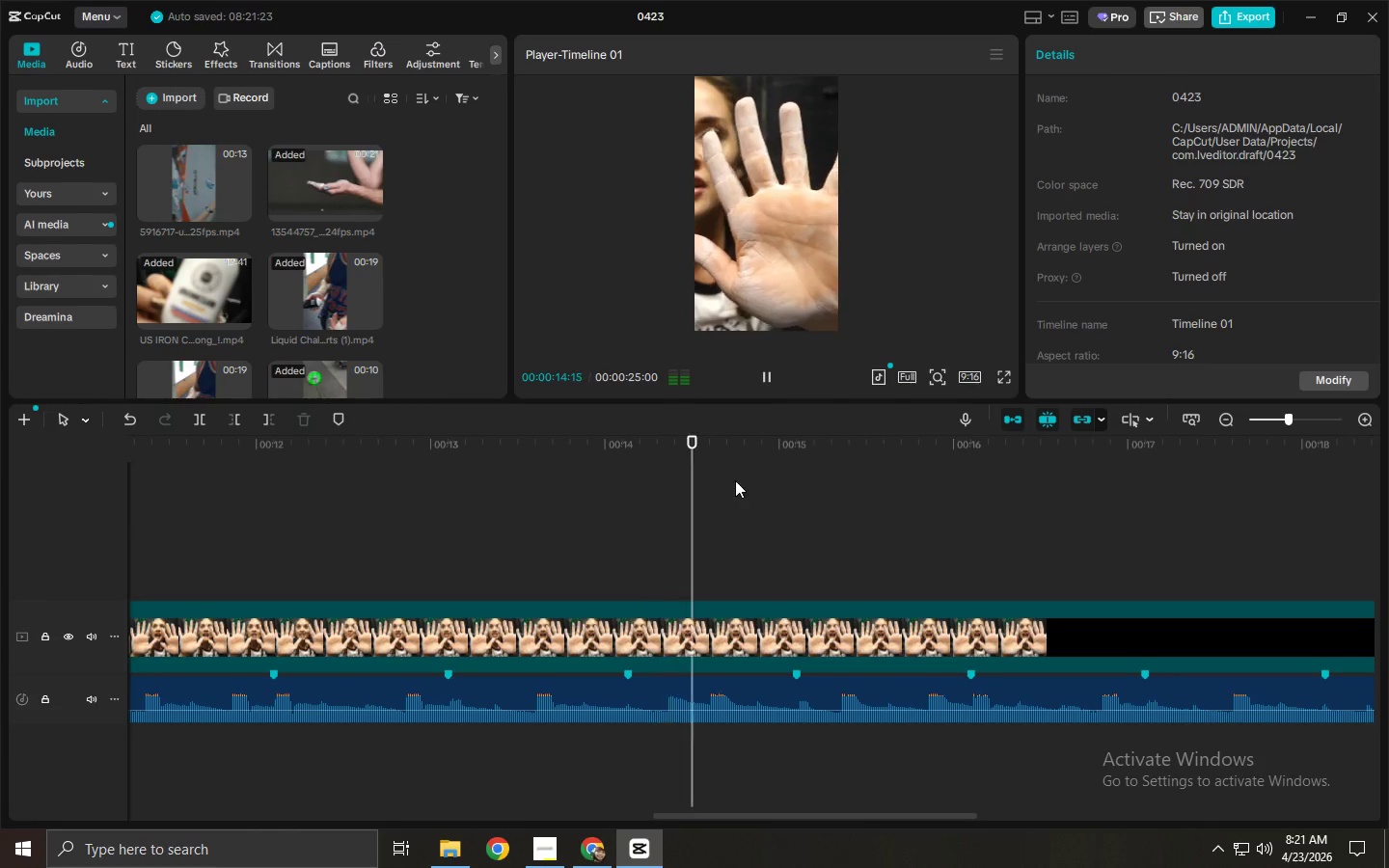 
left_click_drag(start_coordinate=[739, 466], to_coordinate=[940, 471])
 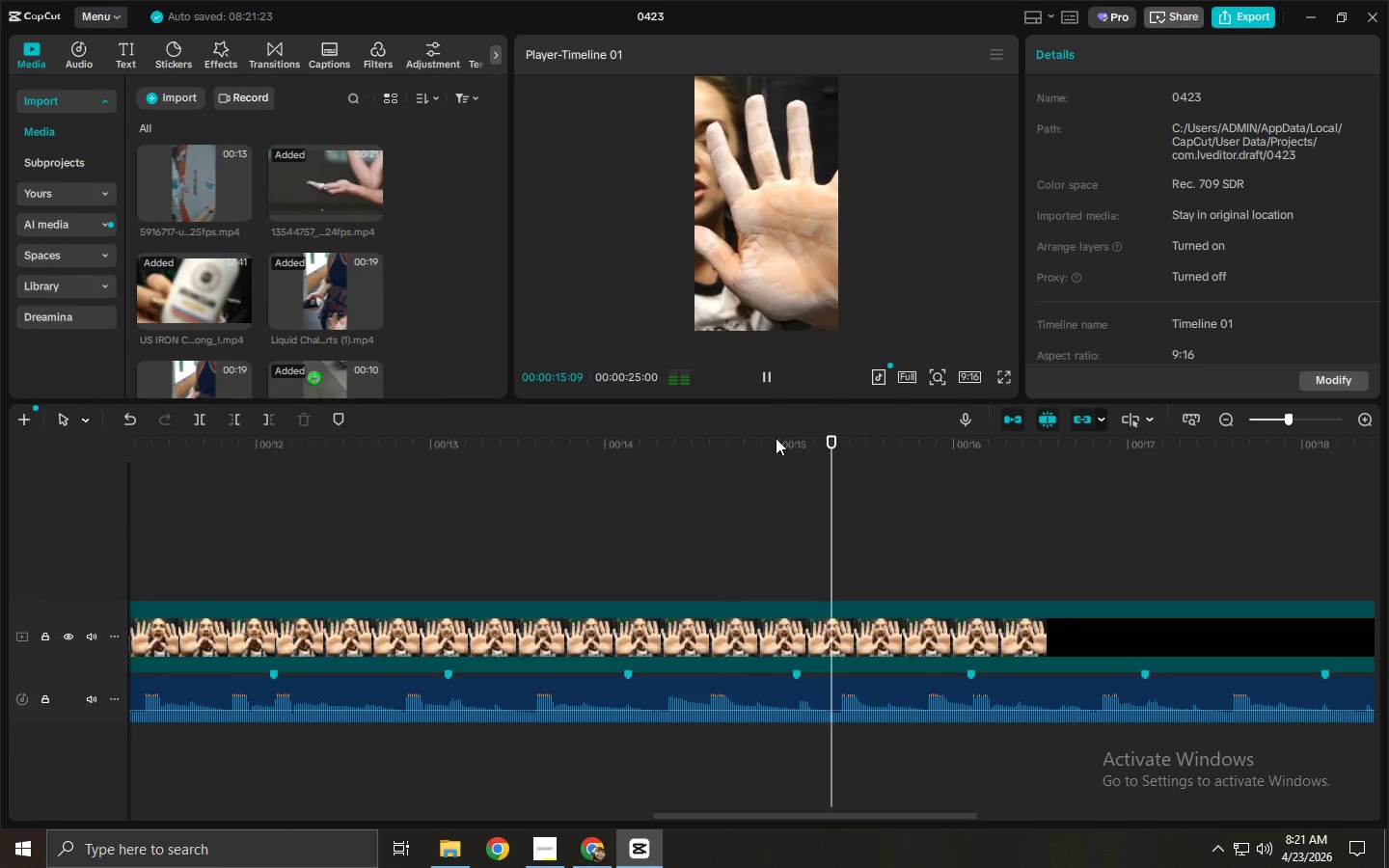 
left_click_drag(start_coordinate=[776, 438], to_coordinate=[1002, 467])
 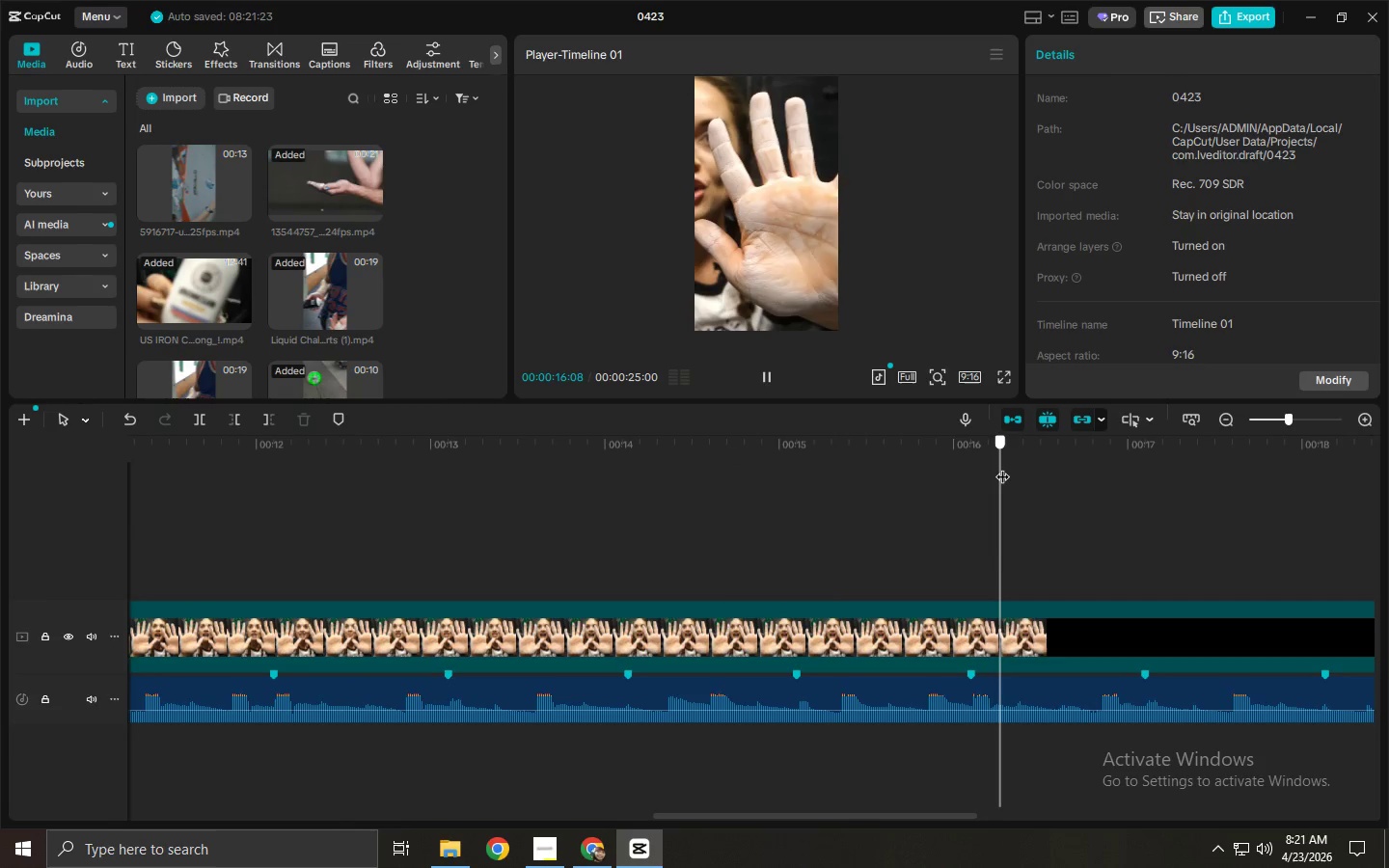 
key(Control+ControlLeft)
 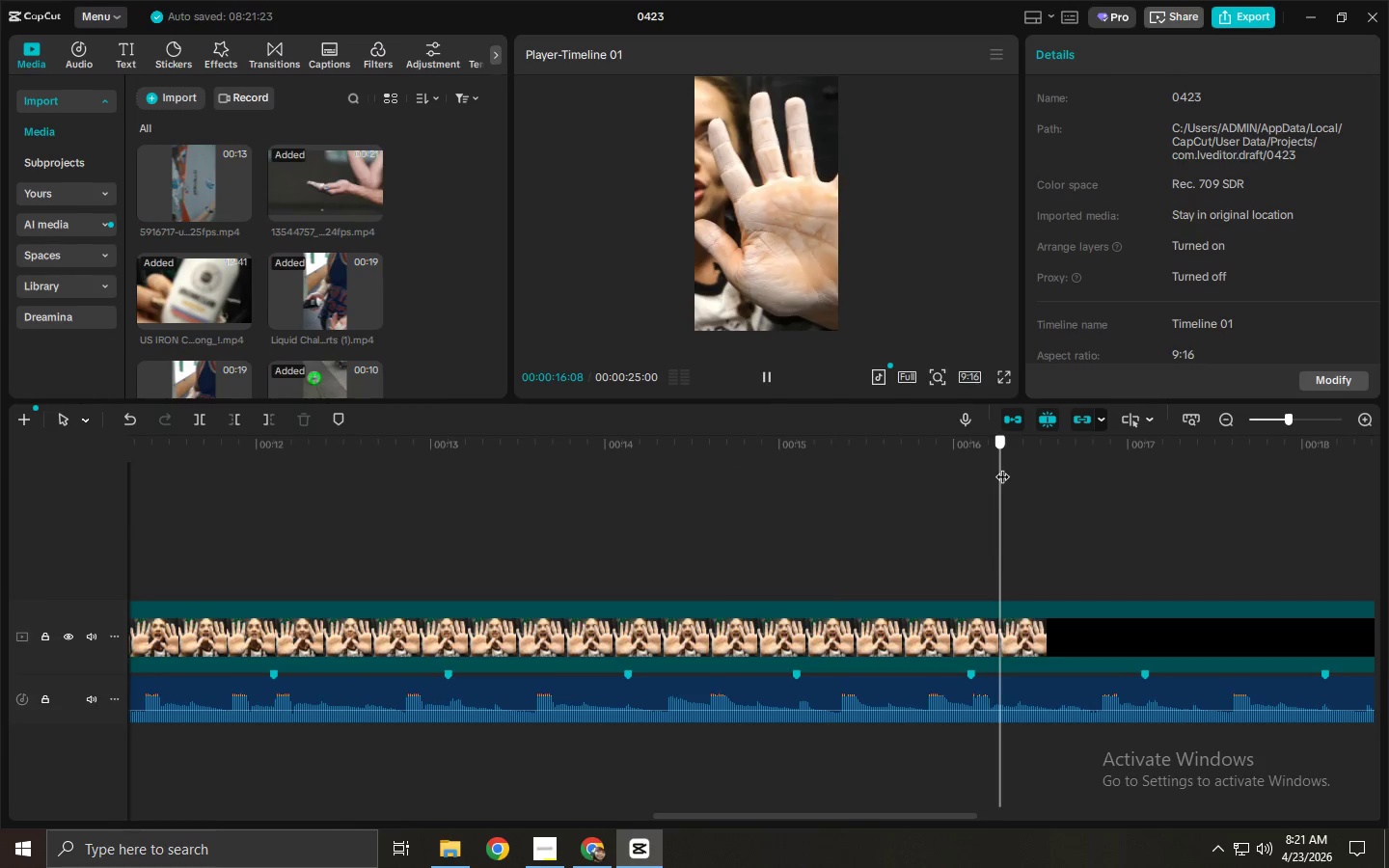 
key(Control+B)
 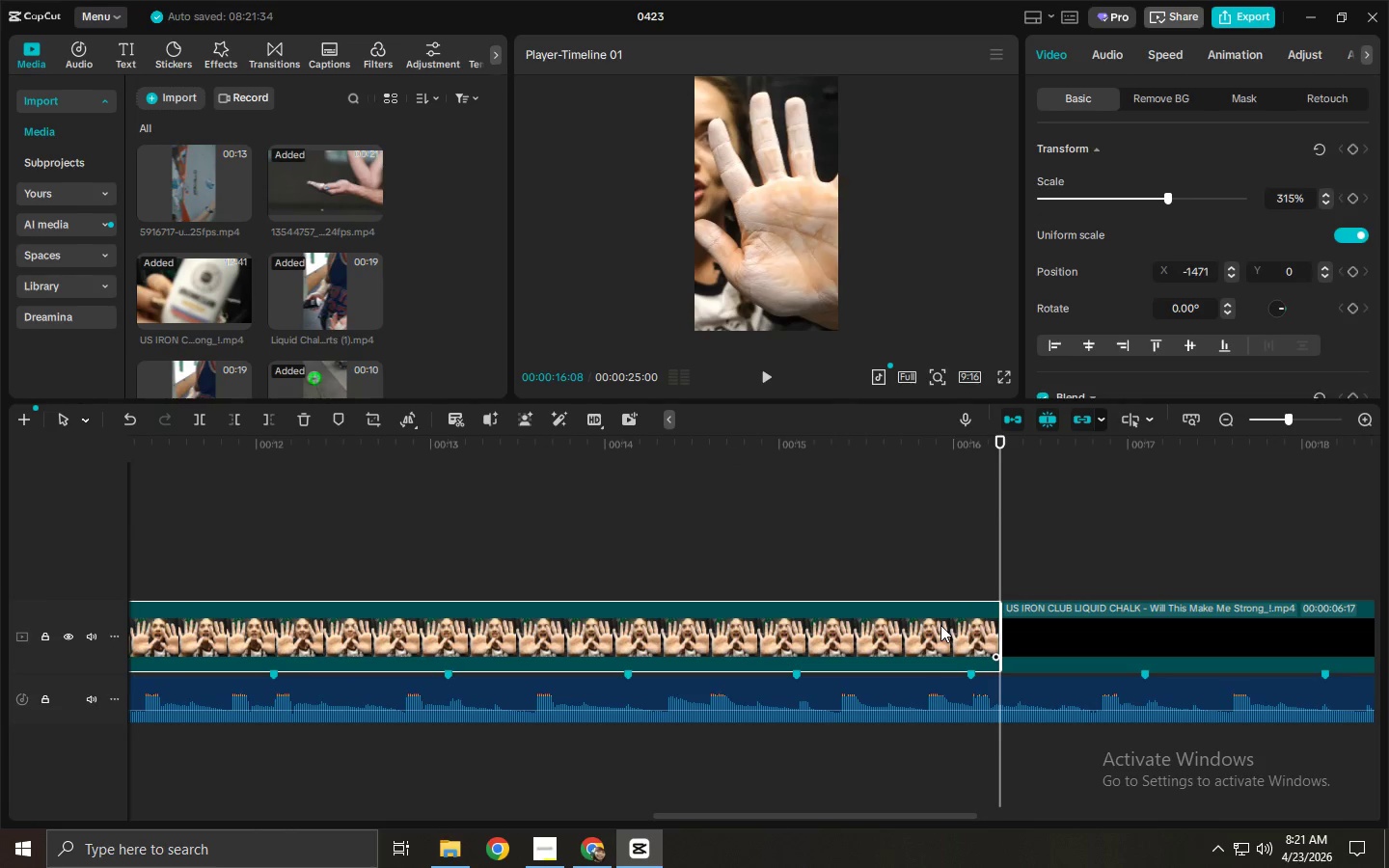 
key(Delete)
 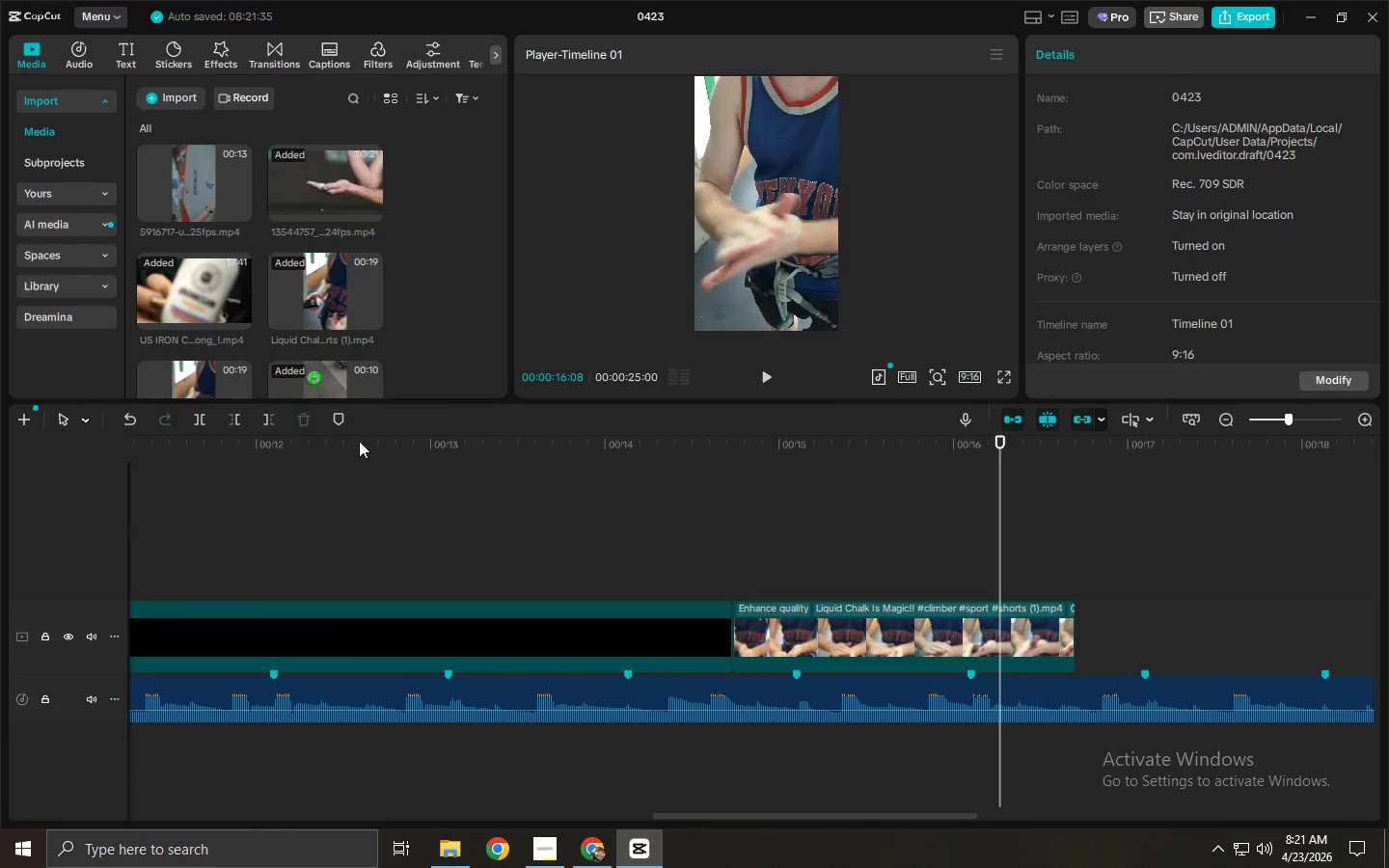 
left_click_drag(start_coordinate=[356, 438], to_coordinate=[773, 476])
 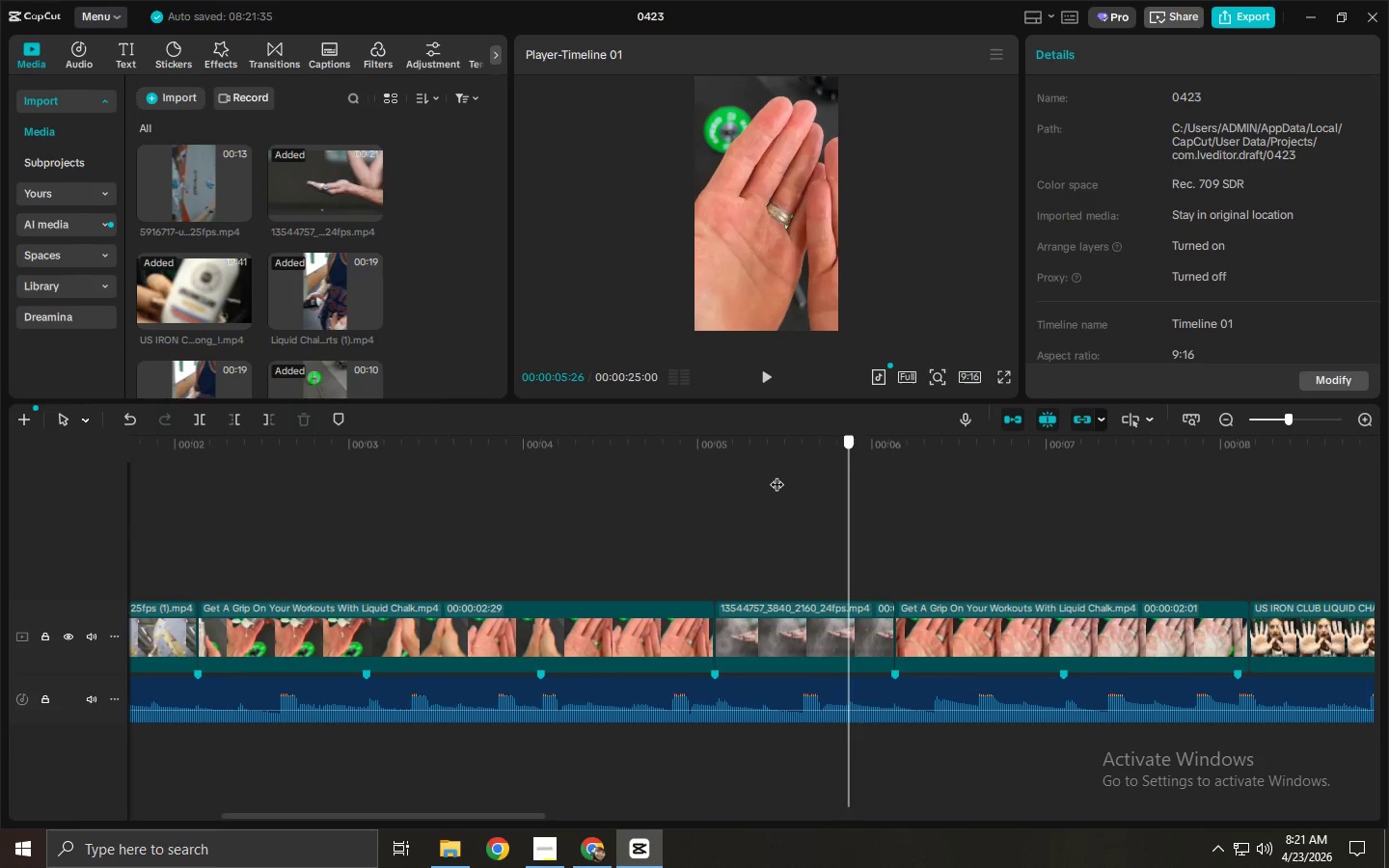 
key(Space)
 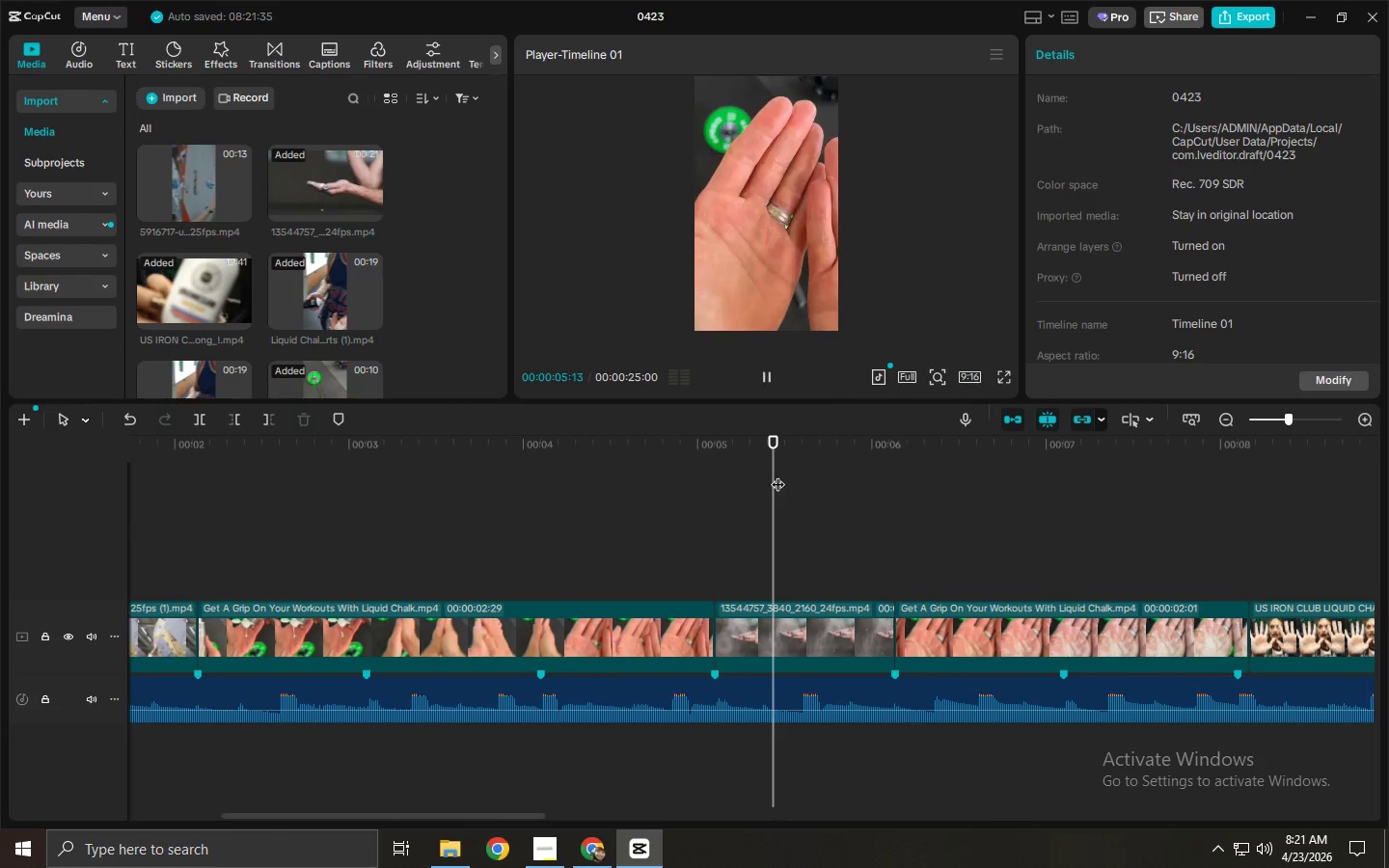 
key(Space)
 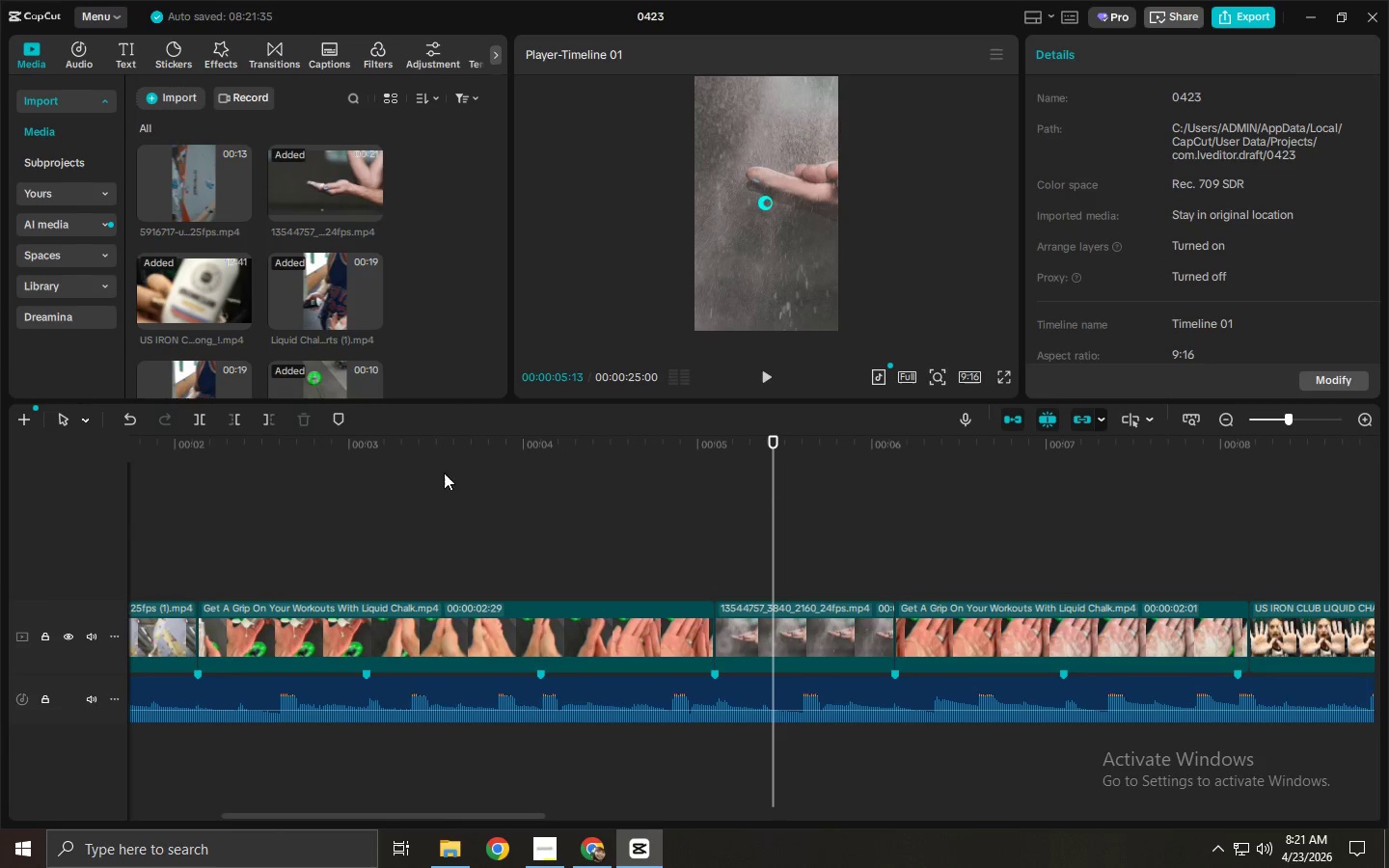 
left_click_drag(start_coordinate=[390, 450], to_coordinate=[0, 444])
 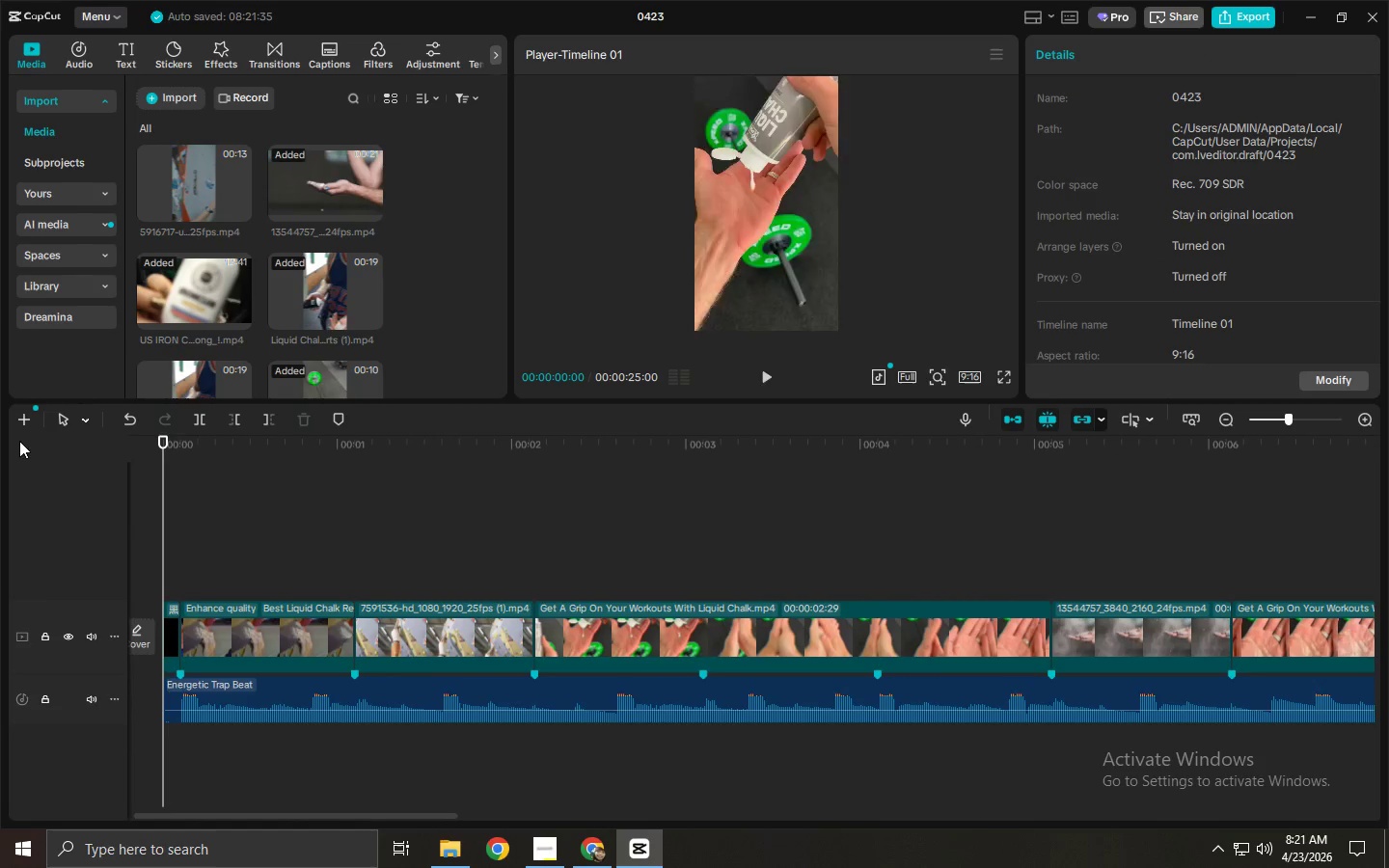 
key(Space)
 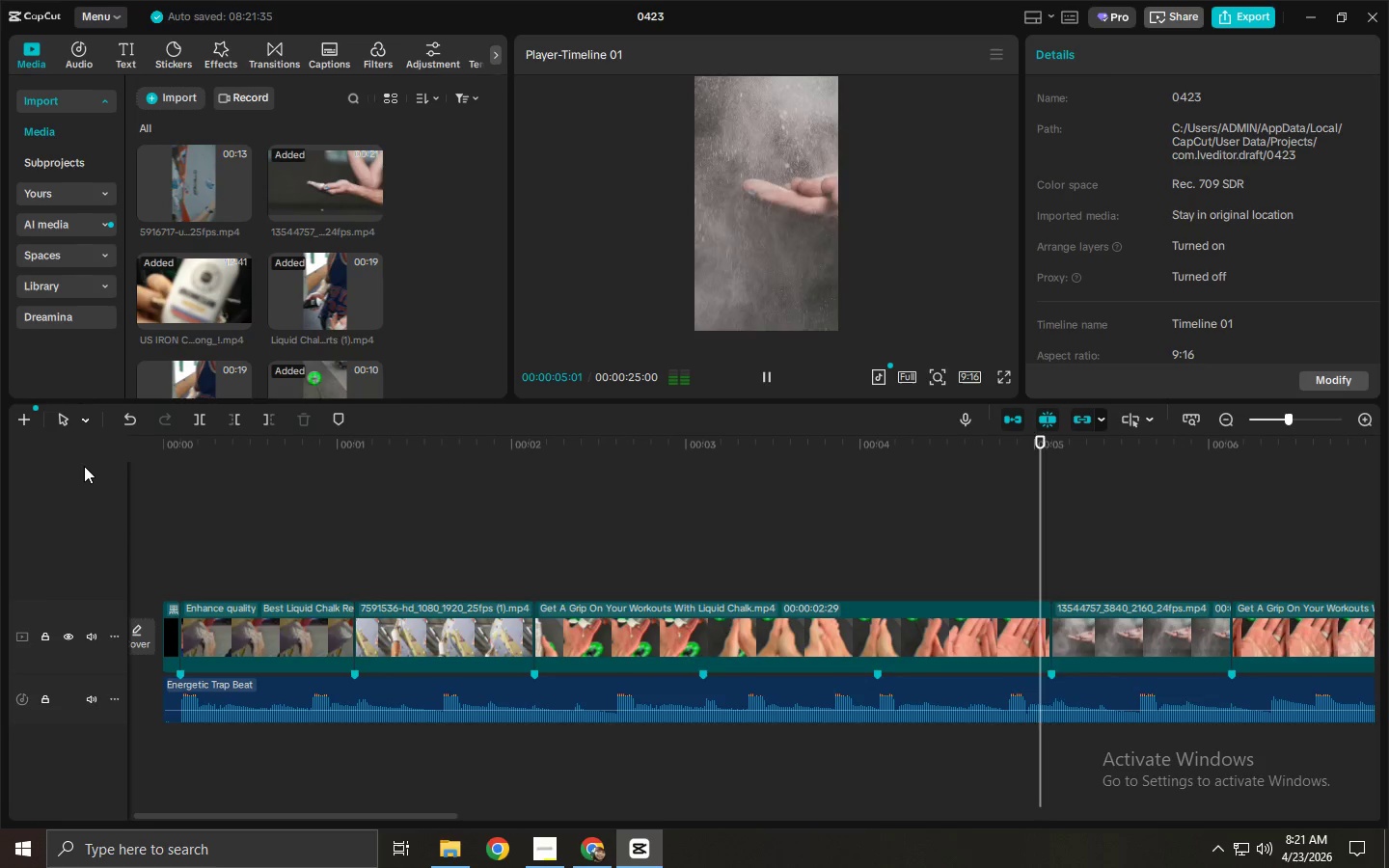 
wait(6.92)
 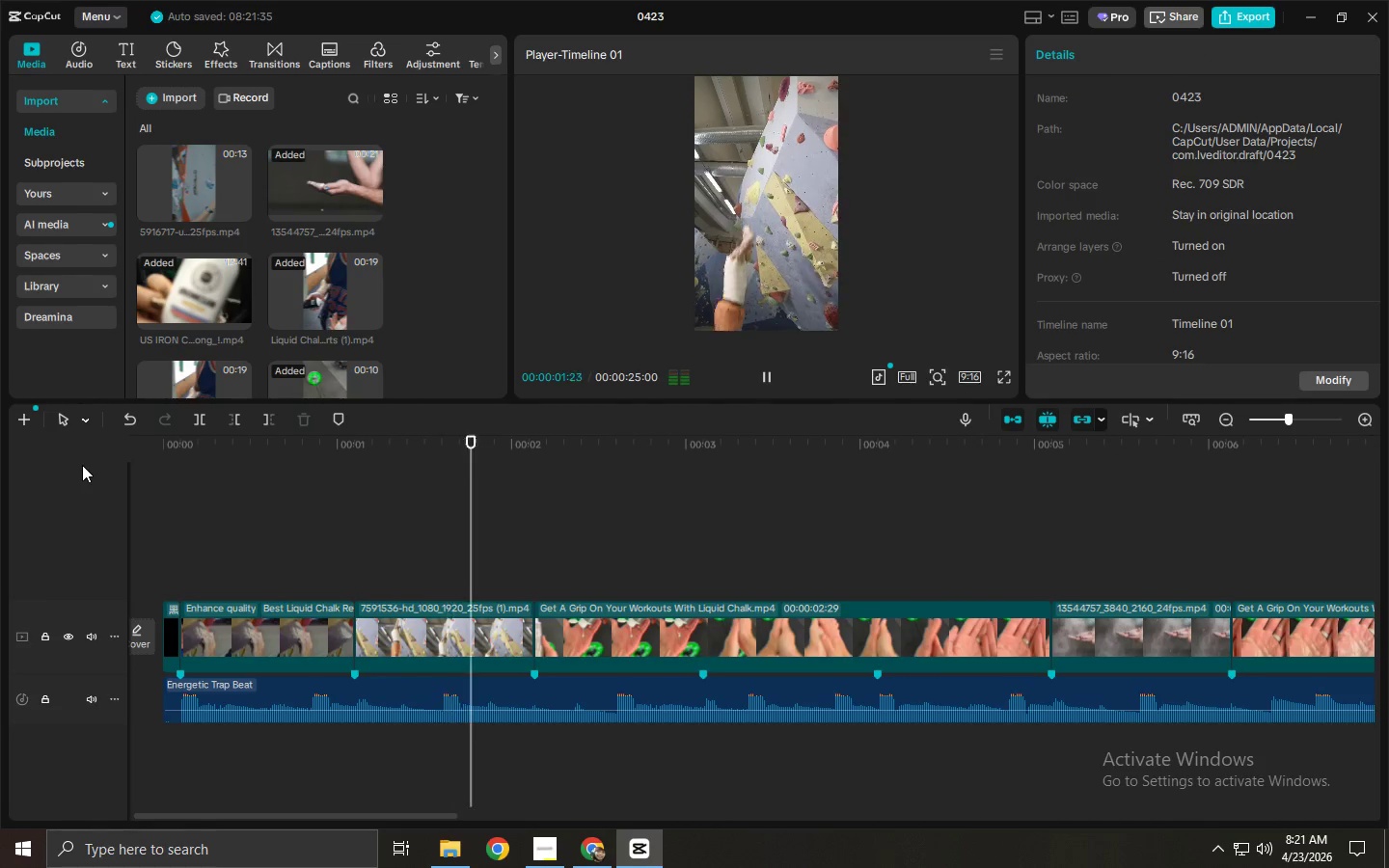 
key(Space)
 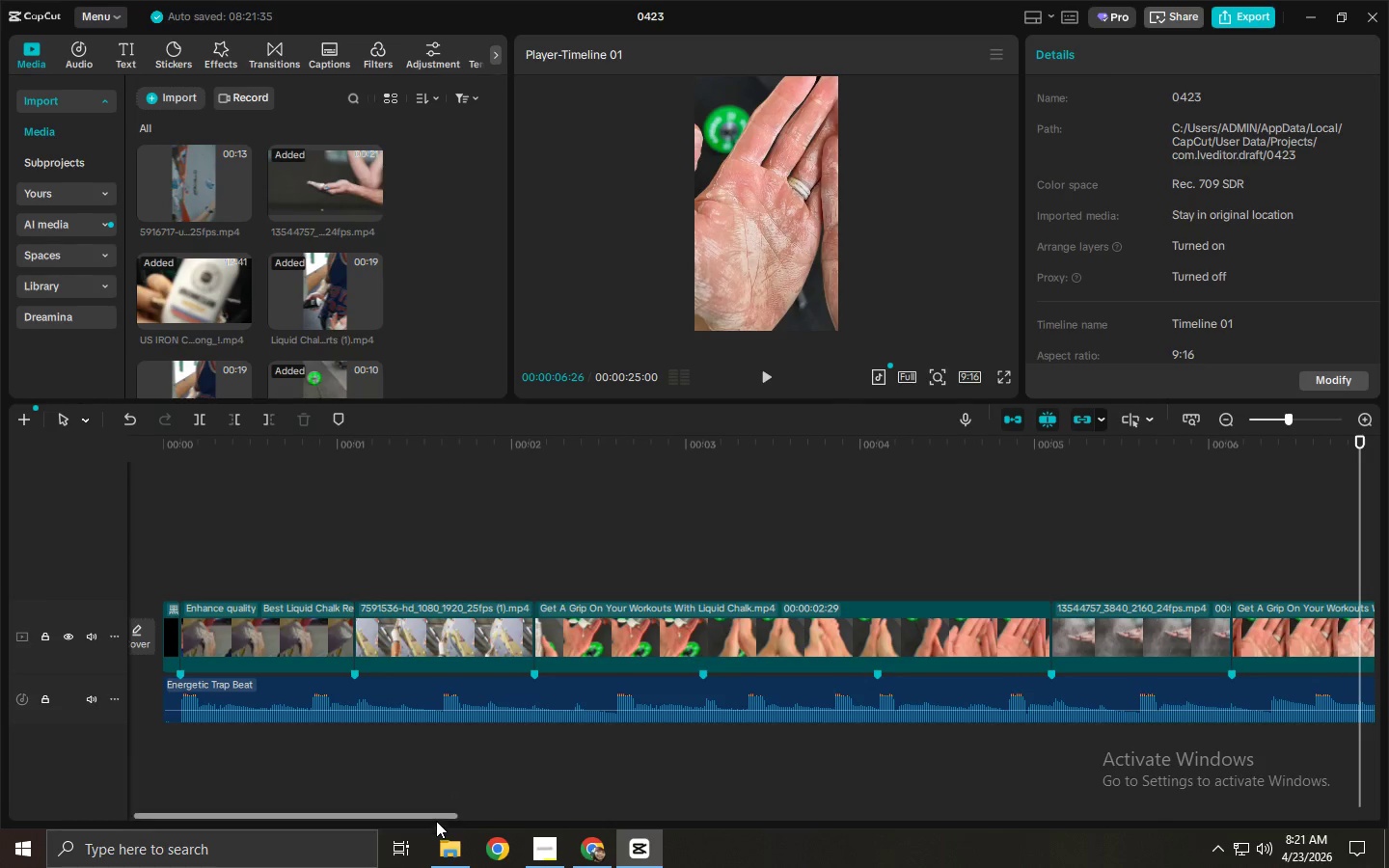 
left_click_drag(start_coordinate=[427, 810], to_coordinate=[511, 810])
 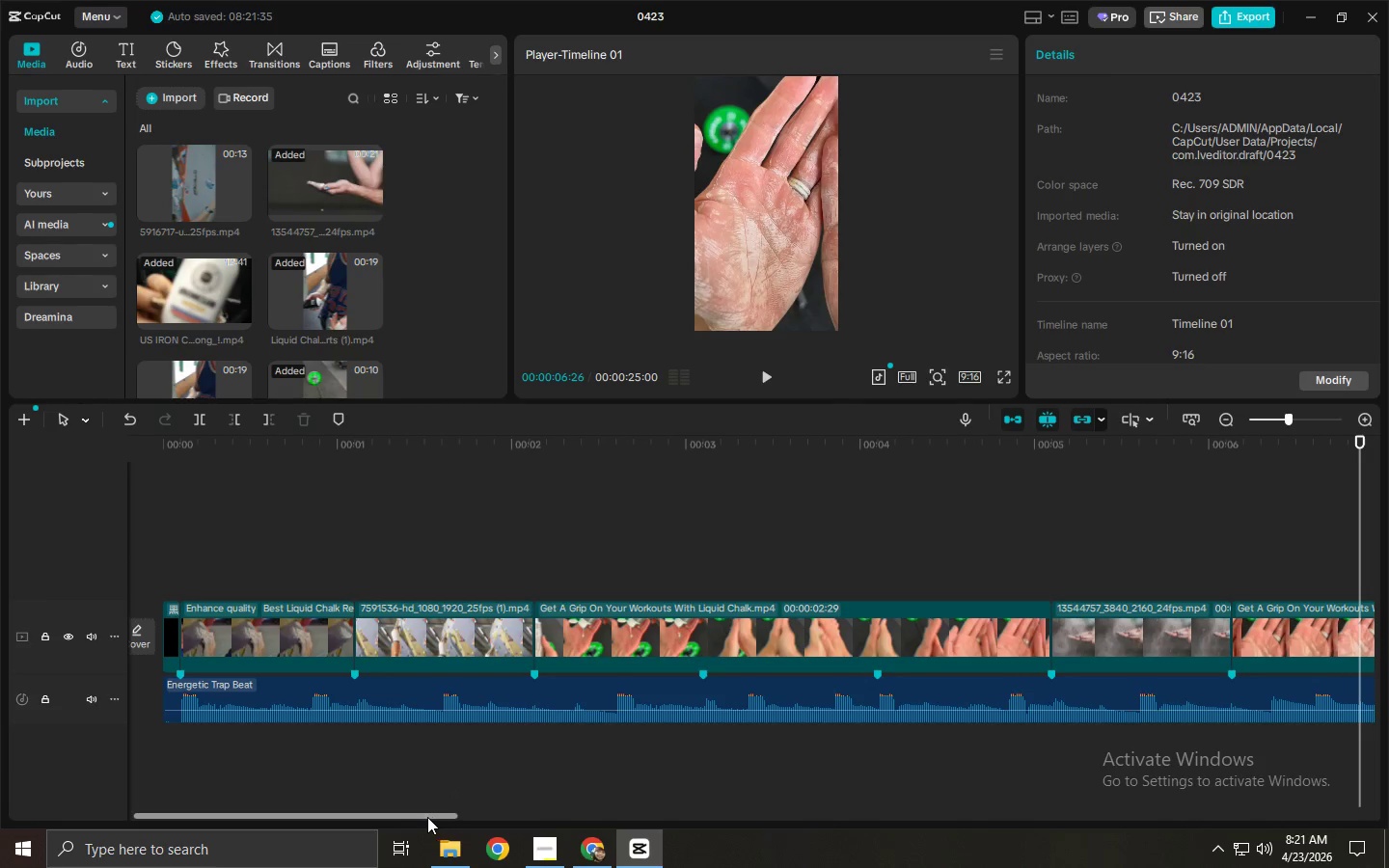 
left_click_drag(start_coordinate=[427, 817], to_coordinate=[512, 817])
 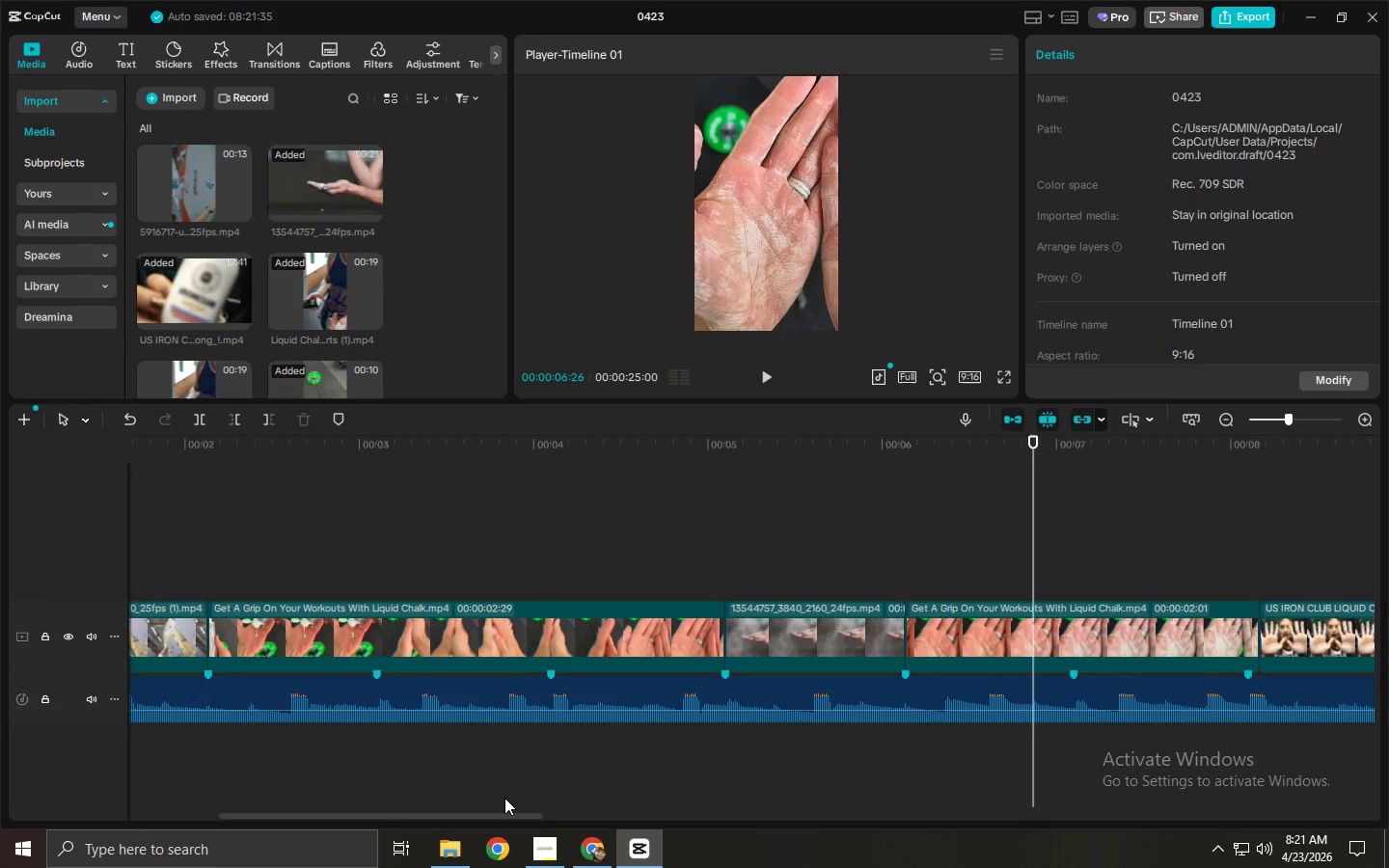 
key(Space)
 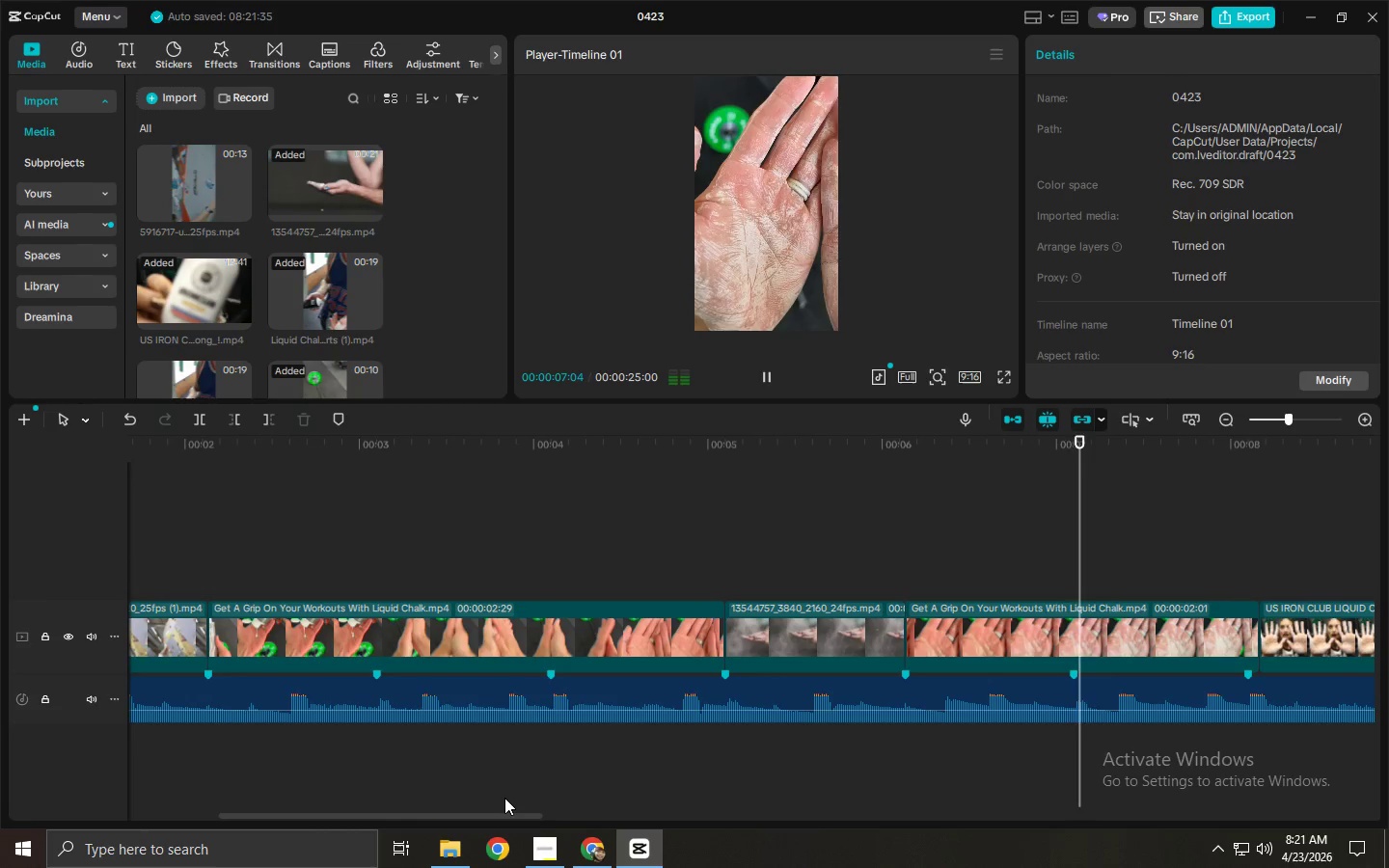 
key(Space)
 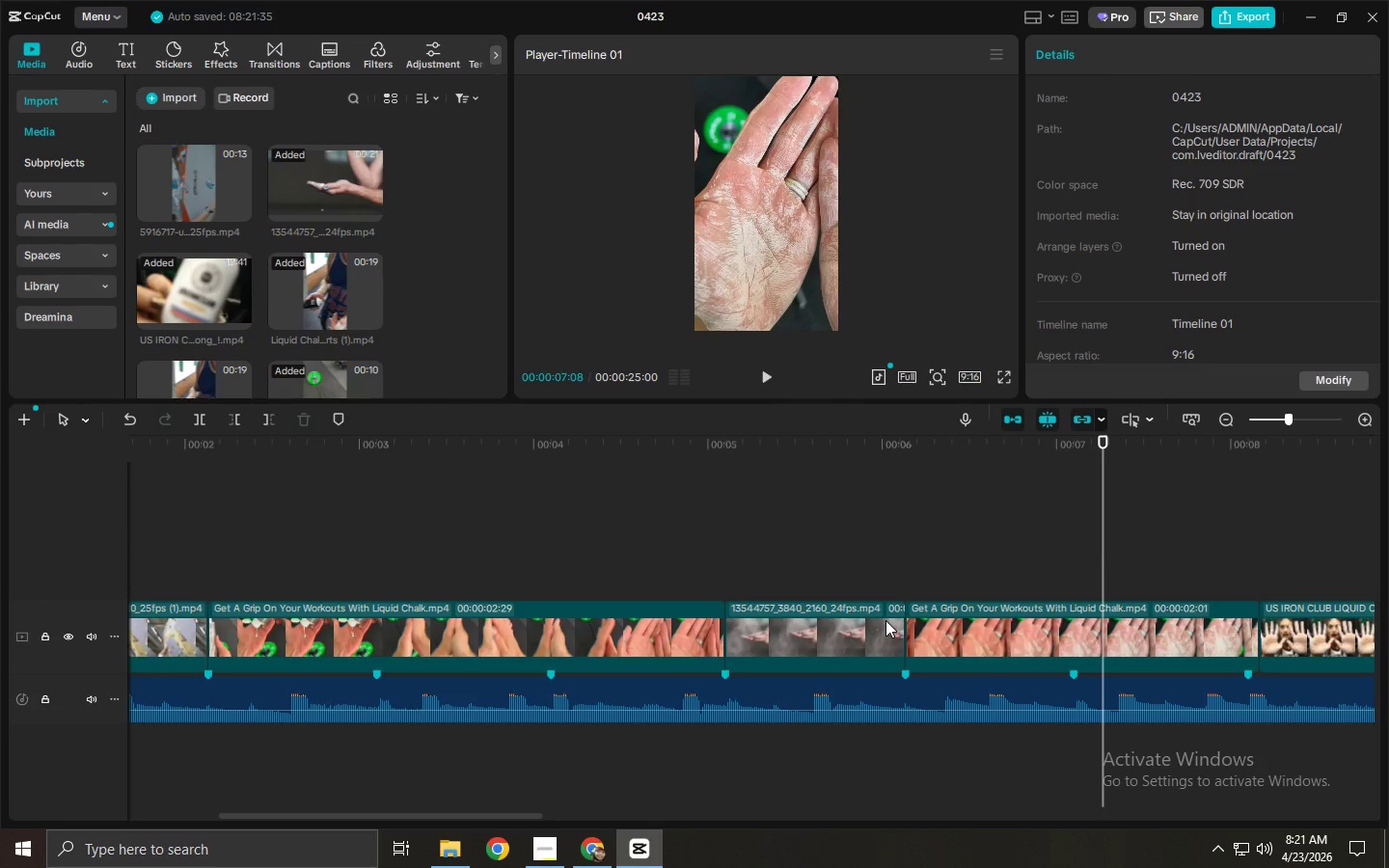 
wait(5.39)
 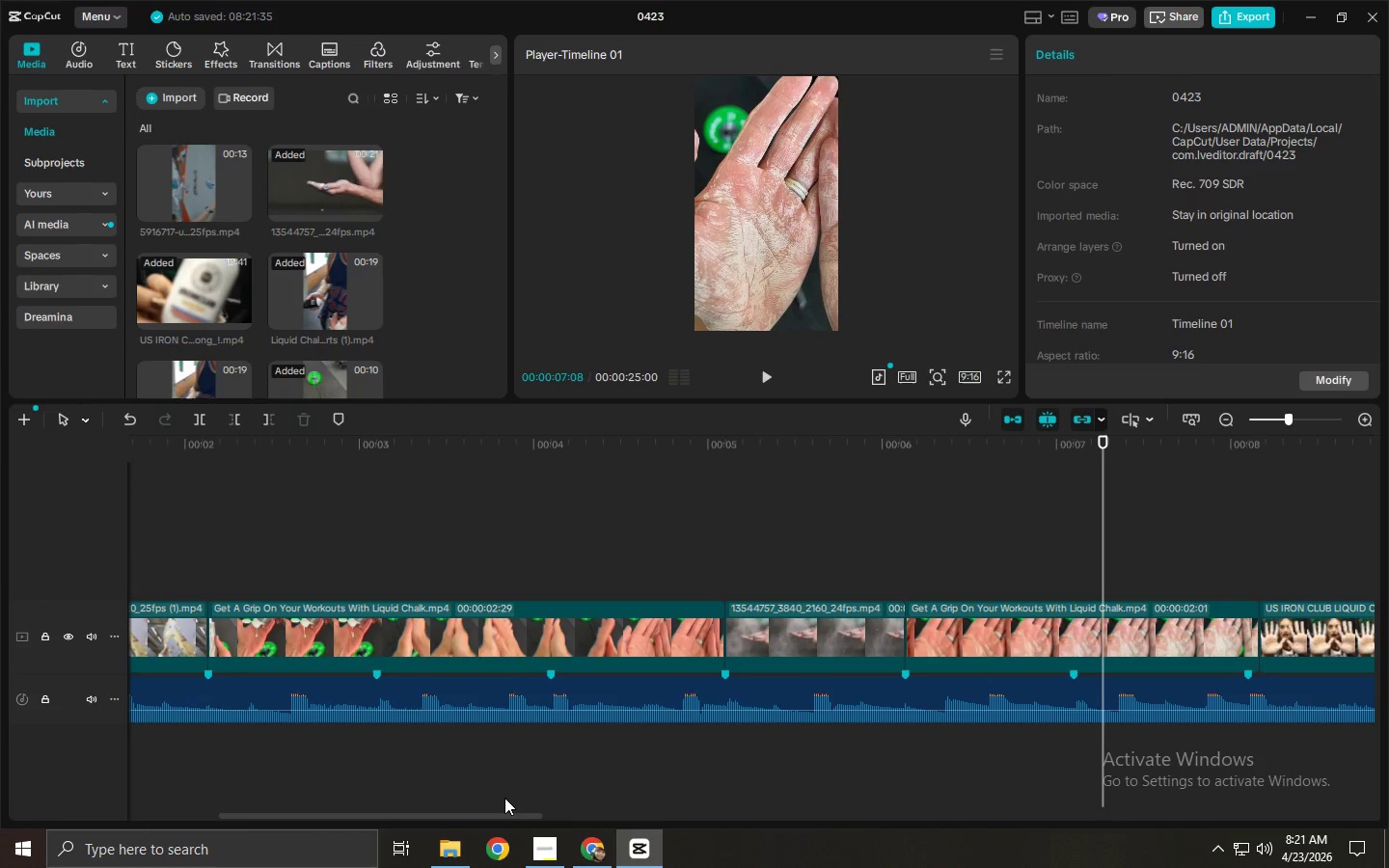 
left_click_drag(start_coordinate=[503, 813], to_coordinate=[554, 817])
 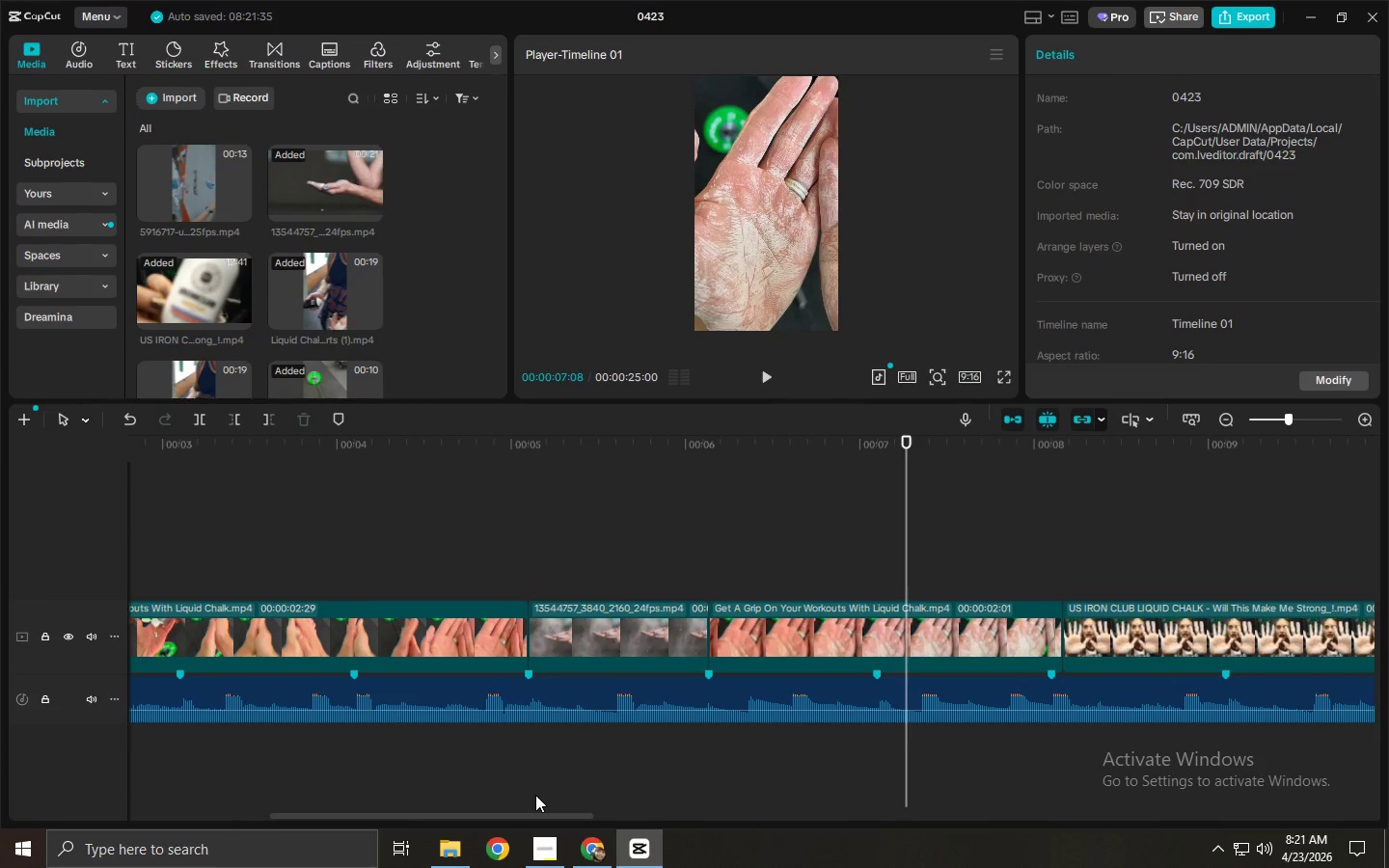 
wait(8.5)
 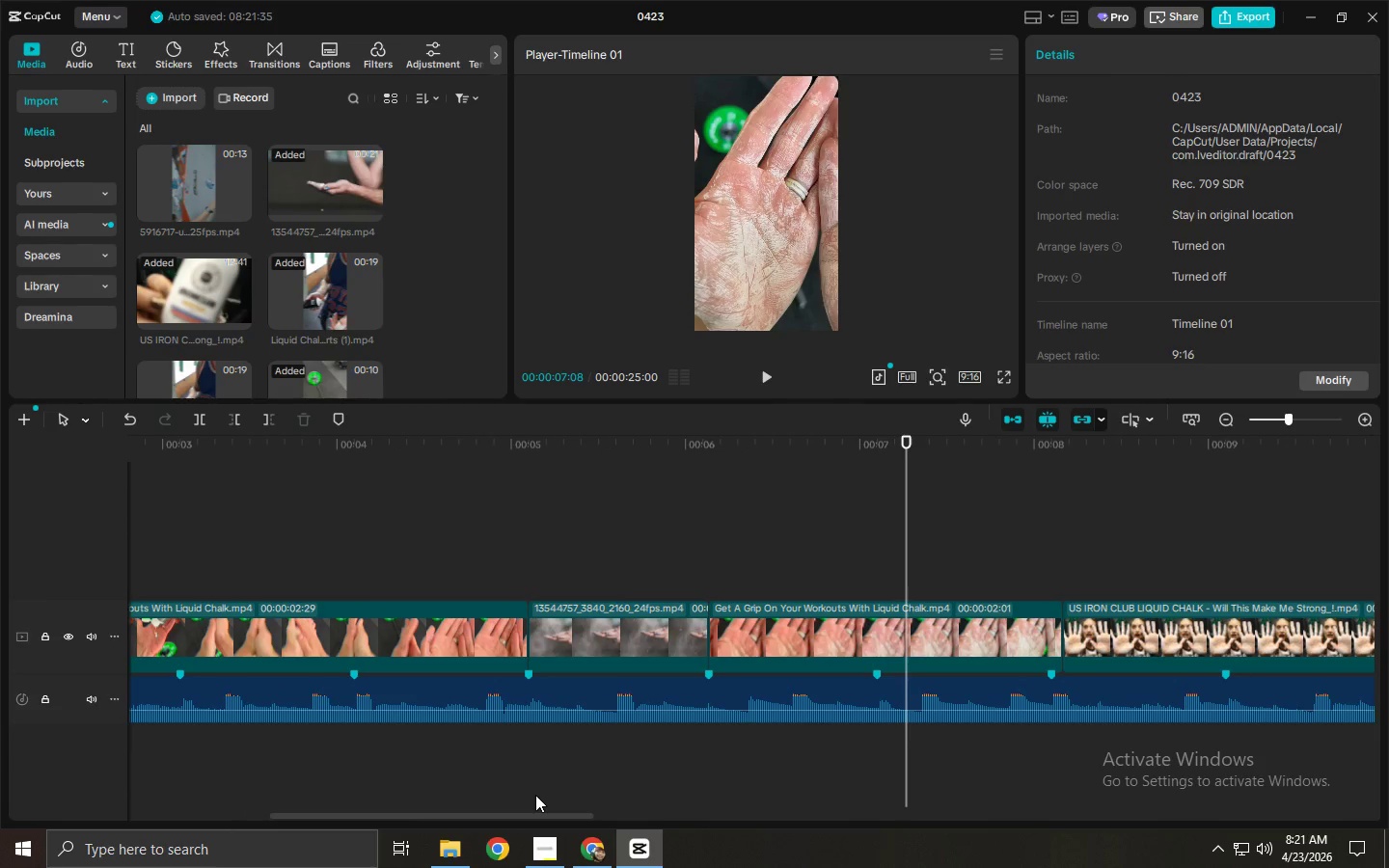 
left_click_drag(start_coordinate=[264, 452], to_coordinate=[0, 489])
 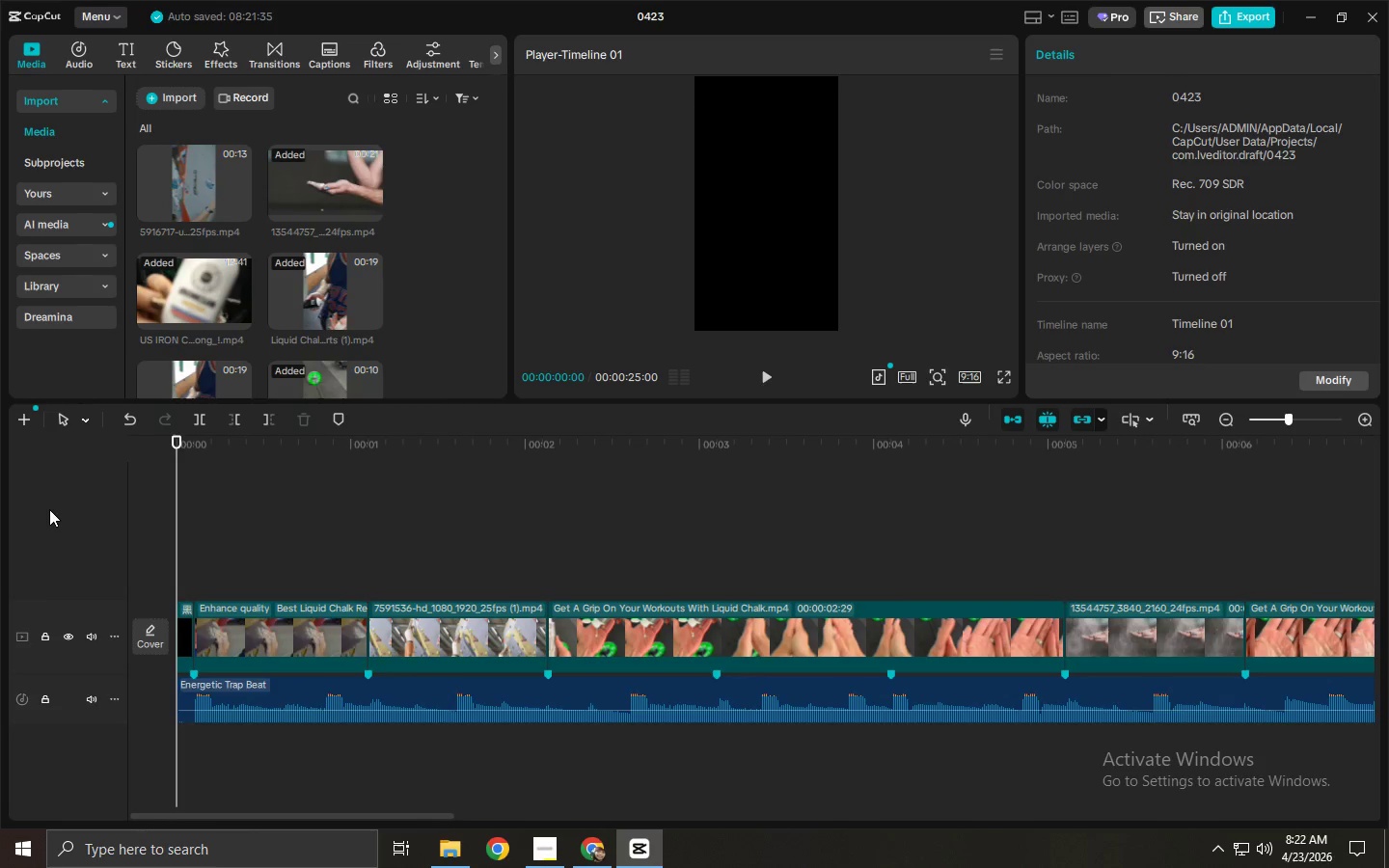 
key(Space)
 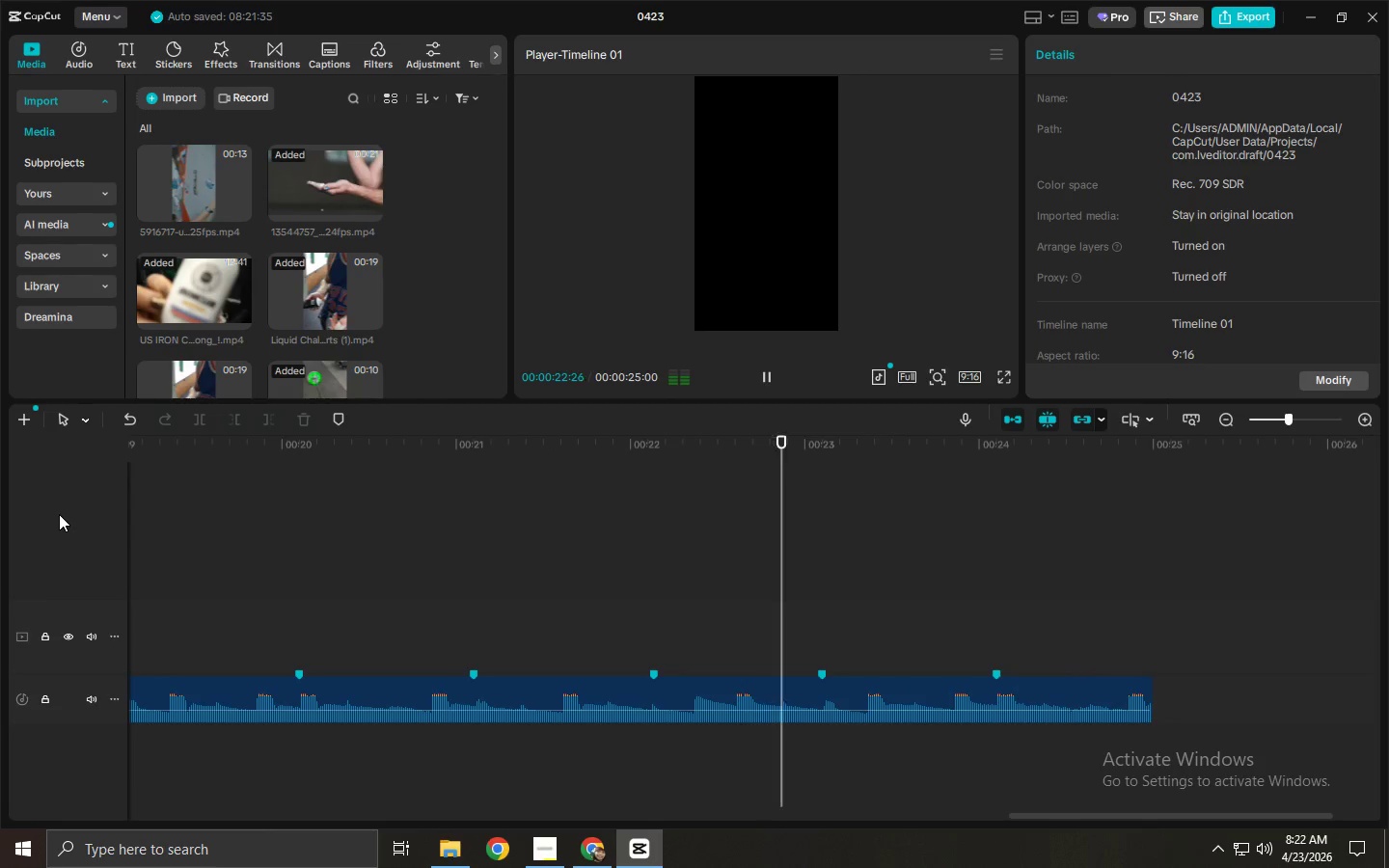 
wait(27.99)
 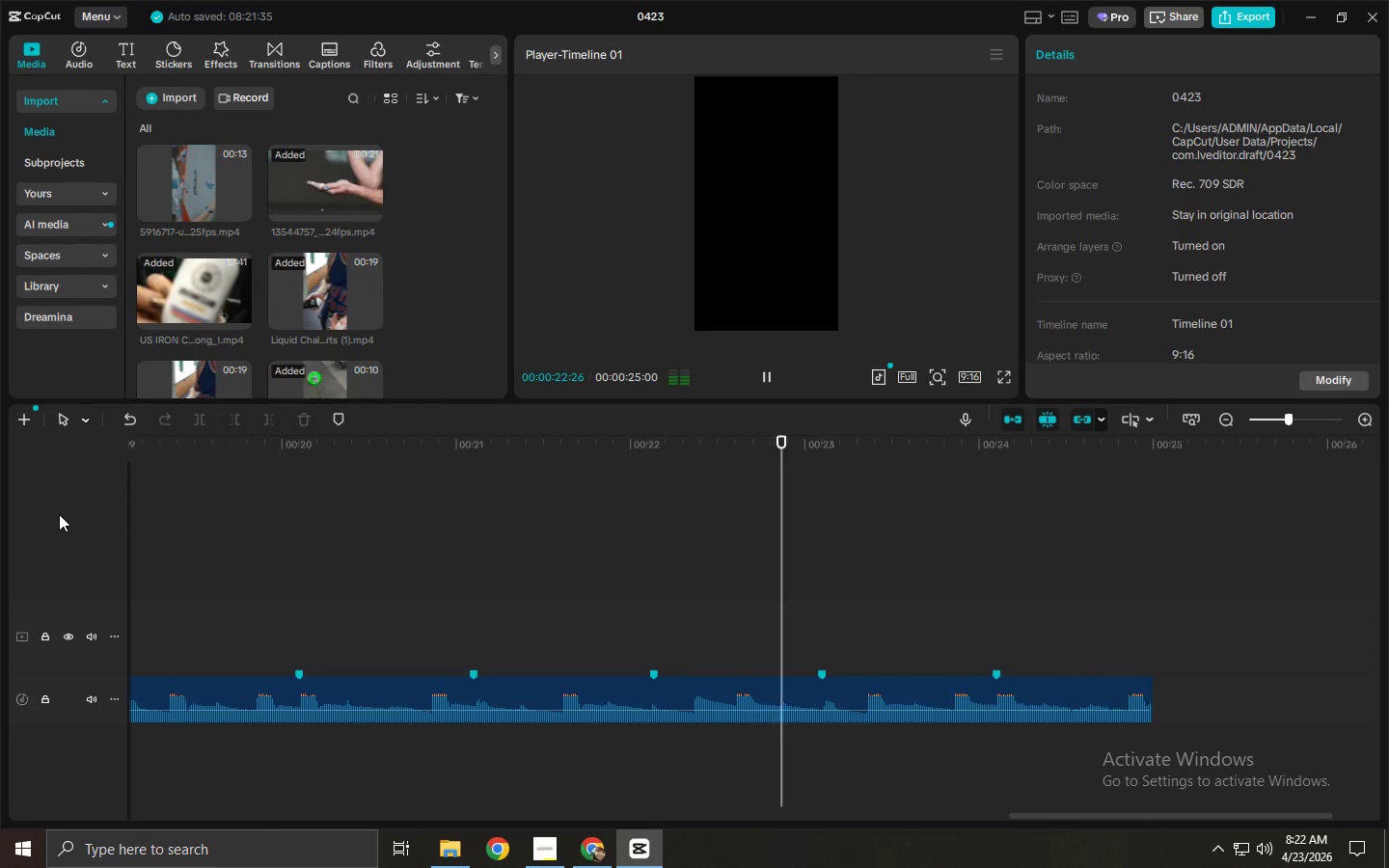 
key(Space)
 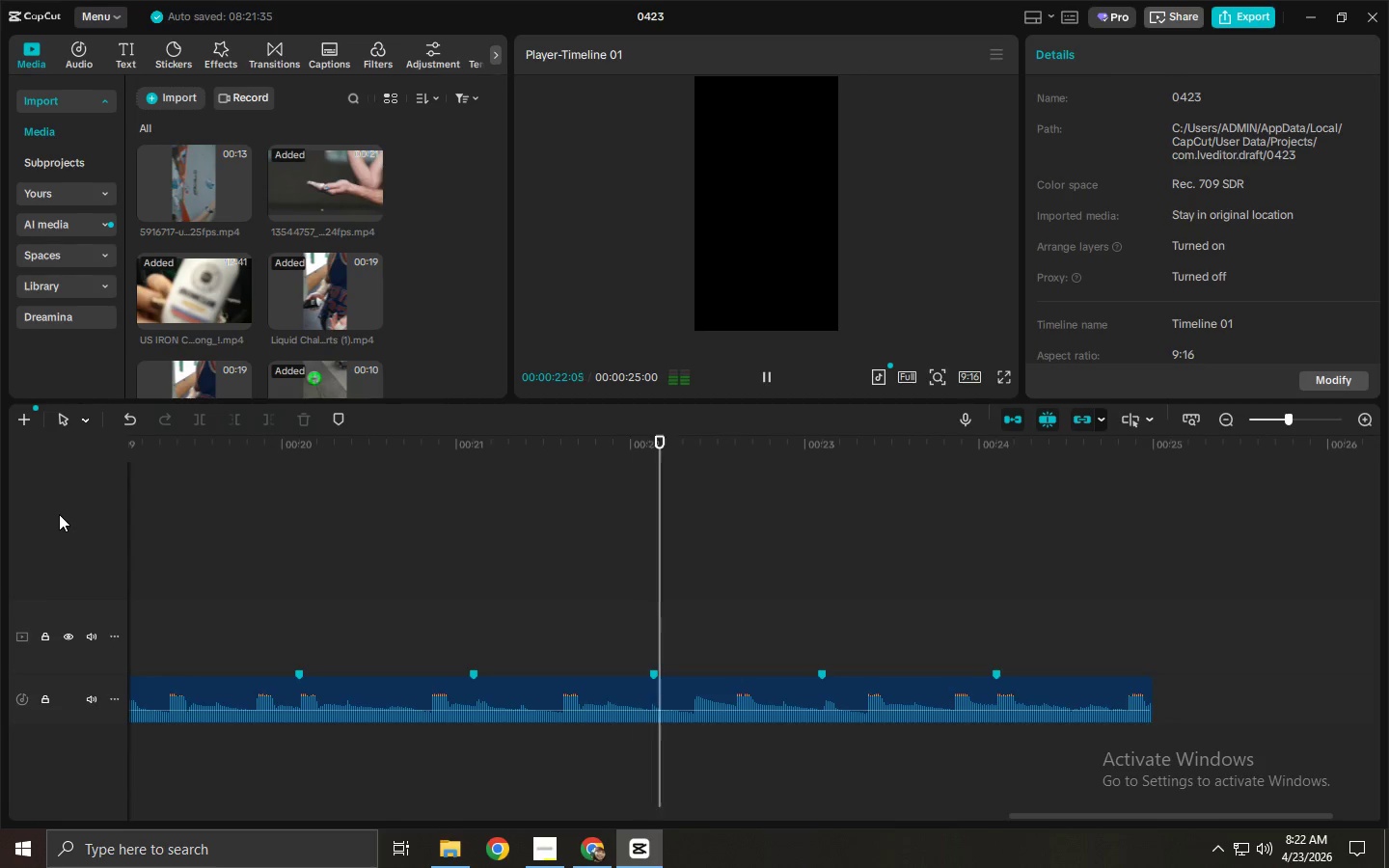 
wait(27.26)
 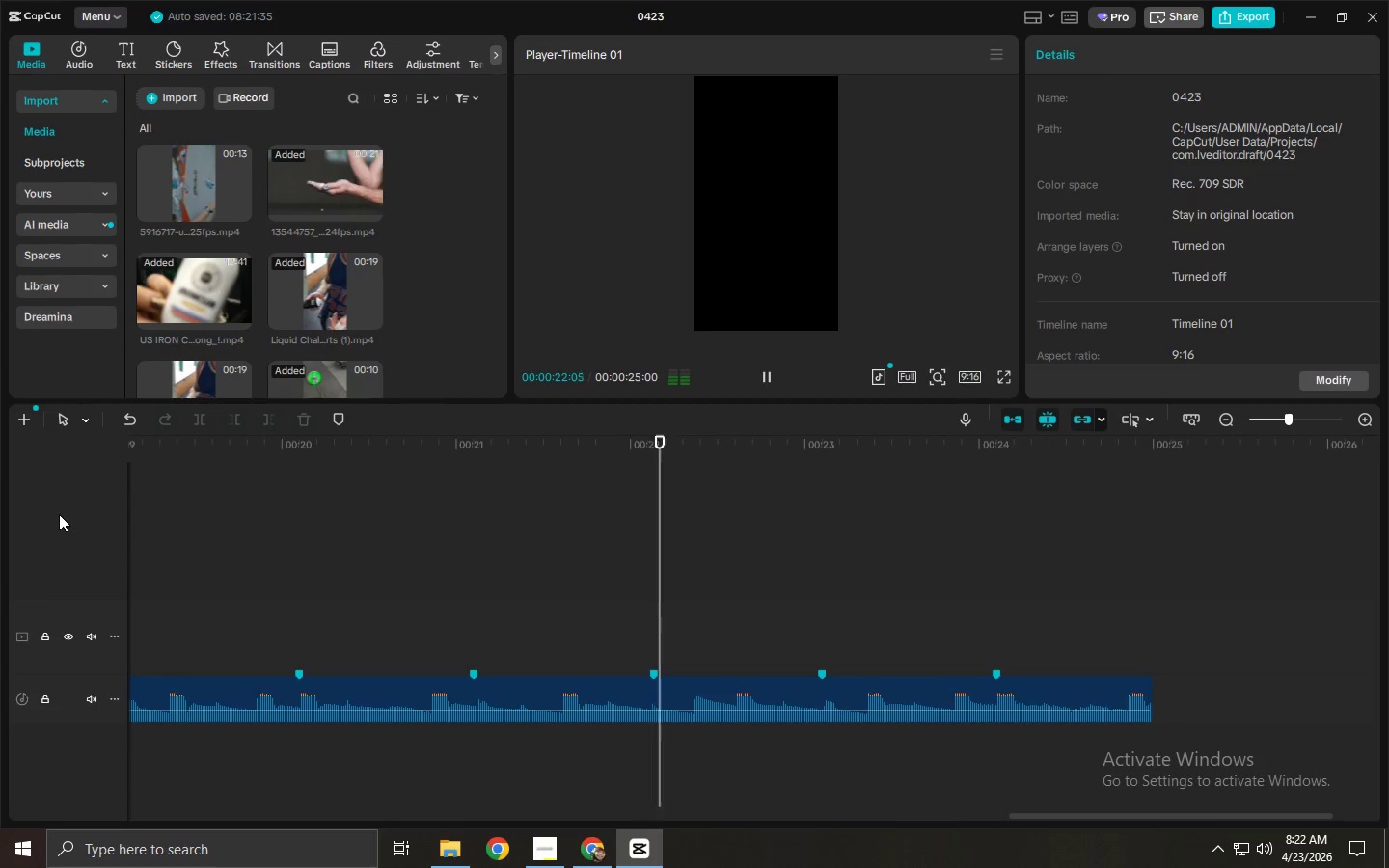 
key(Space)
 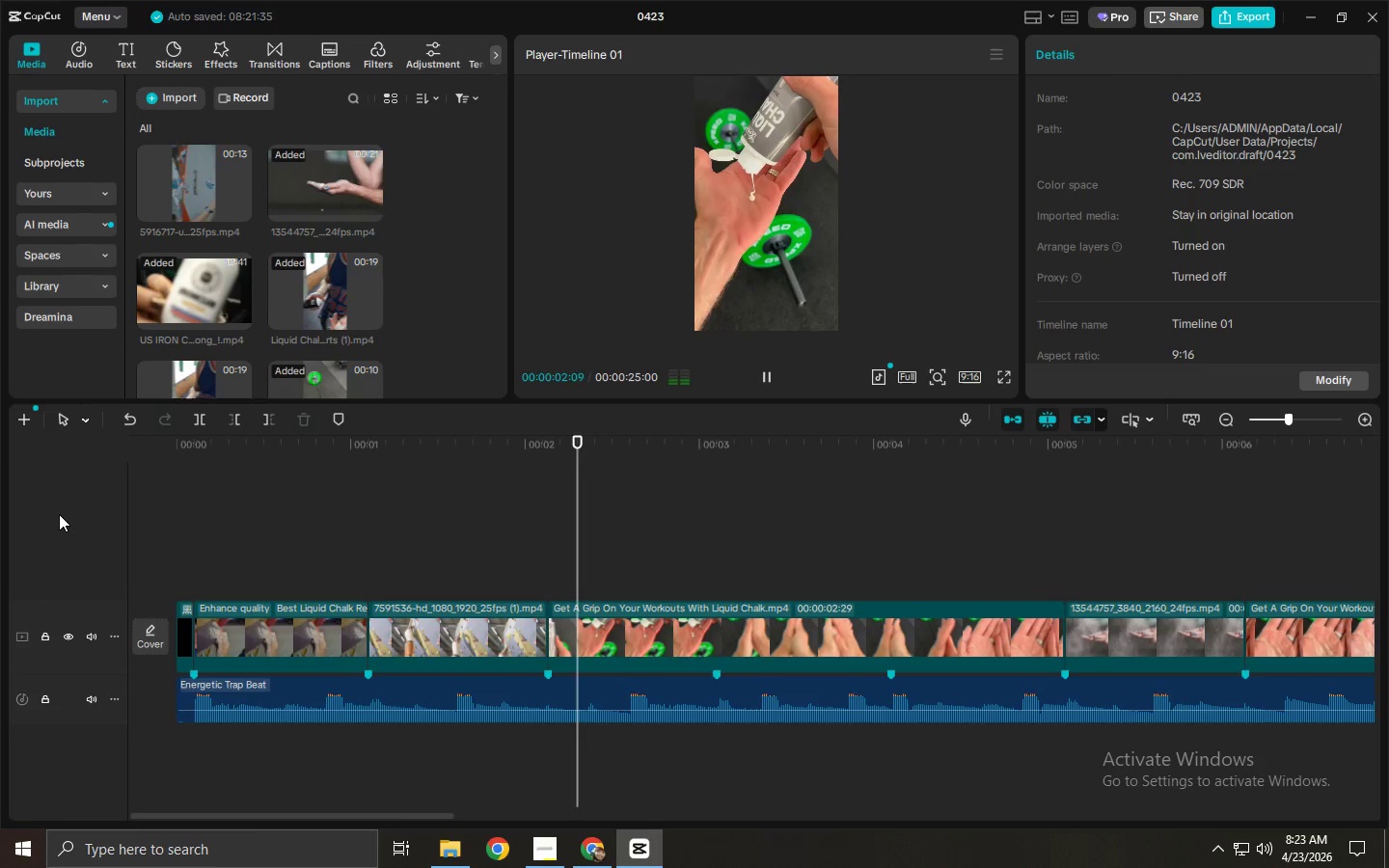 
left_click_drag(start_coordinate=[303, 468], to_coordinate=[147, 460])
 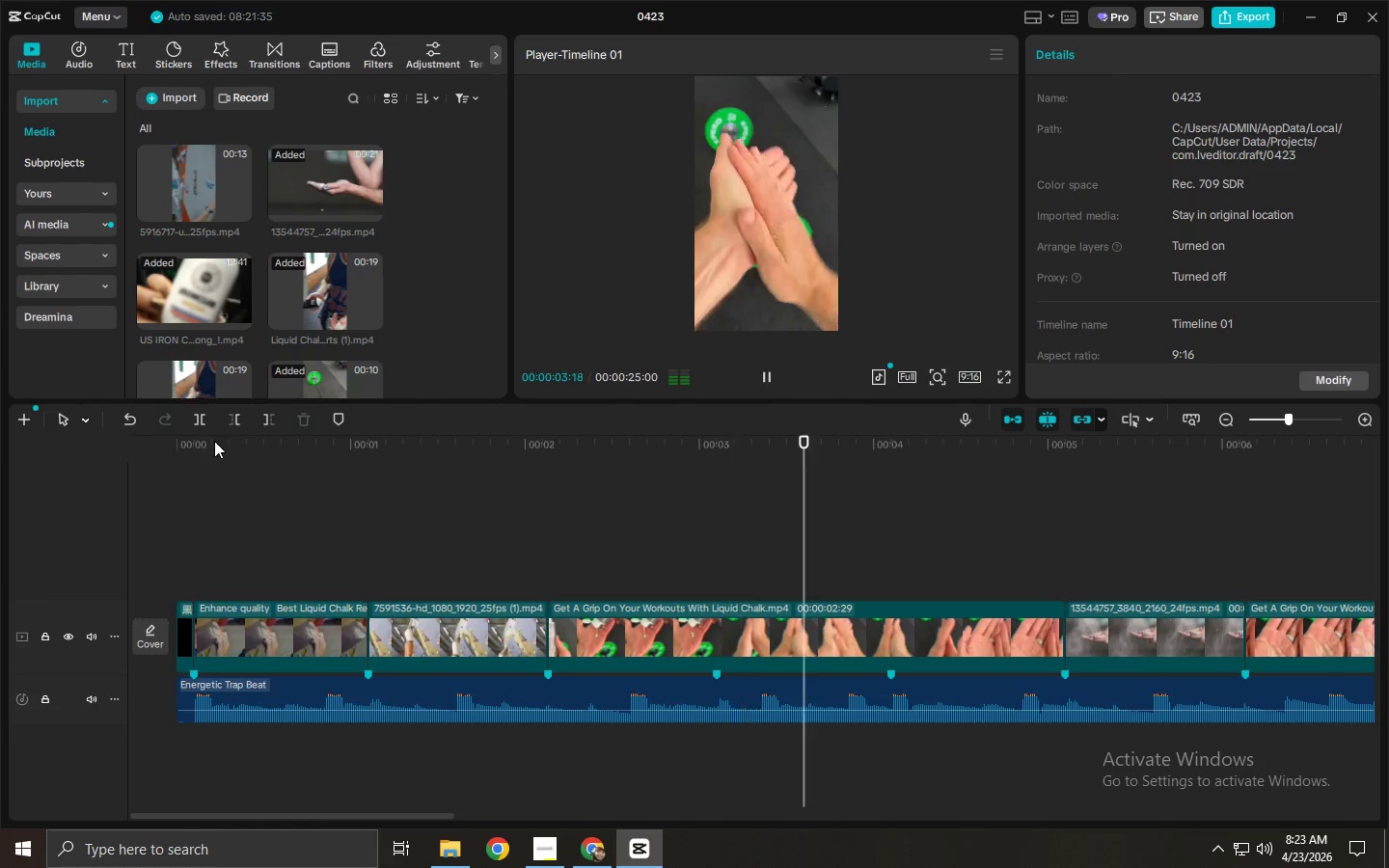 
left_click_drag(start_coordinate=[214, 441], to_coordinate=[0, 440])
 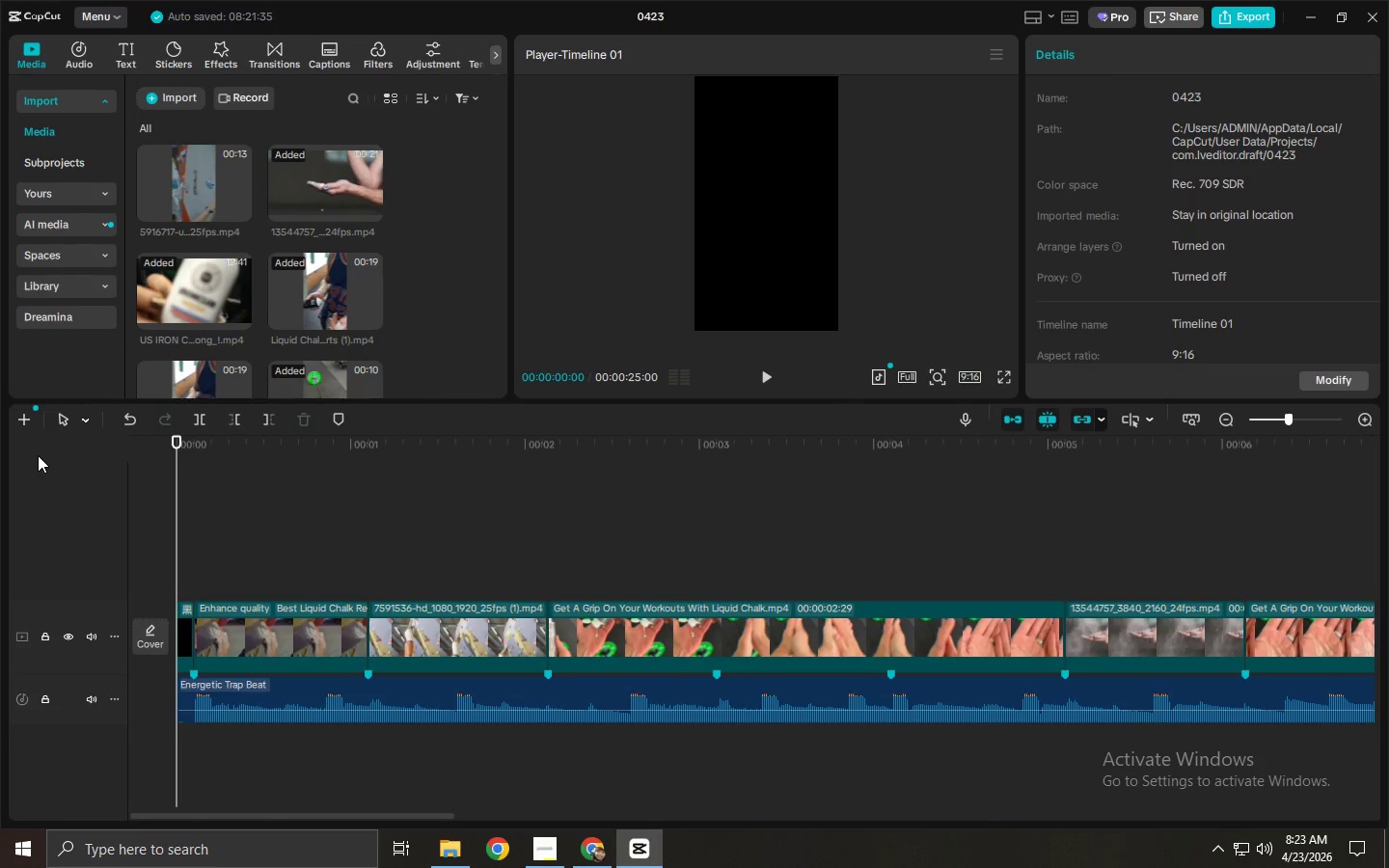 
key(Space)
 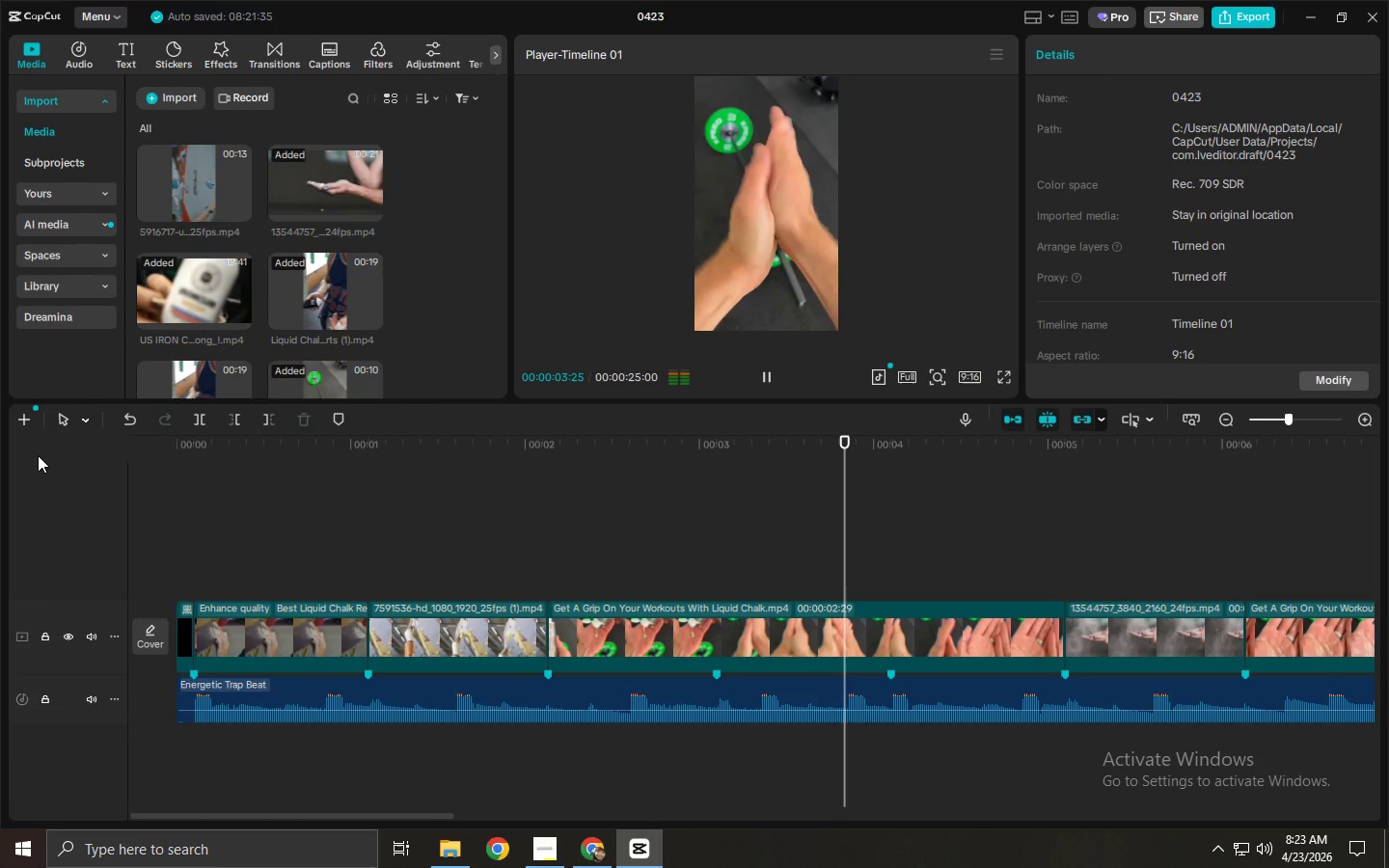 
wait(5.14)
 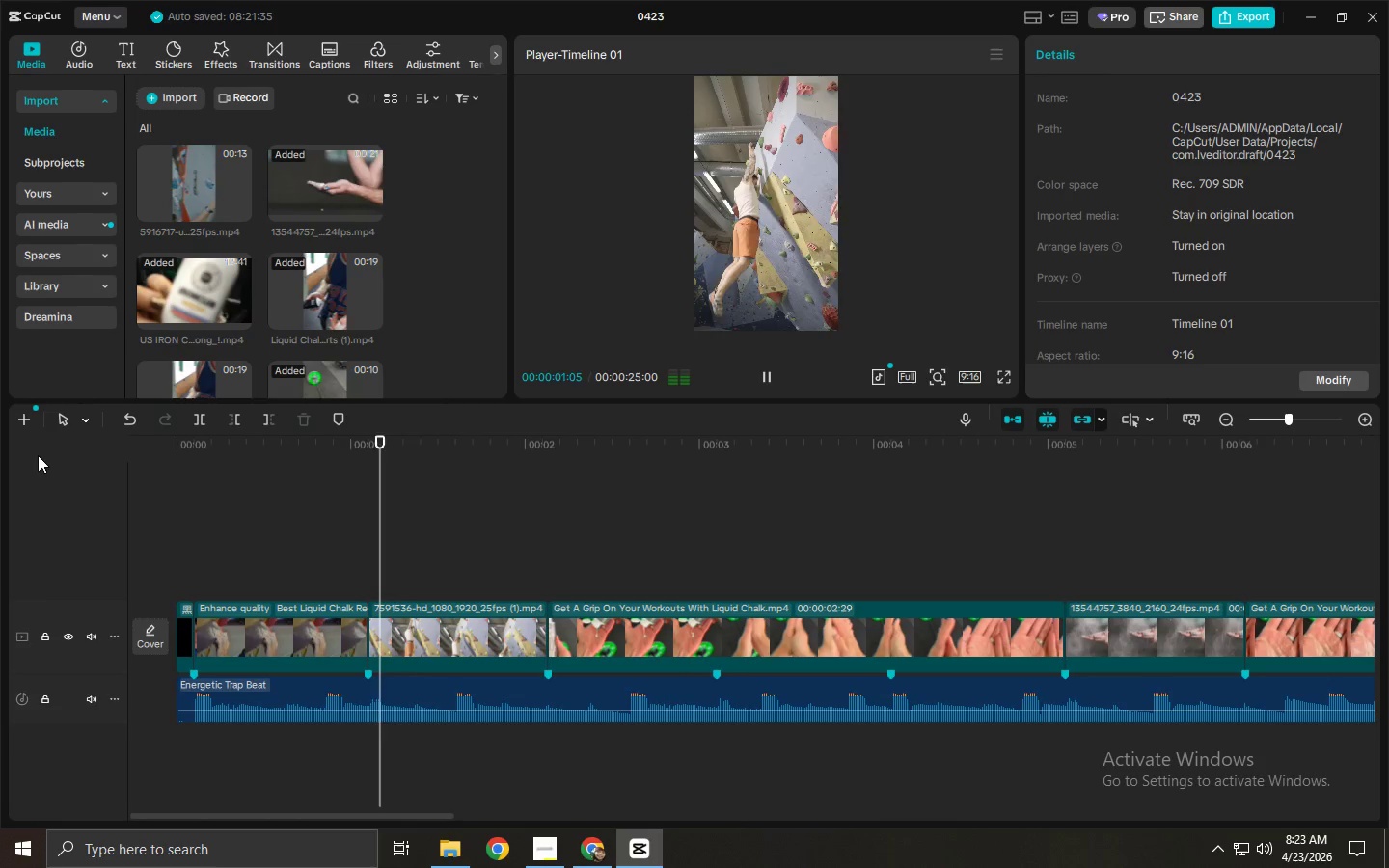 
key(Space)
 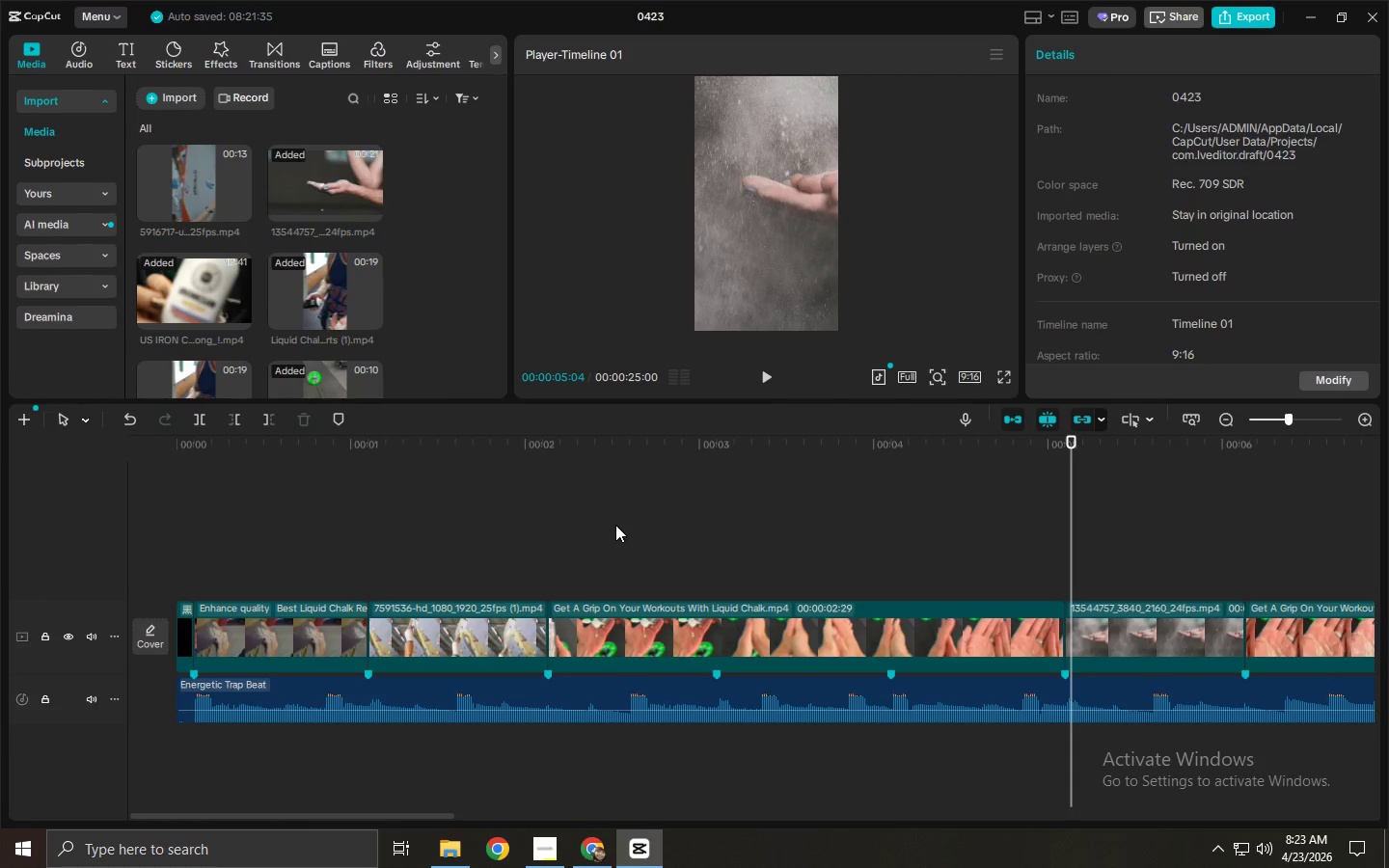 
wait(16.0)
 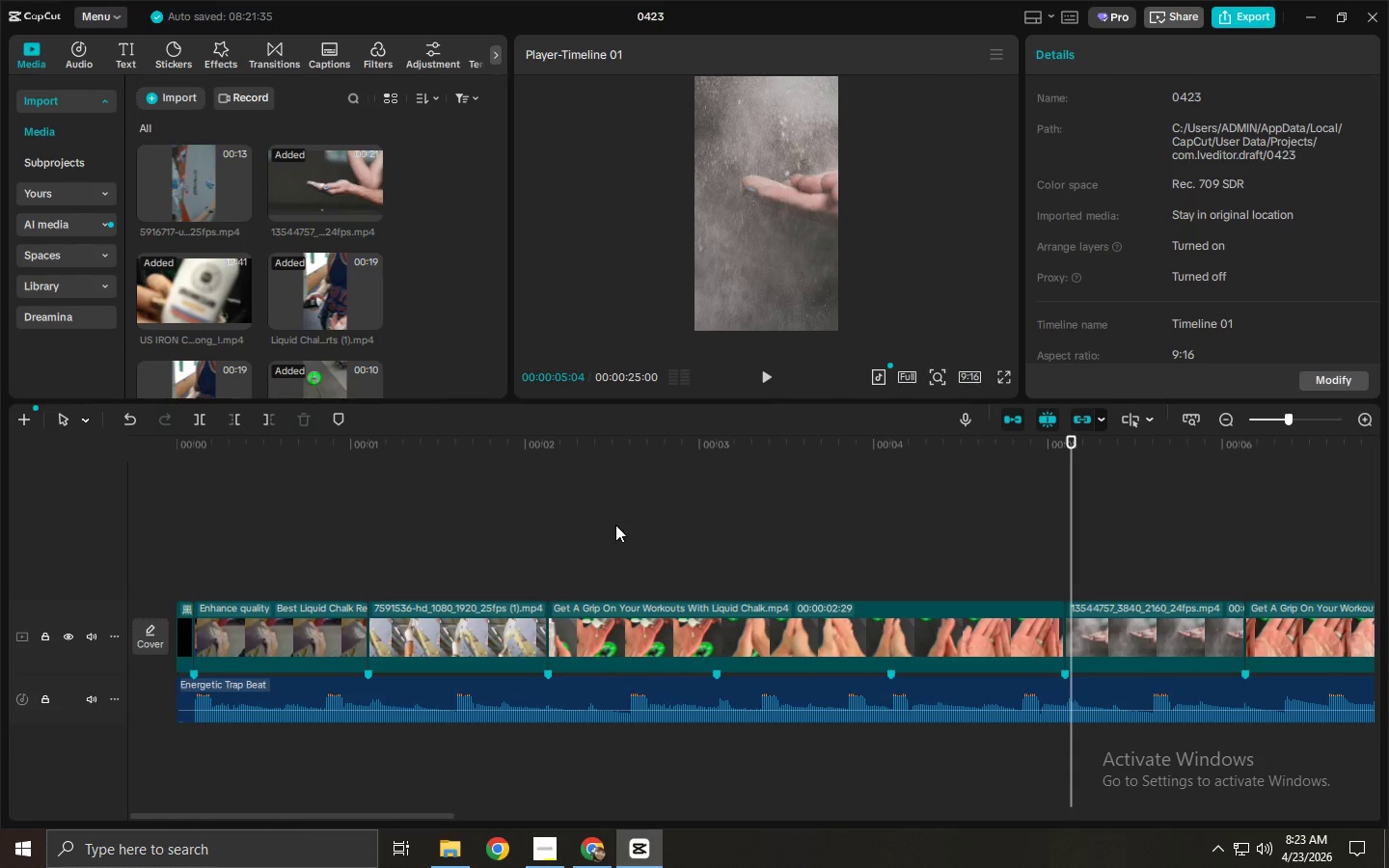 
left_click_drag(start_coordinate=[1081, 451], to_coordinate=[1192, 461])
 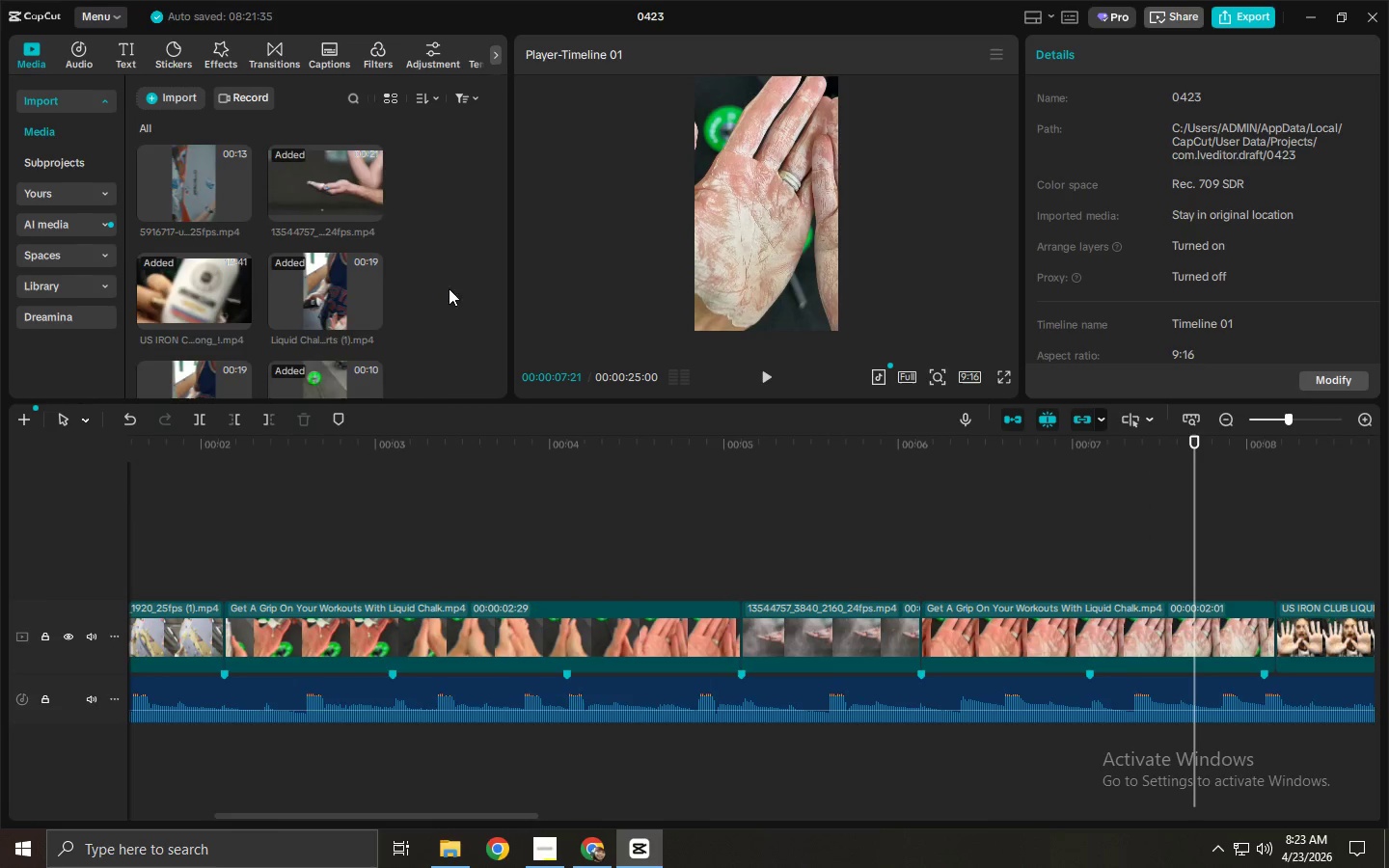 
left_click_drag(start_coordinate=[308, 292], to_coordinate=[748, 638])
 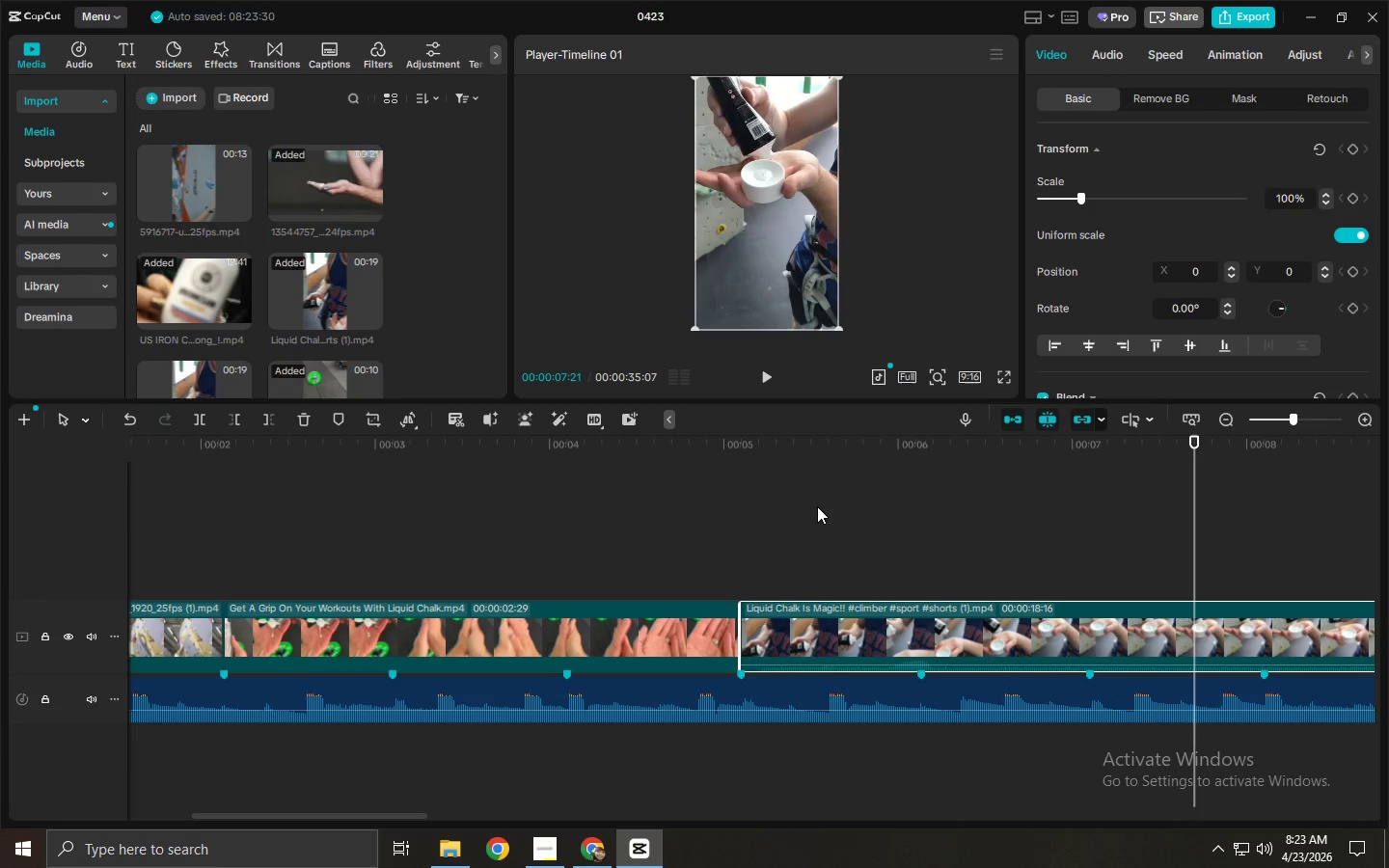 
scroll: coordinate [463, 286], scroll_direction: none, amount: 0.0
 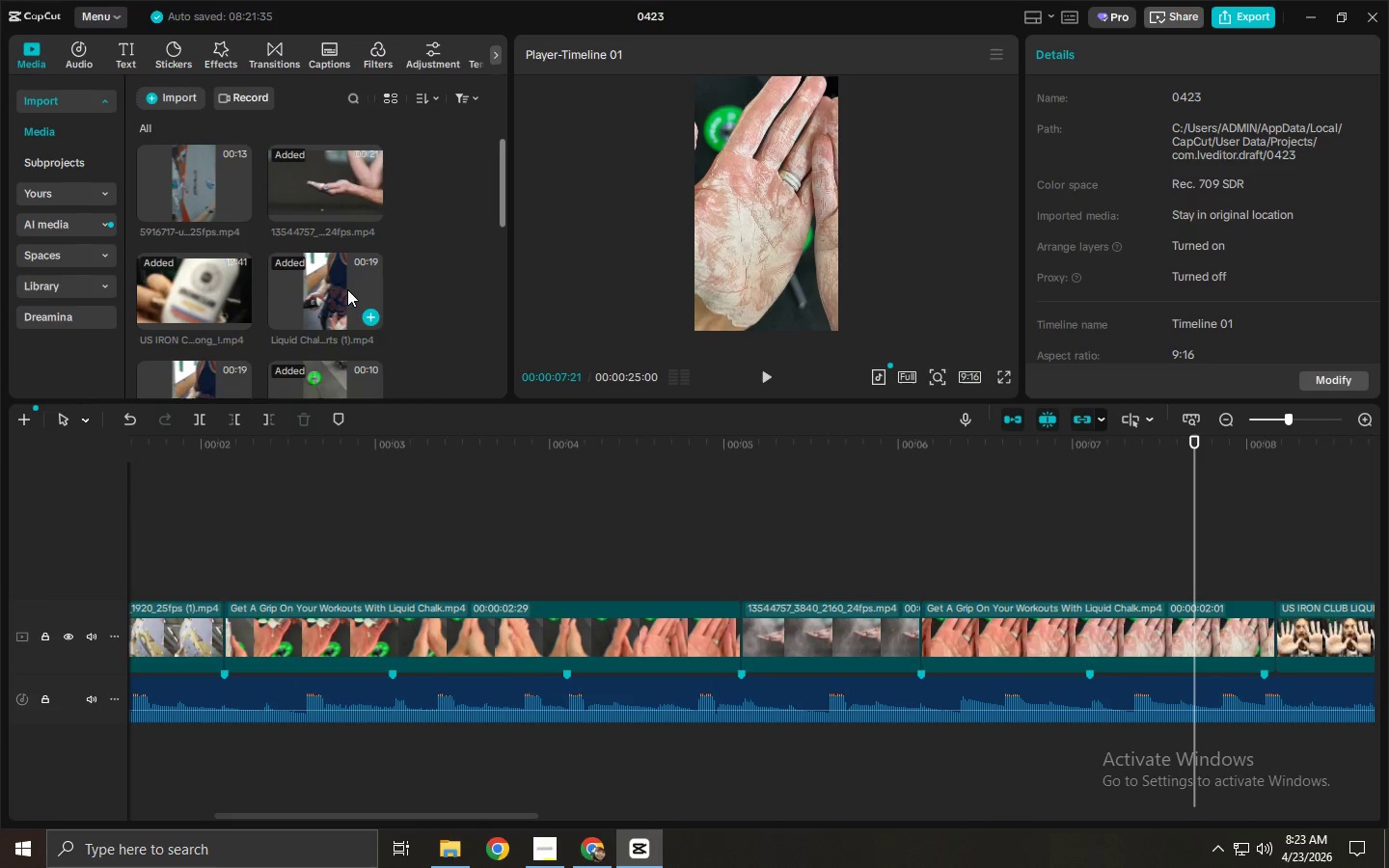 
left_click([741, 222])
 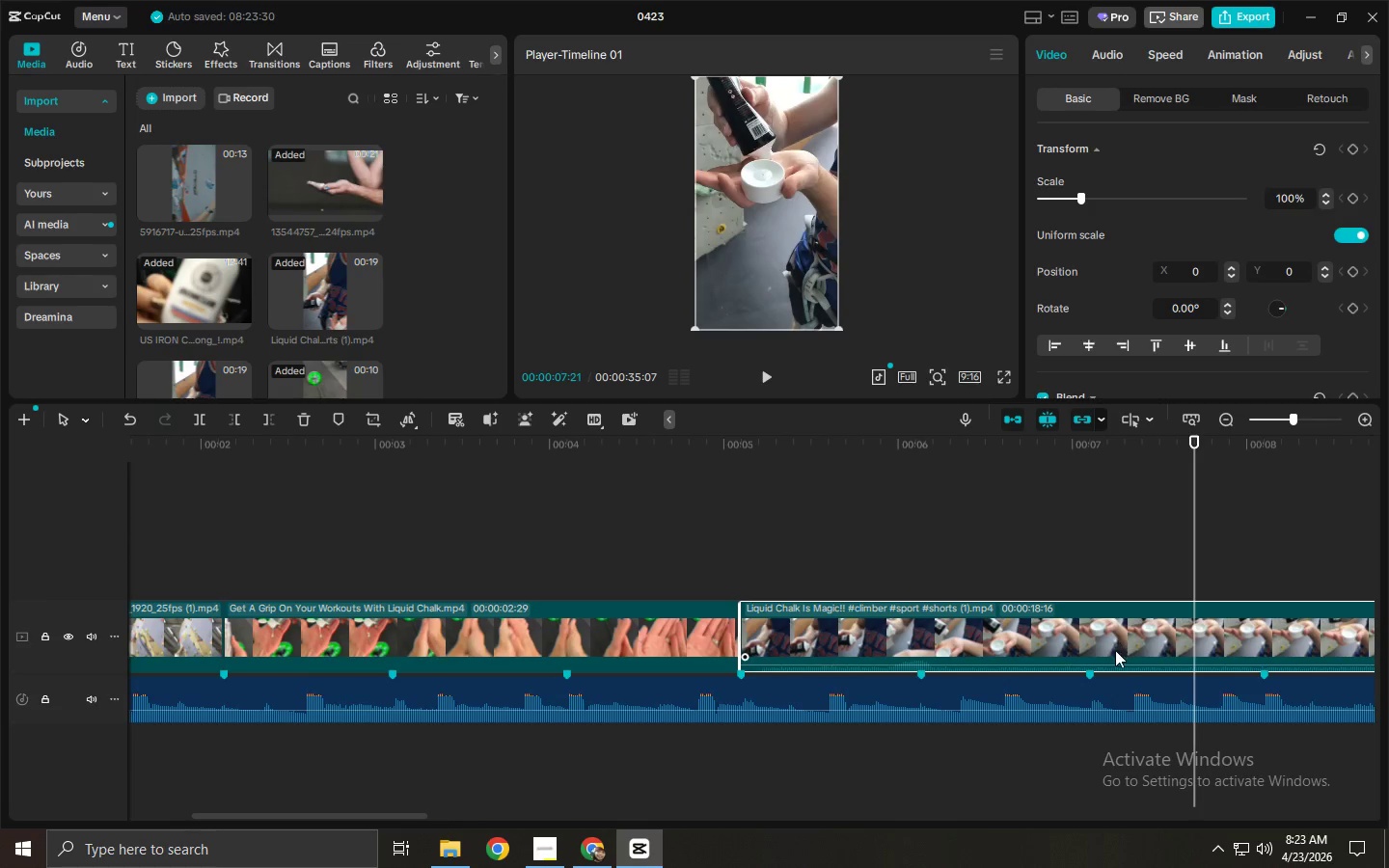 
left_click_drag(start_coordinate=[1115, 665], to_coordinate=[1116, 681])
 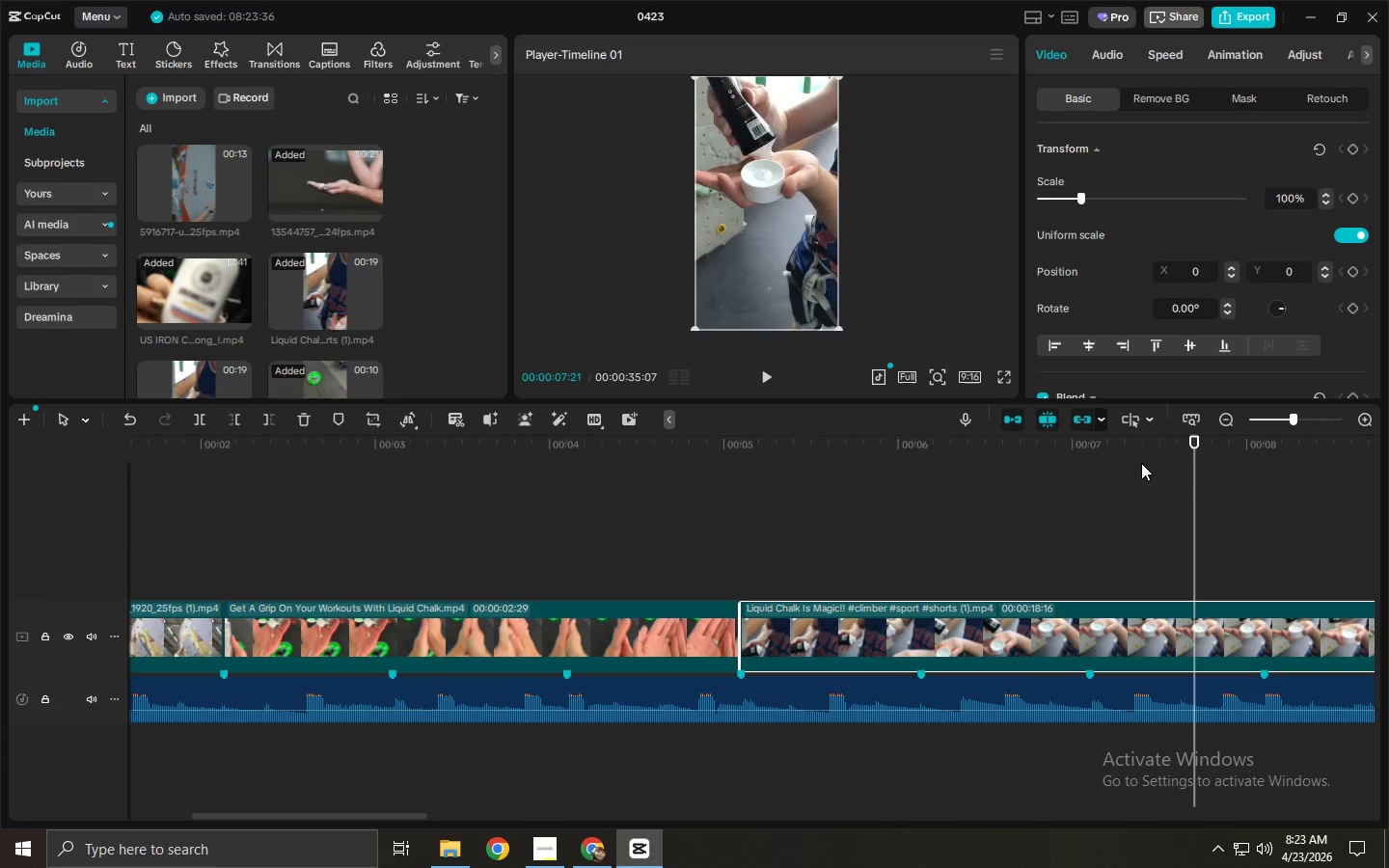 
left_click_drag(start_coordinate=[1145, 459], to_coordinate=[1196, 493])
 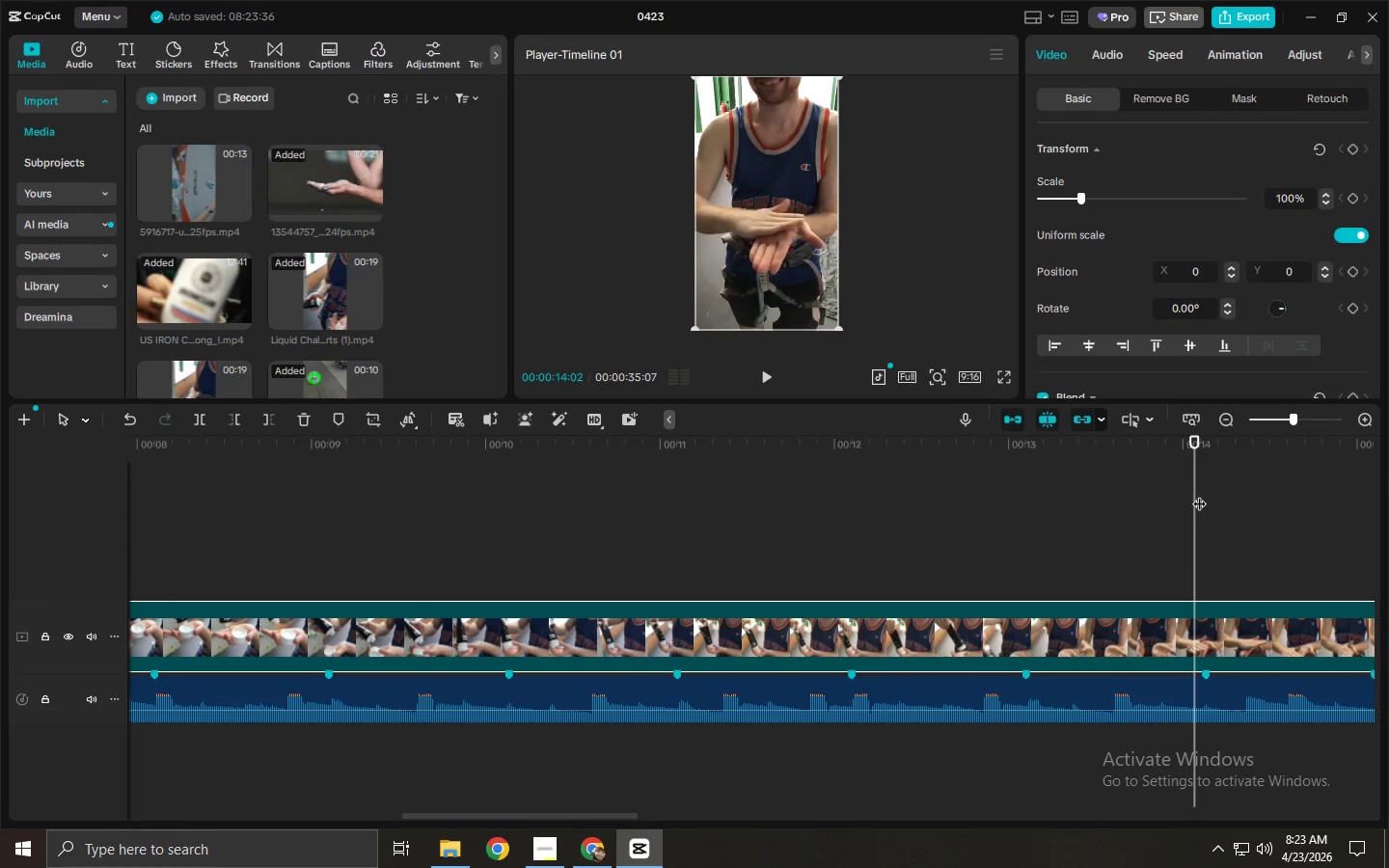 
left_click_drag(start_coordinate=[1200, 493], to_coordinate=[1235, 493])
 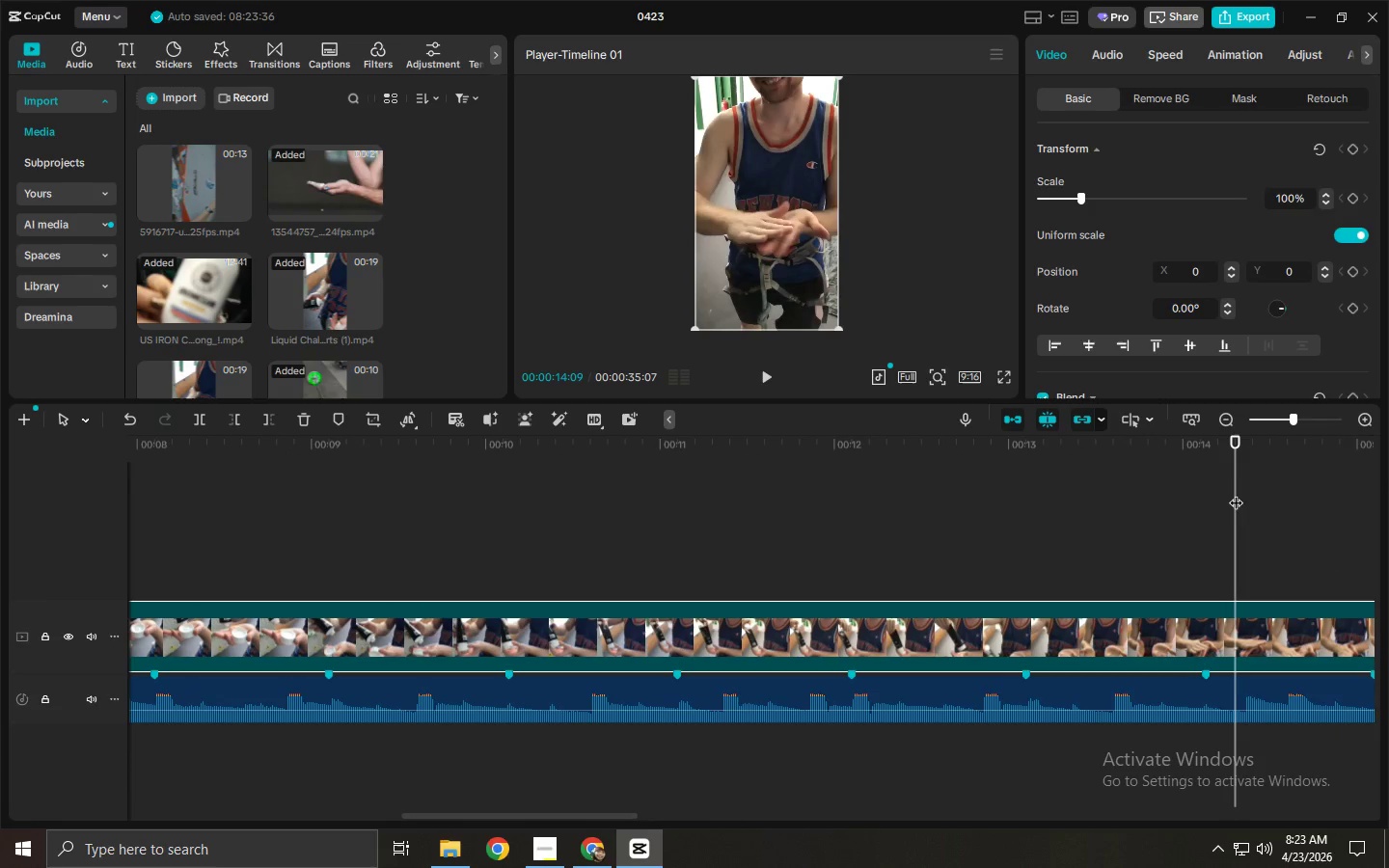 
key(Control+ControlLeft)
 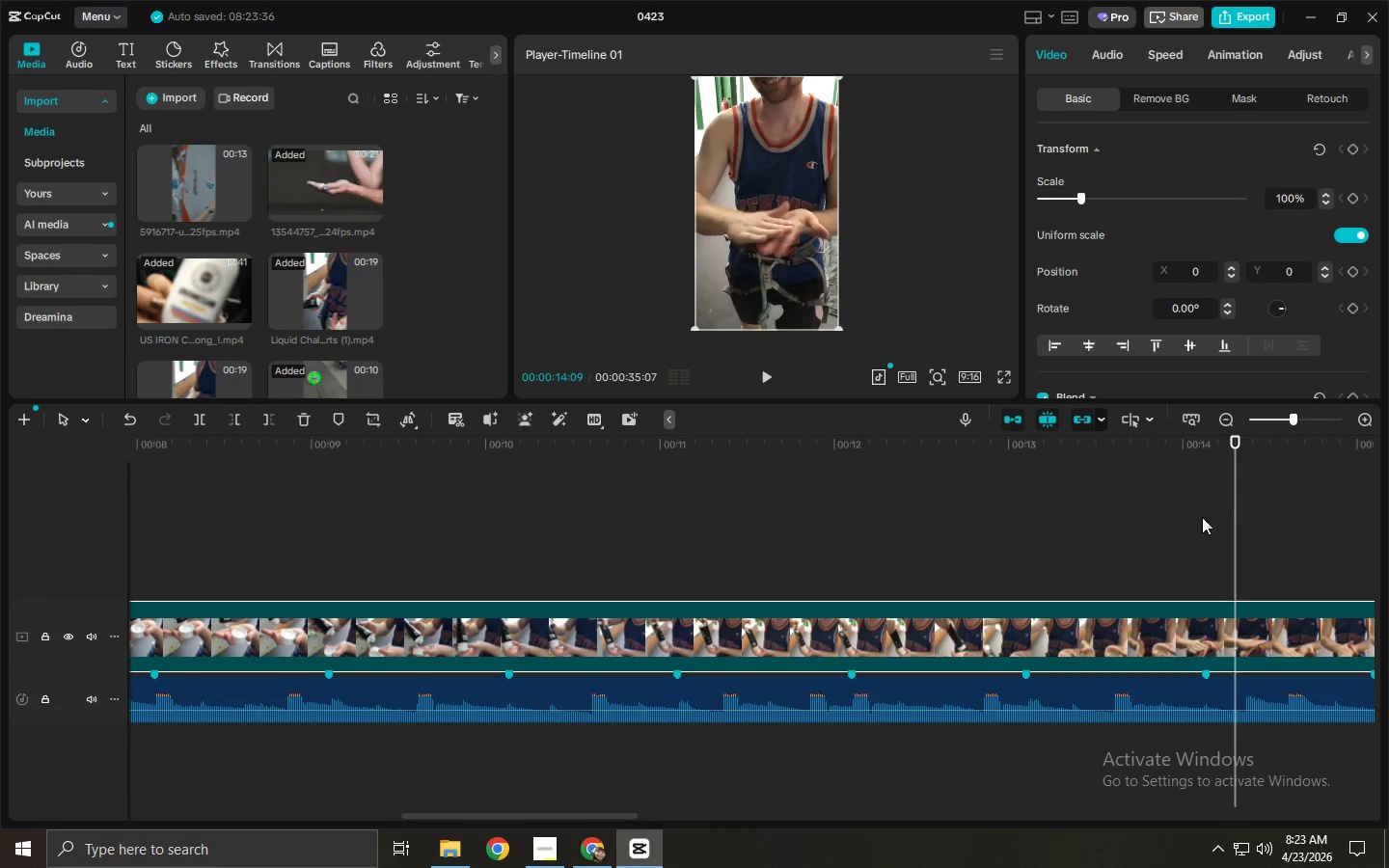 
key(Control+B)
 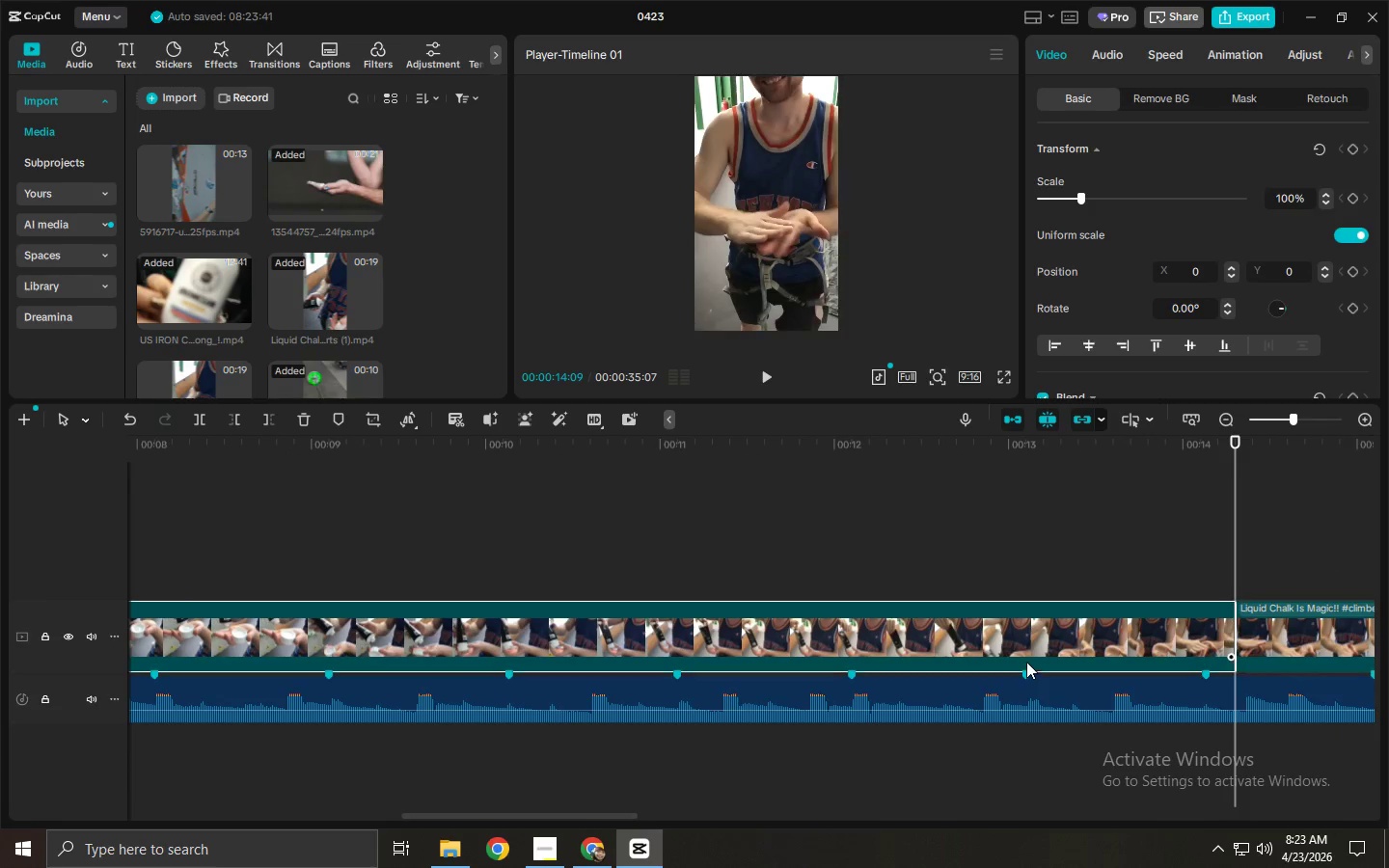 
double_click([1022, 639])
 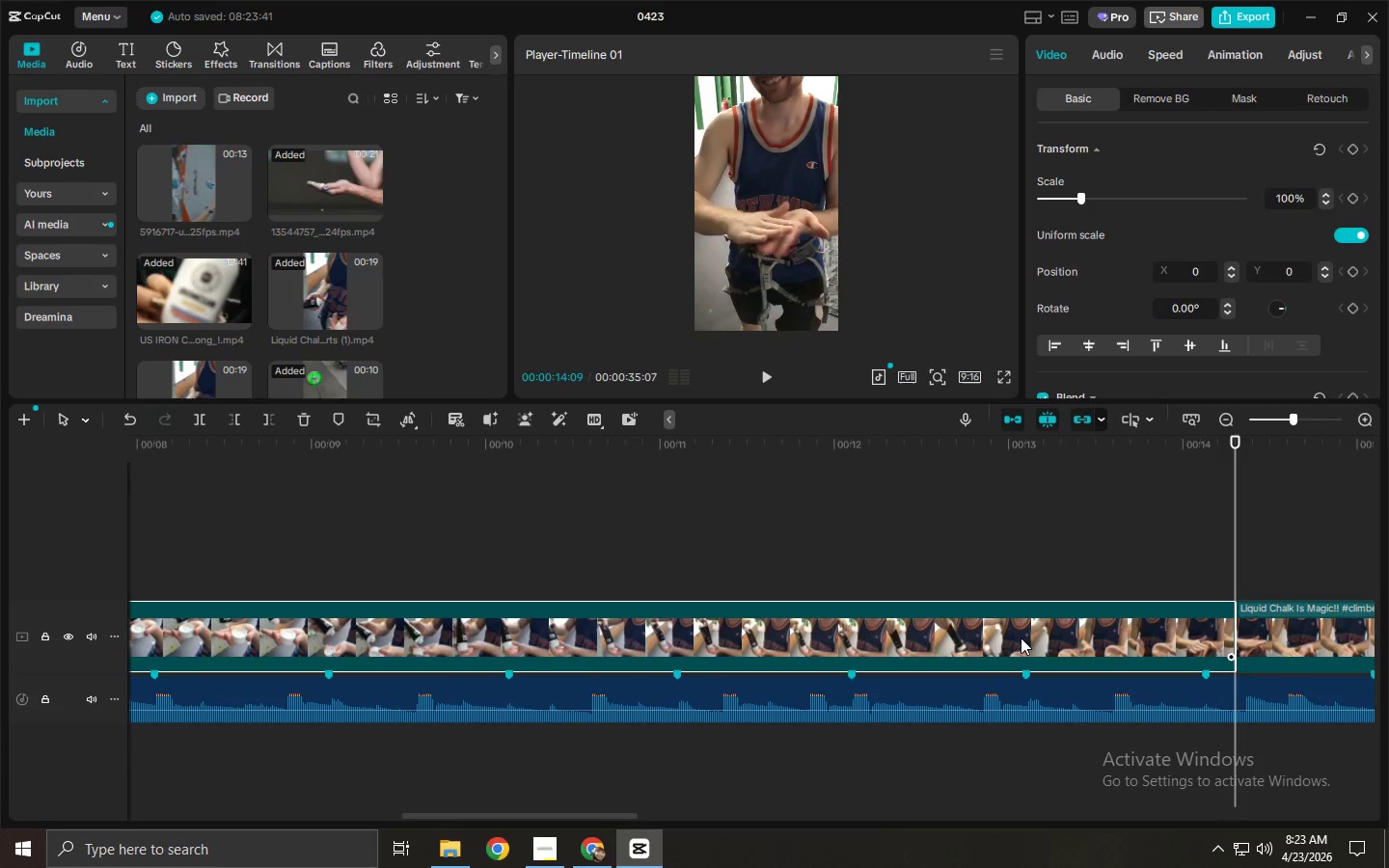 
key(Delete)
 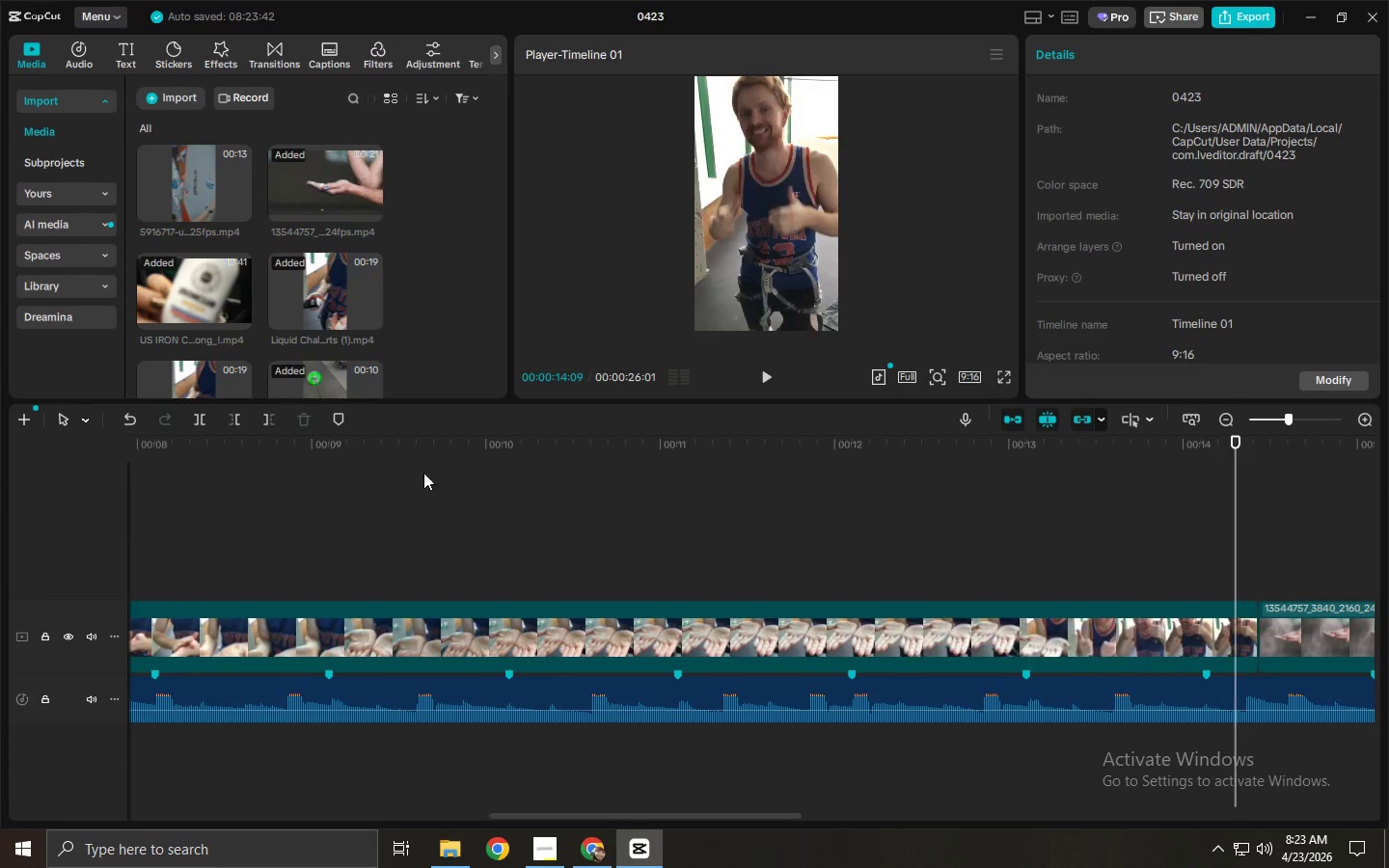 
left_click_drag(start_coordinate=[385, 451], to_coordinate=[1213, 528])
 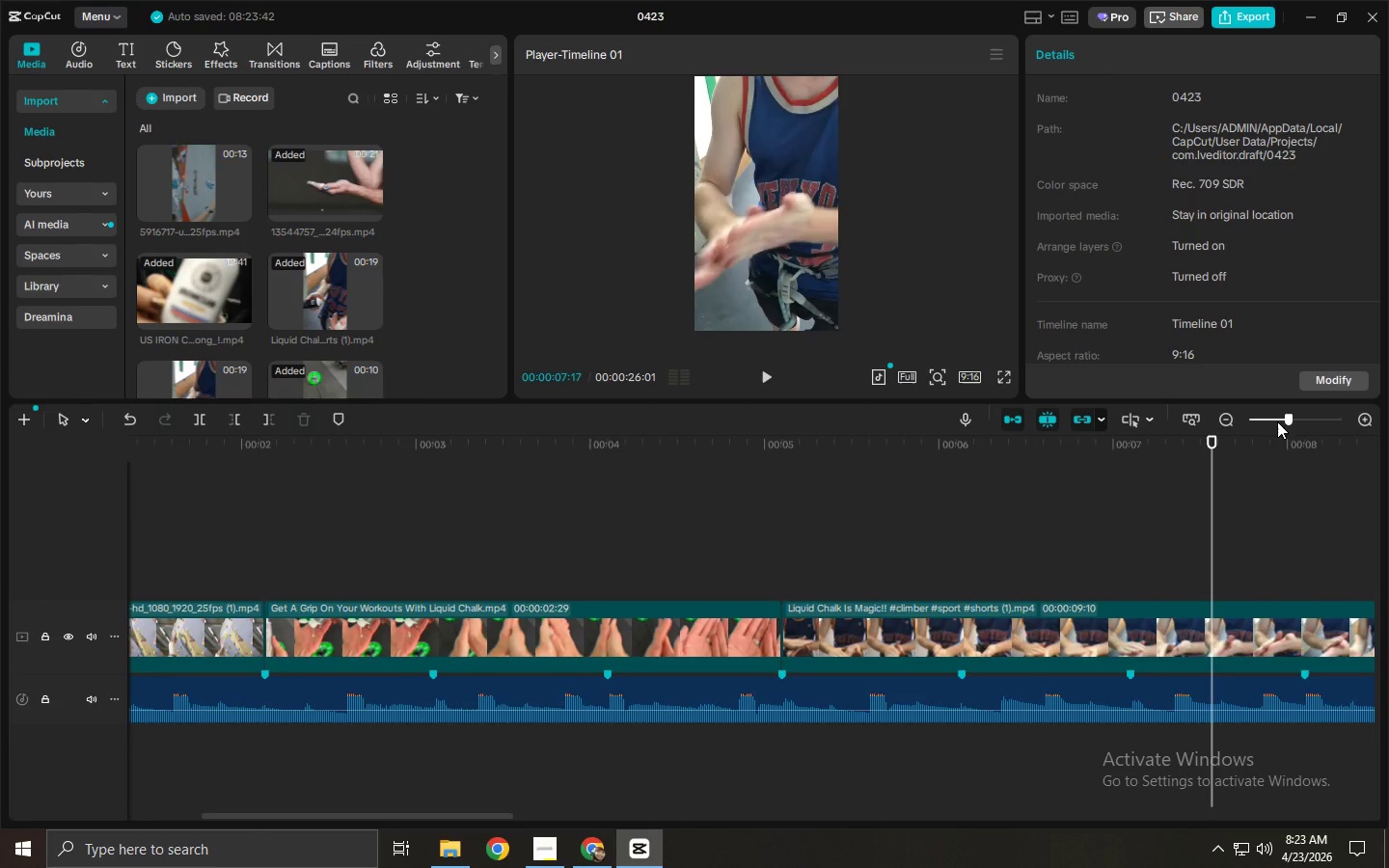 
left_click([1272, 420])
 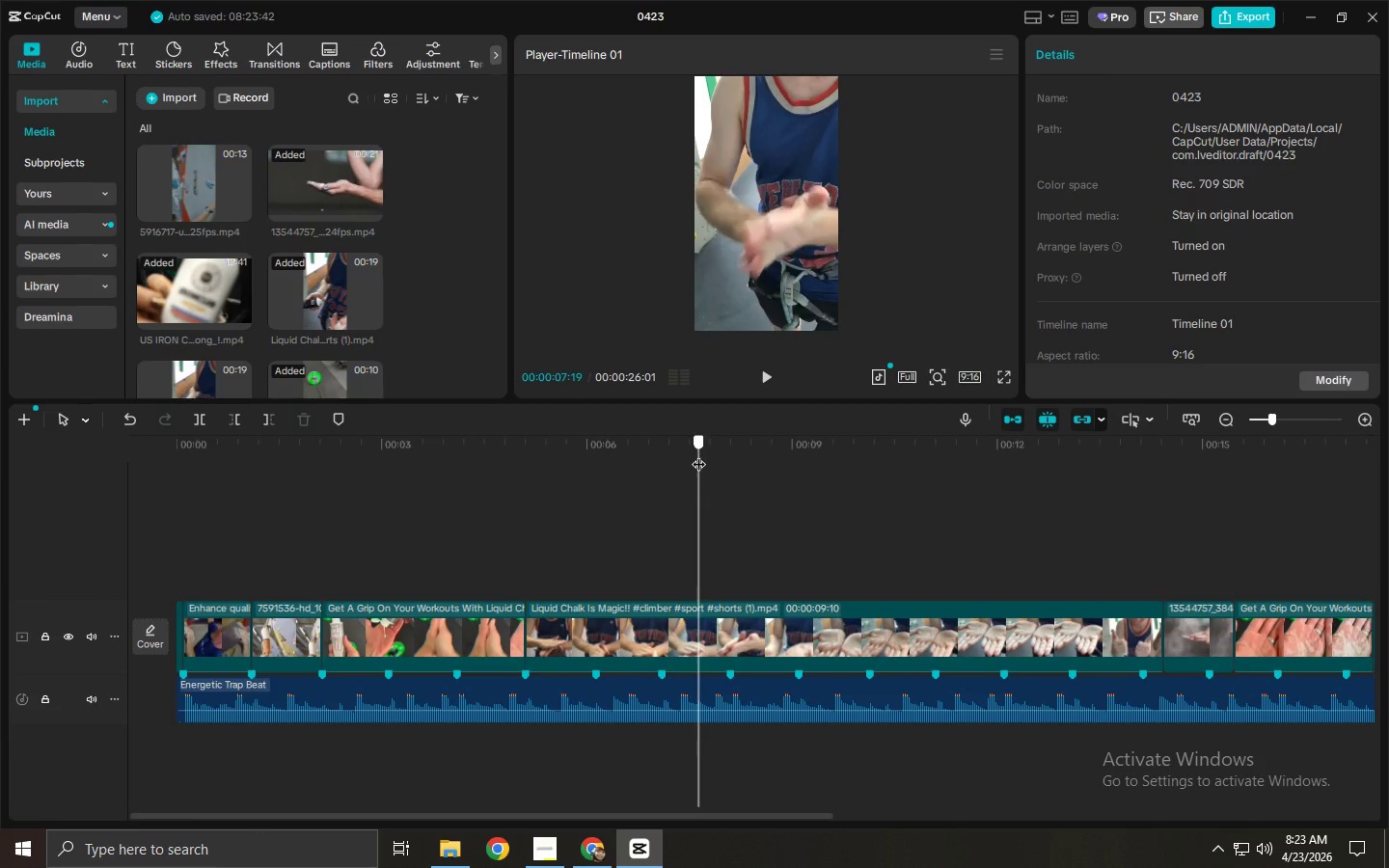 
left_click_drag(start_coordinate=[1188, 637], to_coordinate=[591, 562])
 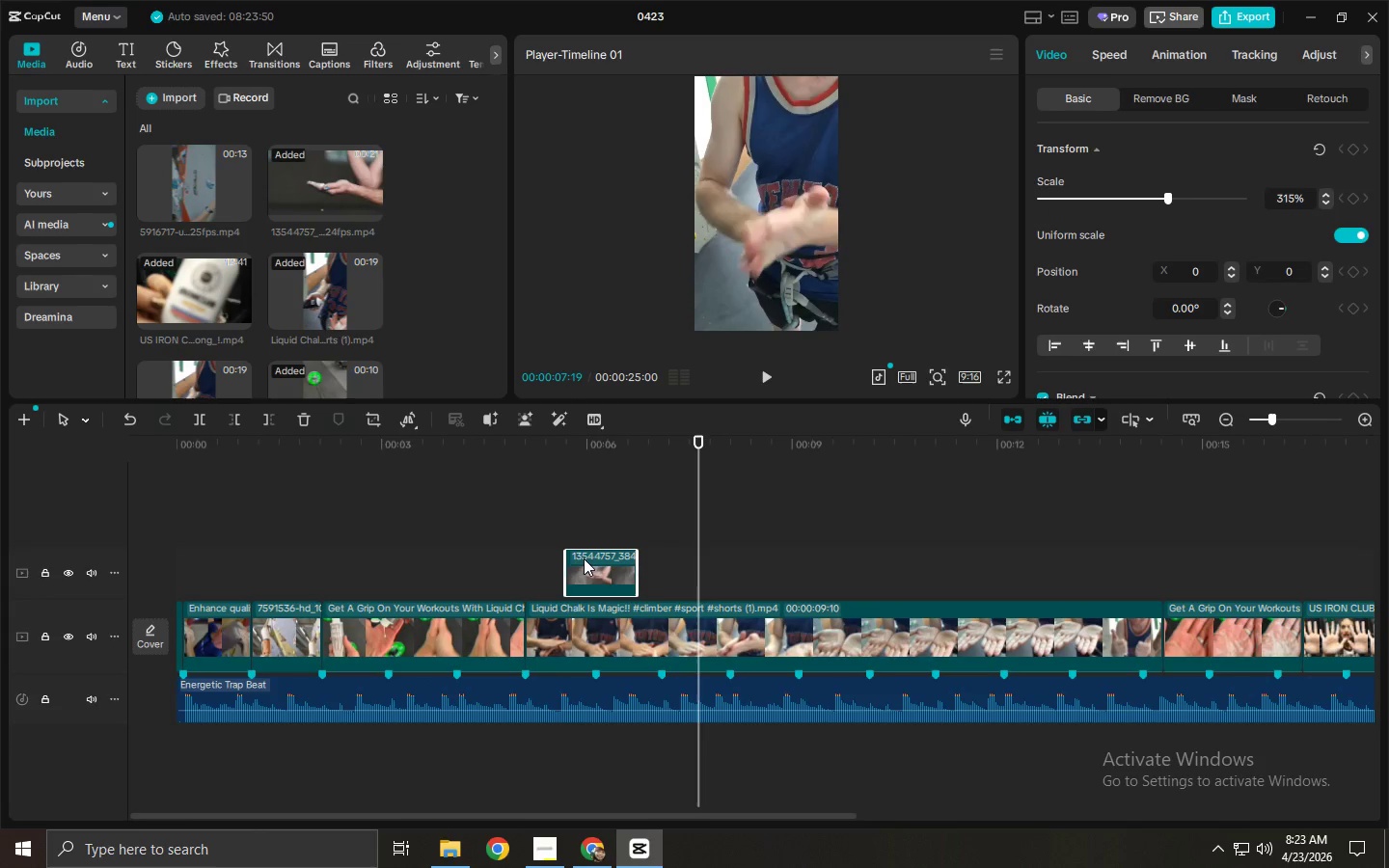 
left_click_drag(start_coordinate=[646, 642], to_coordinate=[593, 530])
 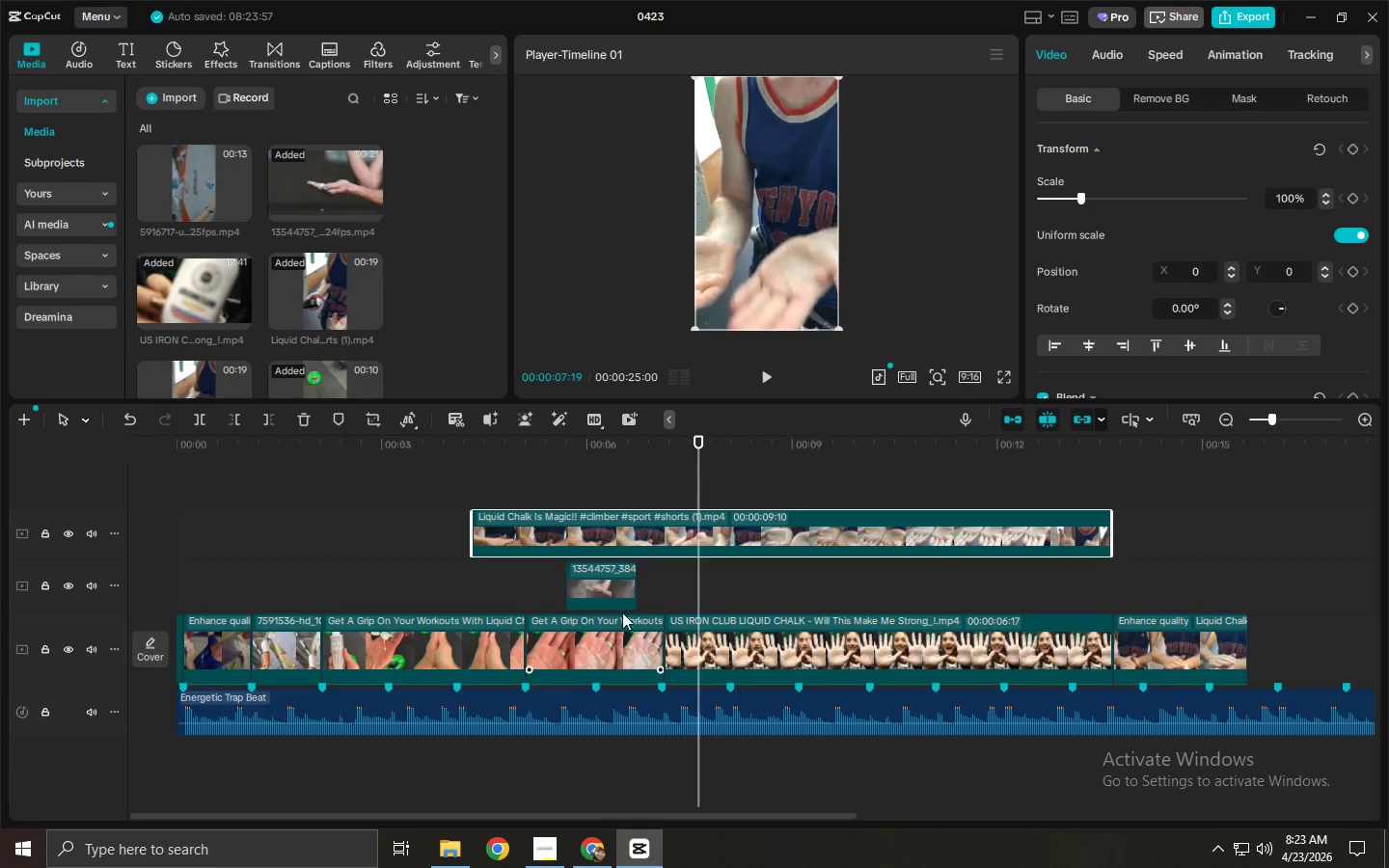 
left_click_drag(start_coordinate=[605, 580], to_coordinate=[582, 655])
 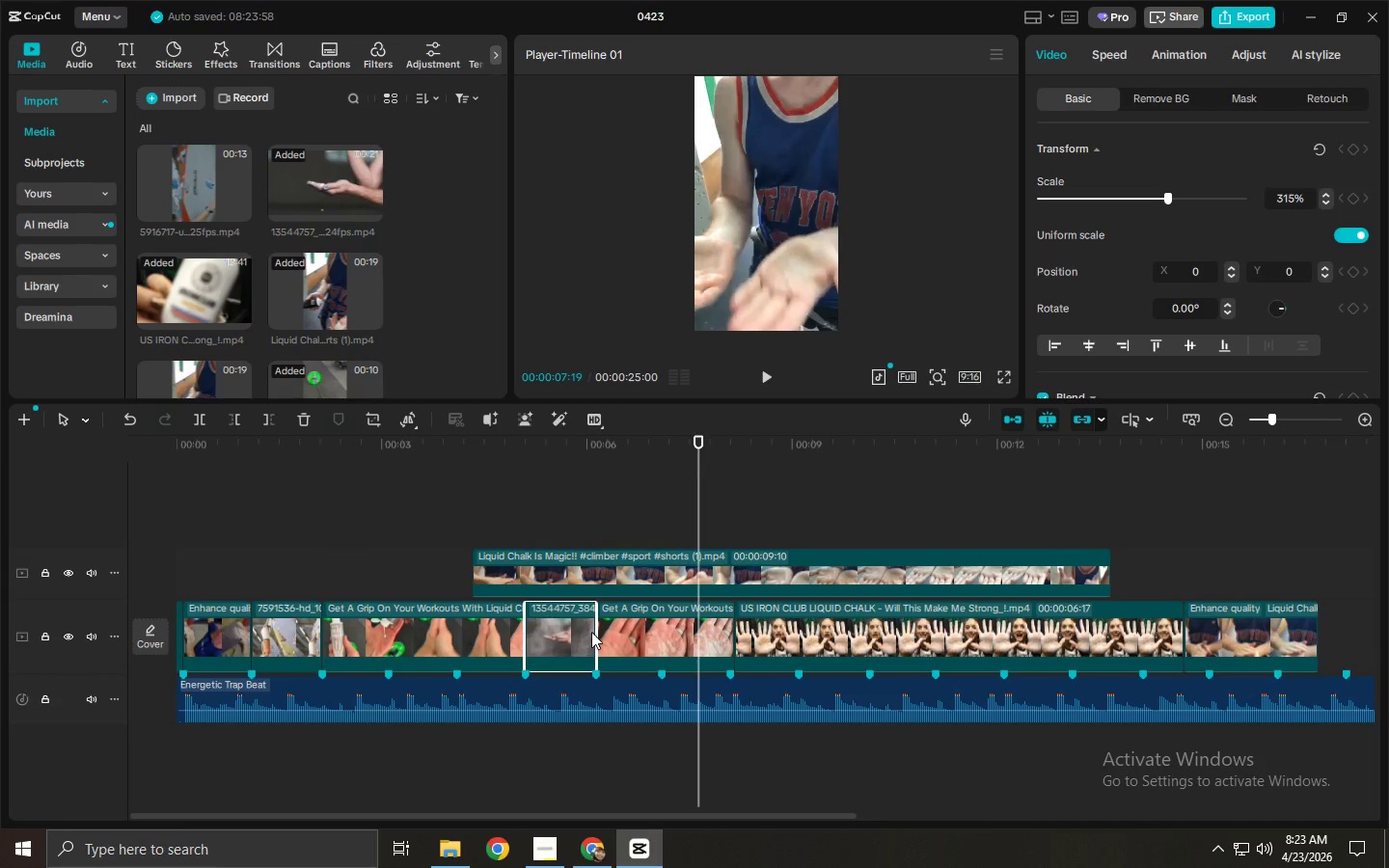 
left_click_drag(start_coordinate=[595, 632], to_coordinate=[661, 632])
 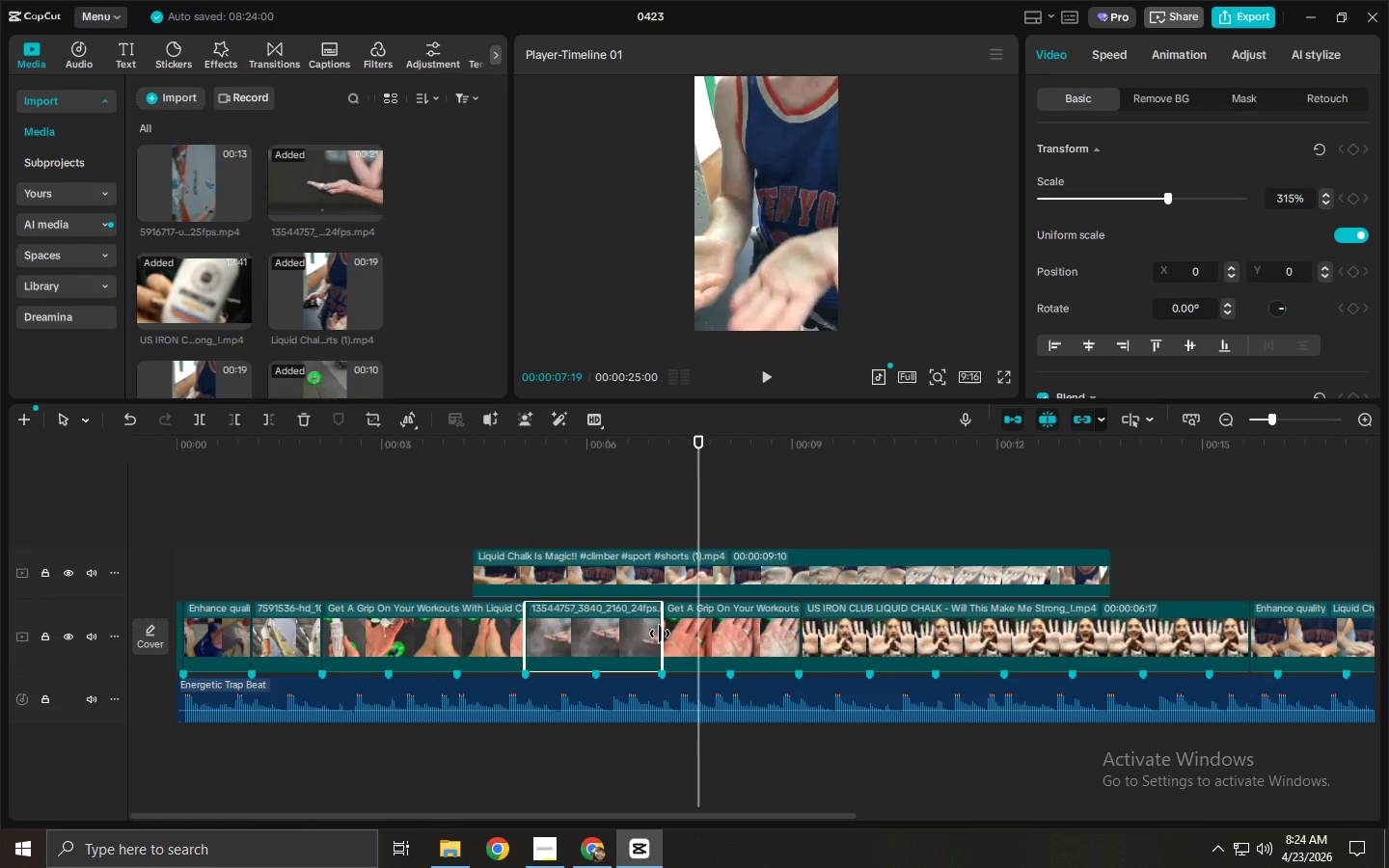 
wait(18.12)
 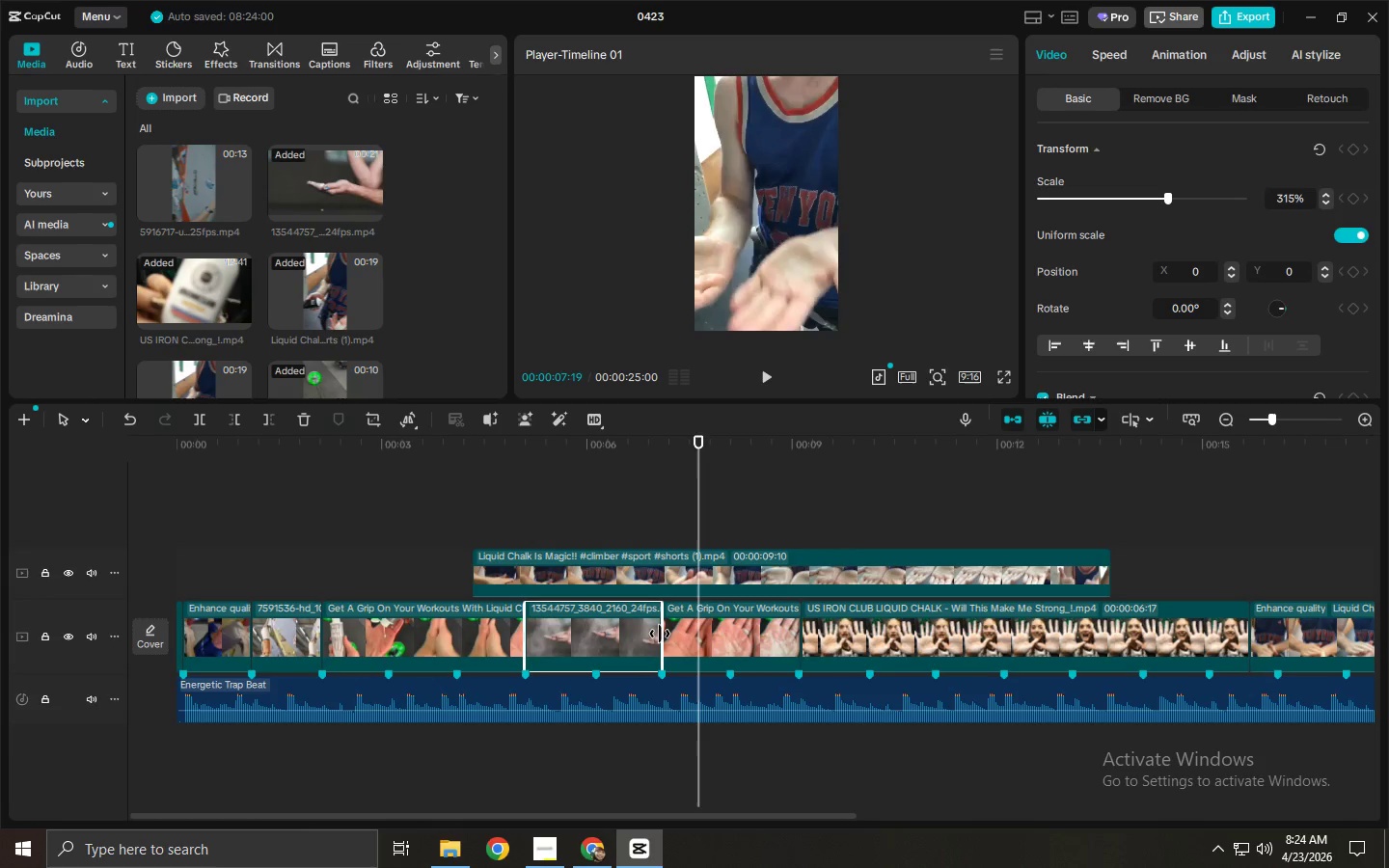 
left_click_drag(start_coordinate=[538, 446], to_coordinate=[524, 448])
 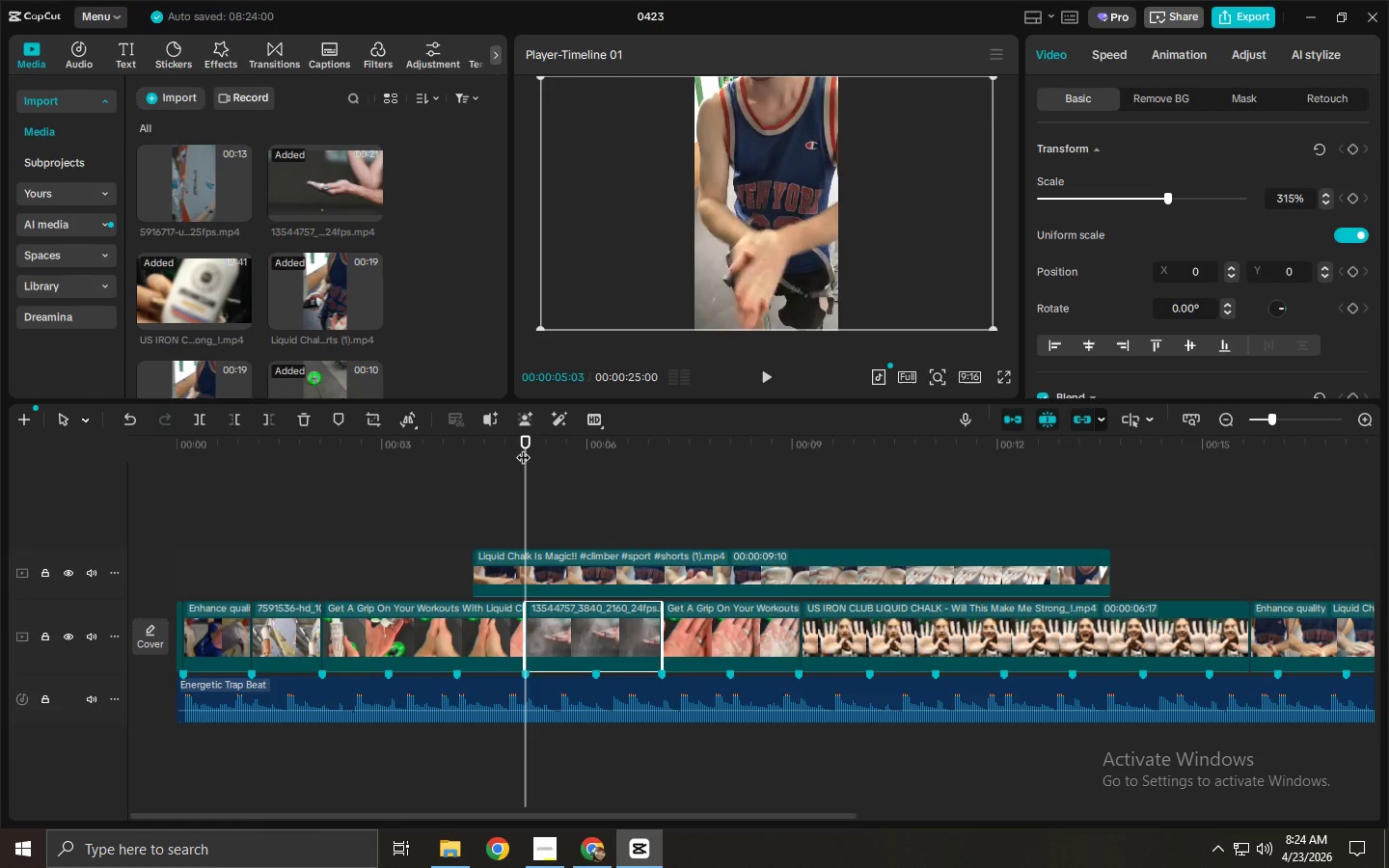 
wait(14.94)
 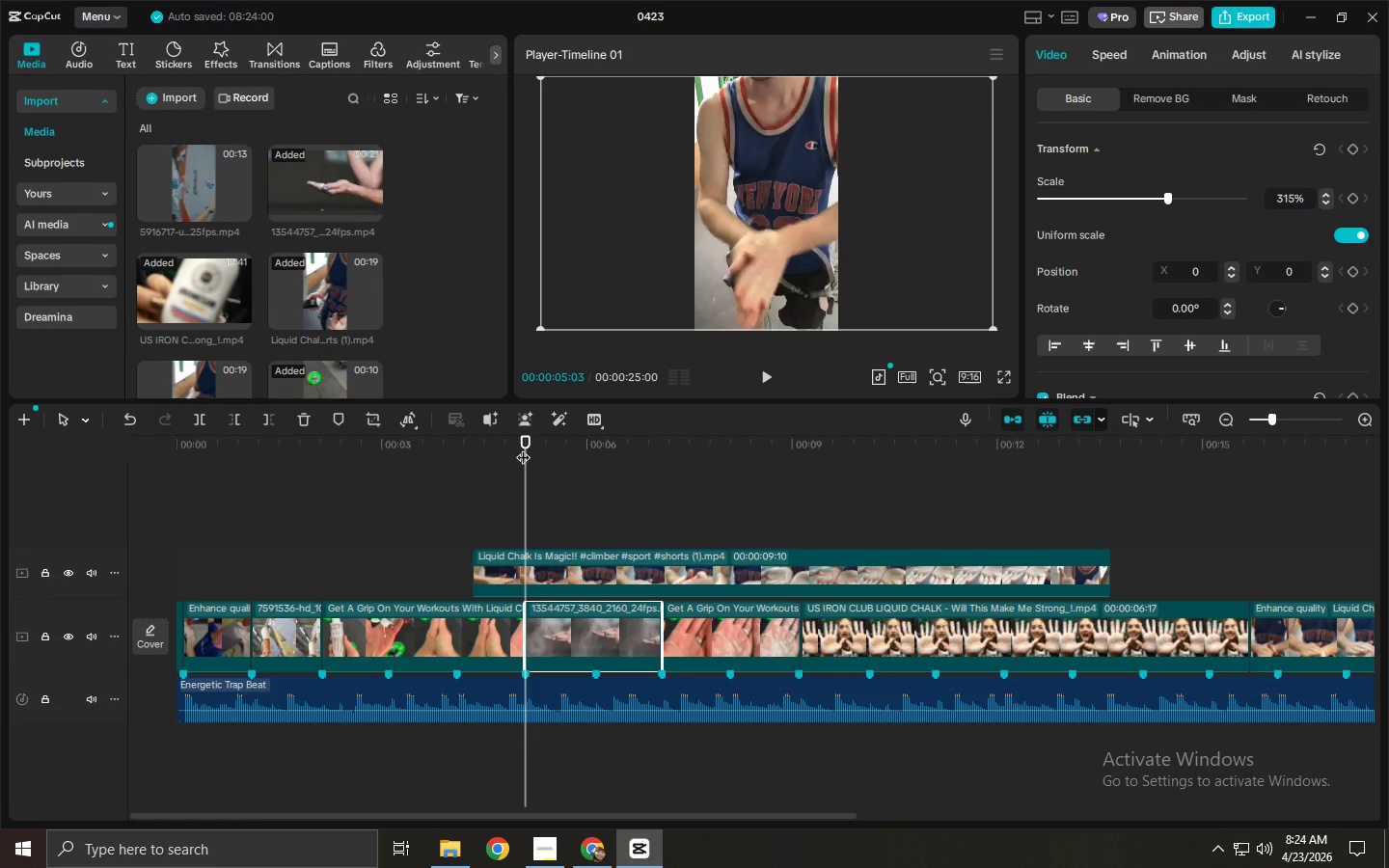 
left_click_drag(start_coordinate=[661, 635], to_coordinate=[732, 639])
 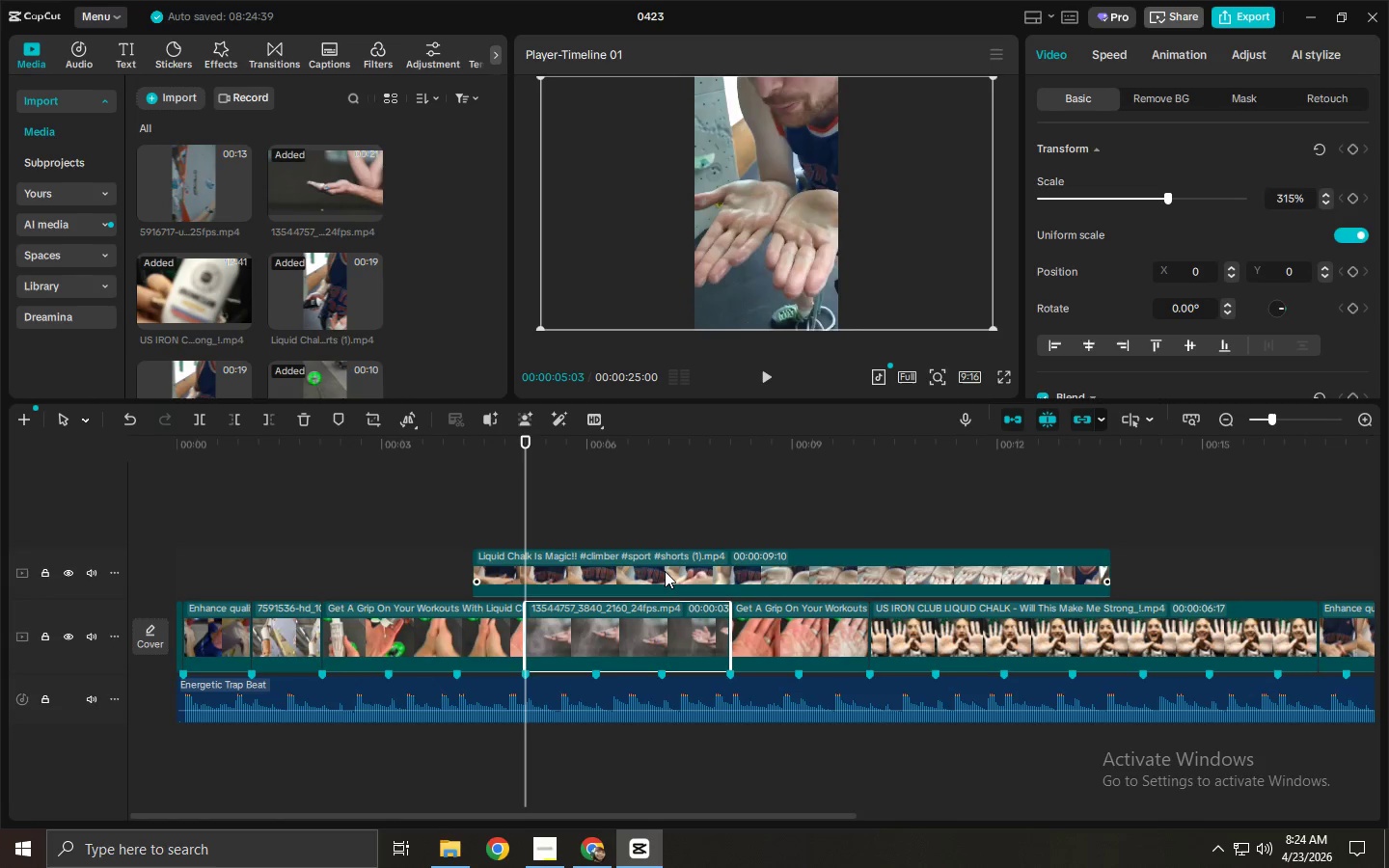 
left_click([664, 571])
 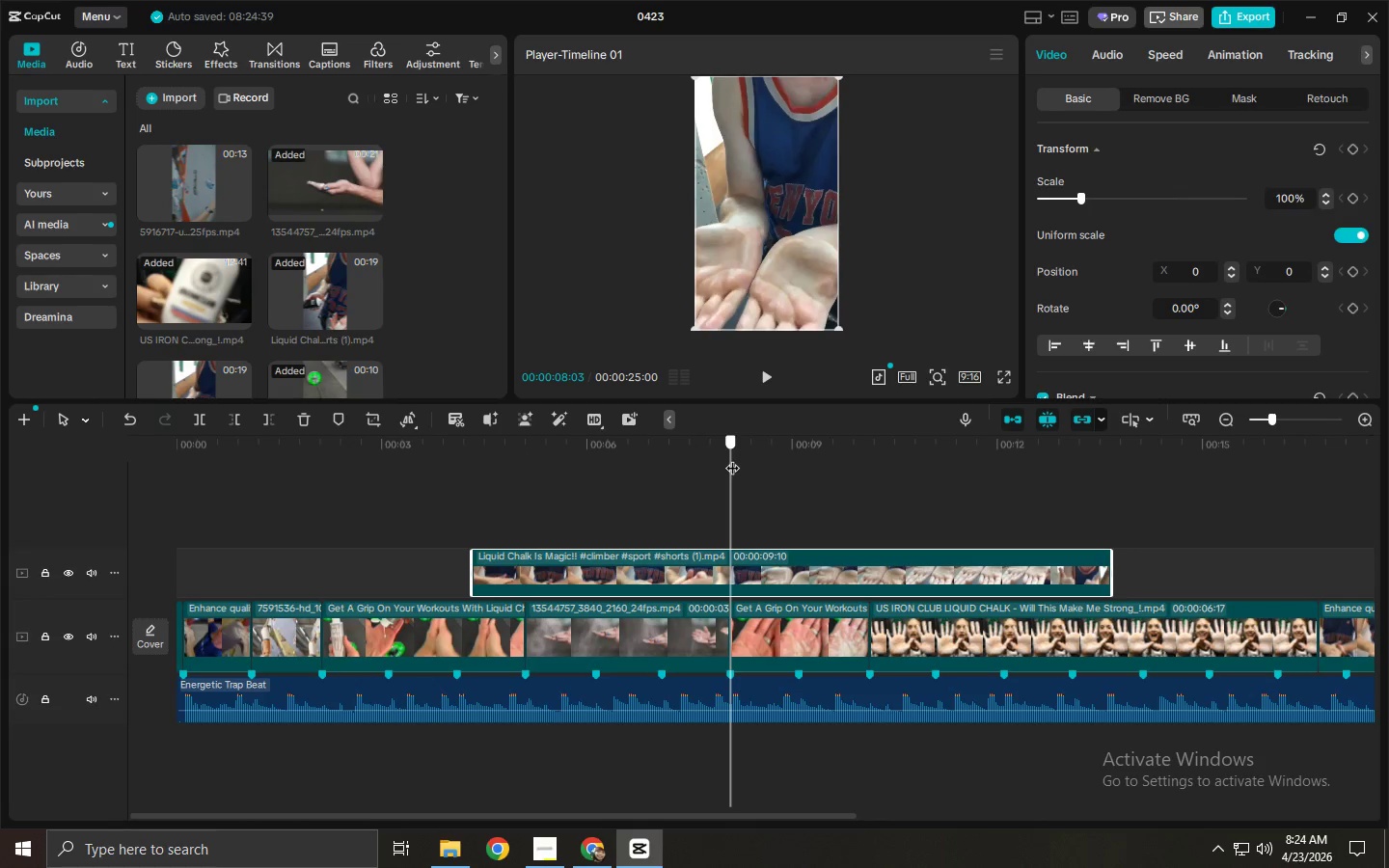 
left_click([472, 567])
 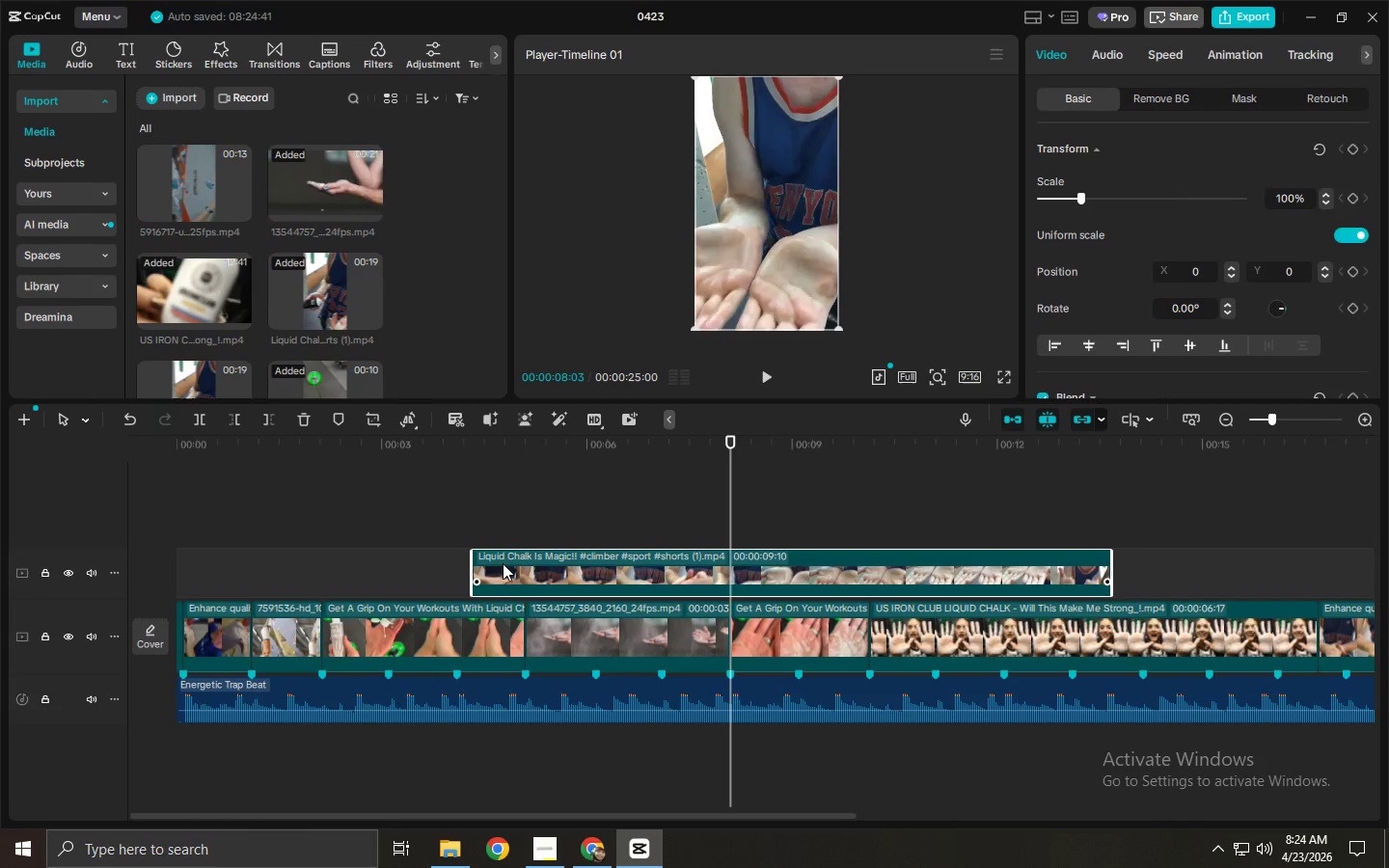 
left_click_drag(start_coordinate=[475, 564], to_coordinate=[536, 564])
 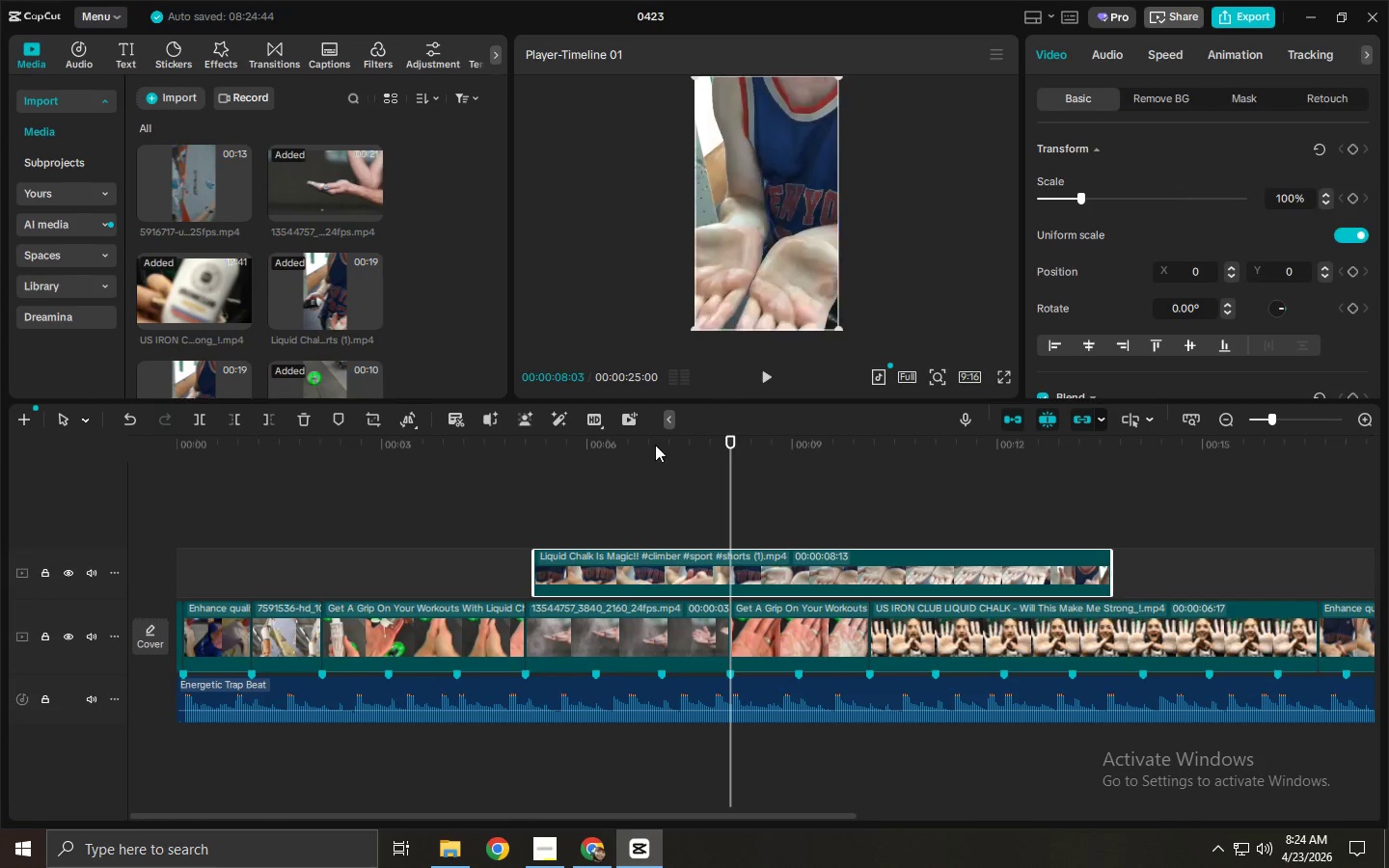 
left_click_drag(start_coordinate=[628, 438], to_coordinate=[510, 439])
 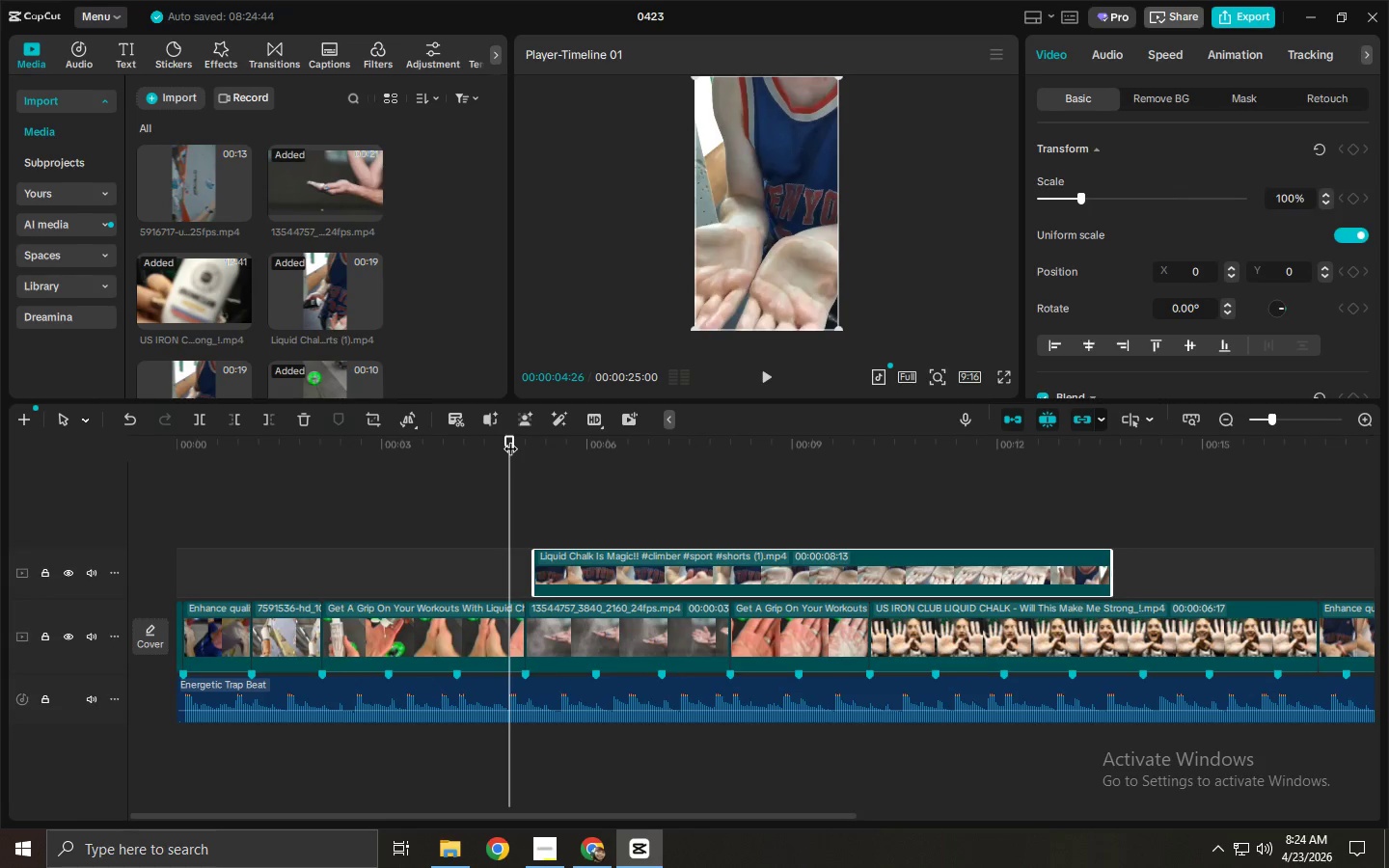 
key(Space)
 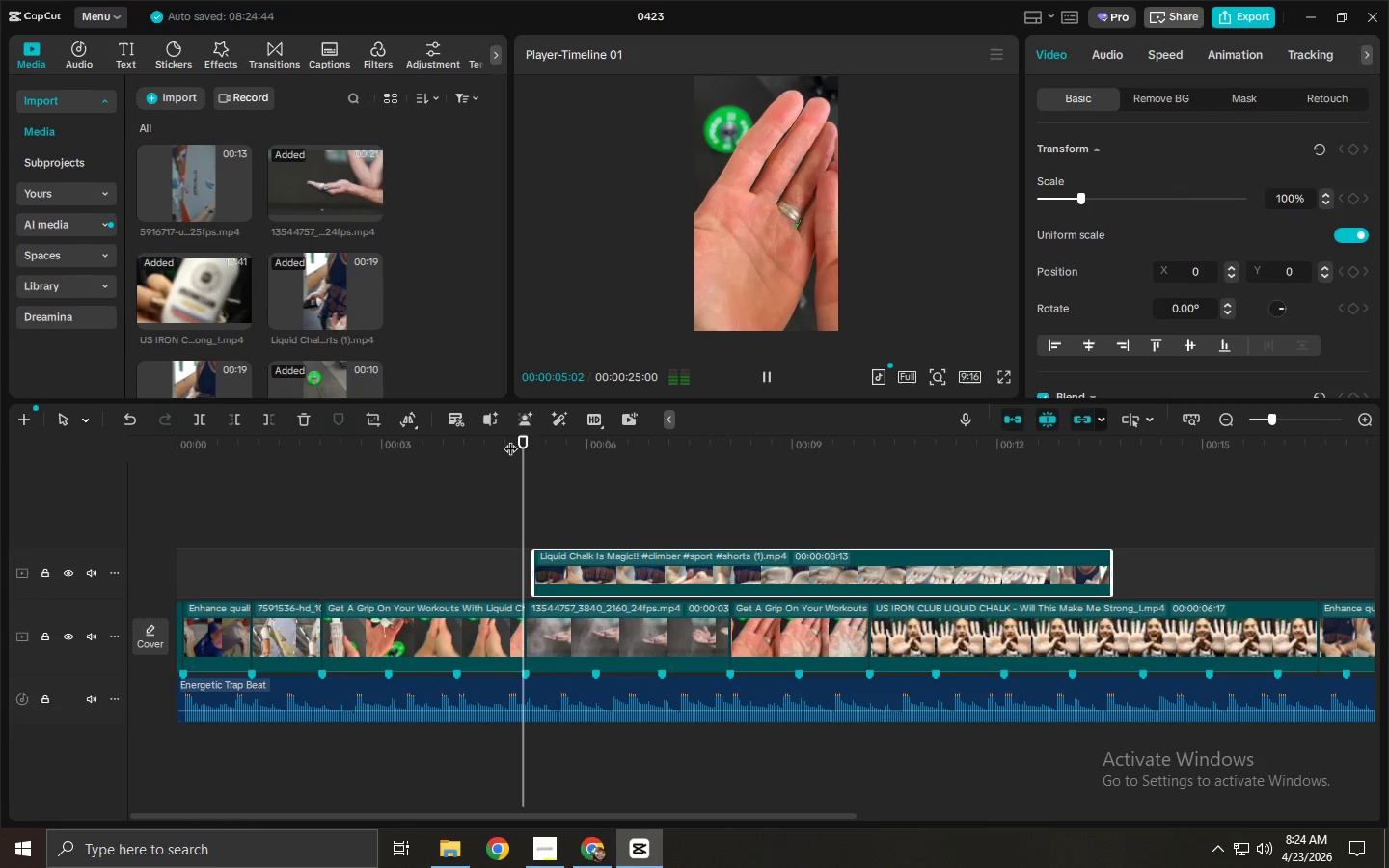 
key(Space)
 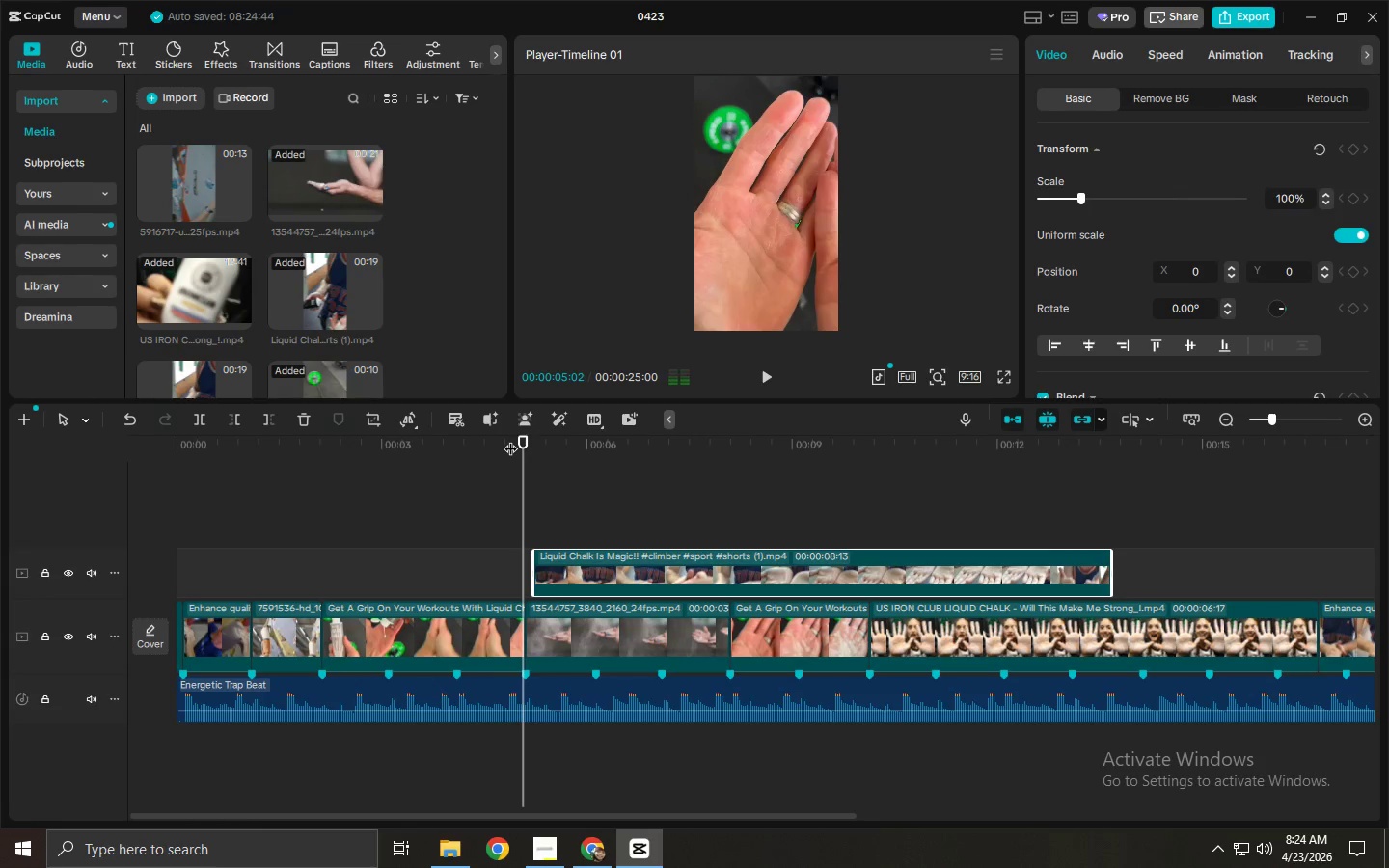 
key(Space)
 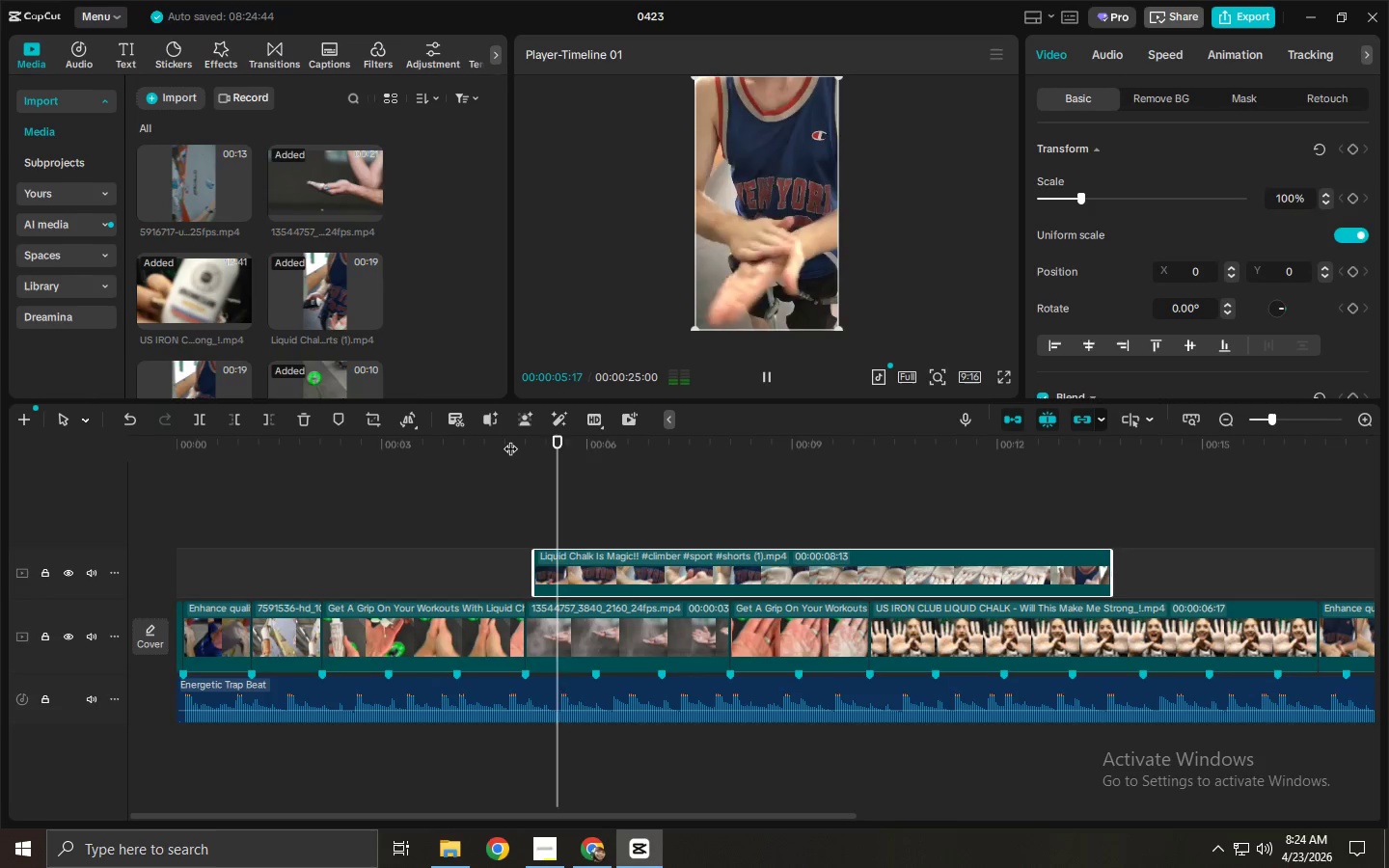 
key(Space)
 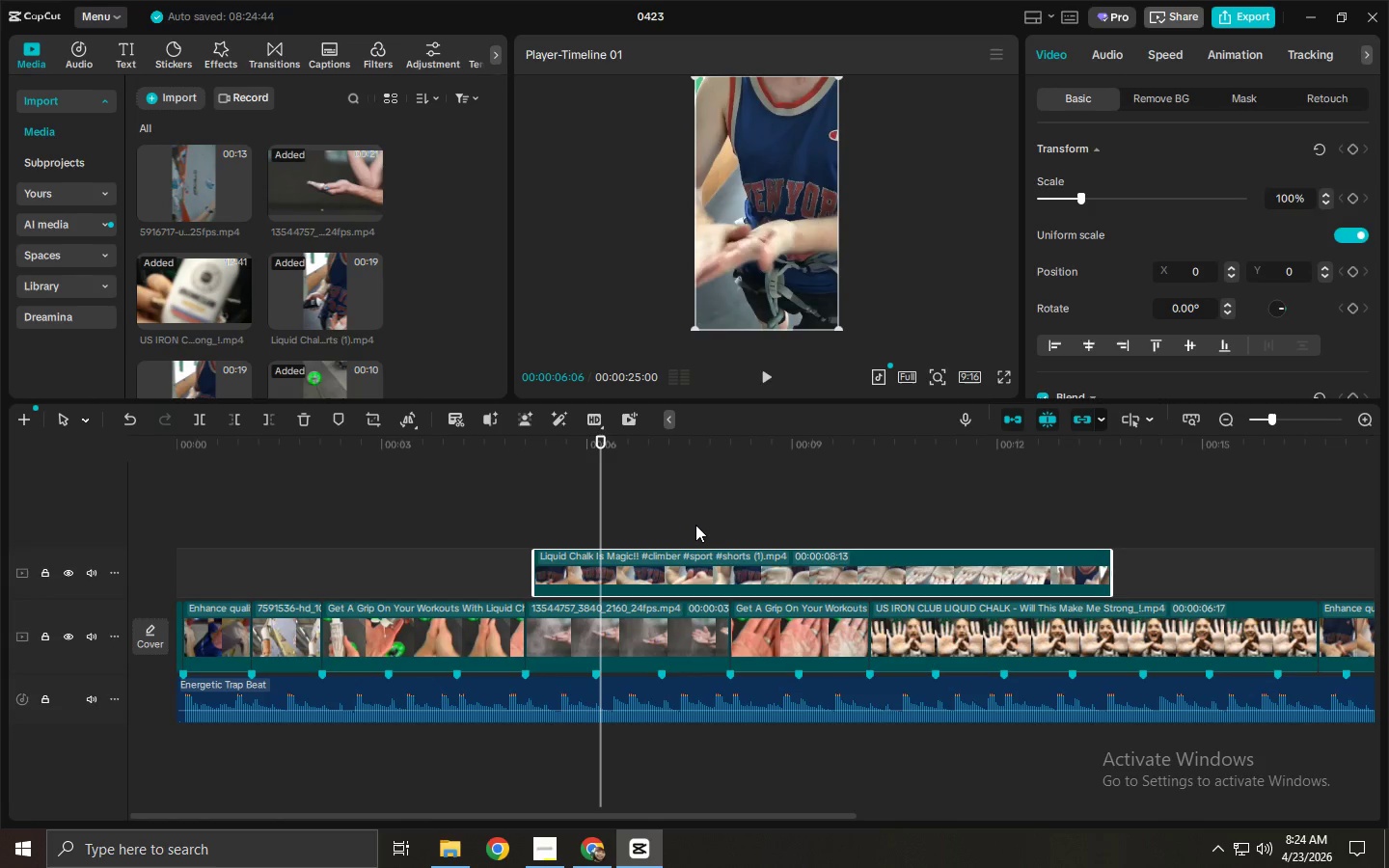 
key(Space)
 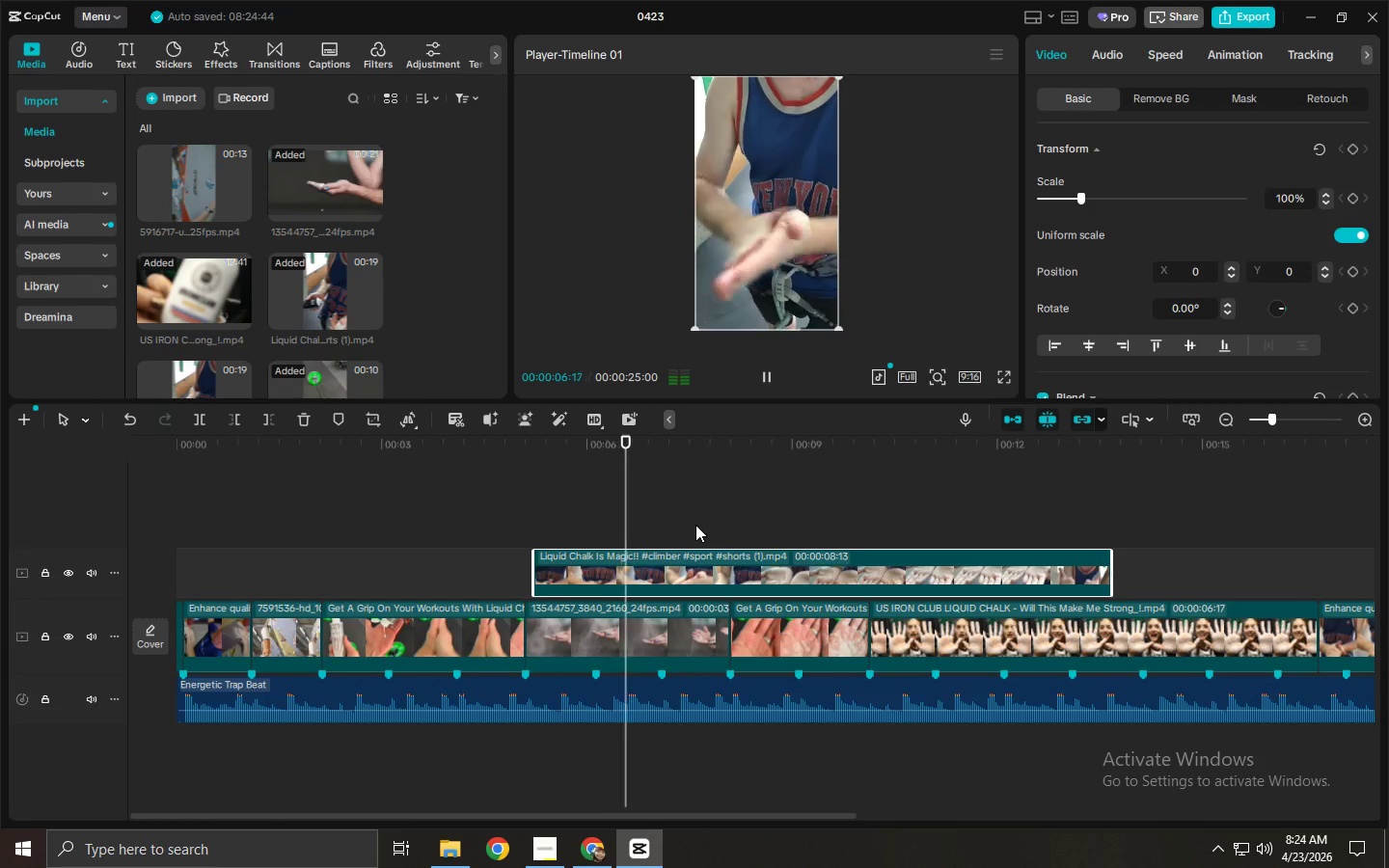 
key(Space)
 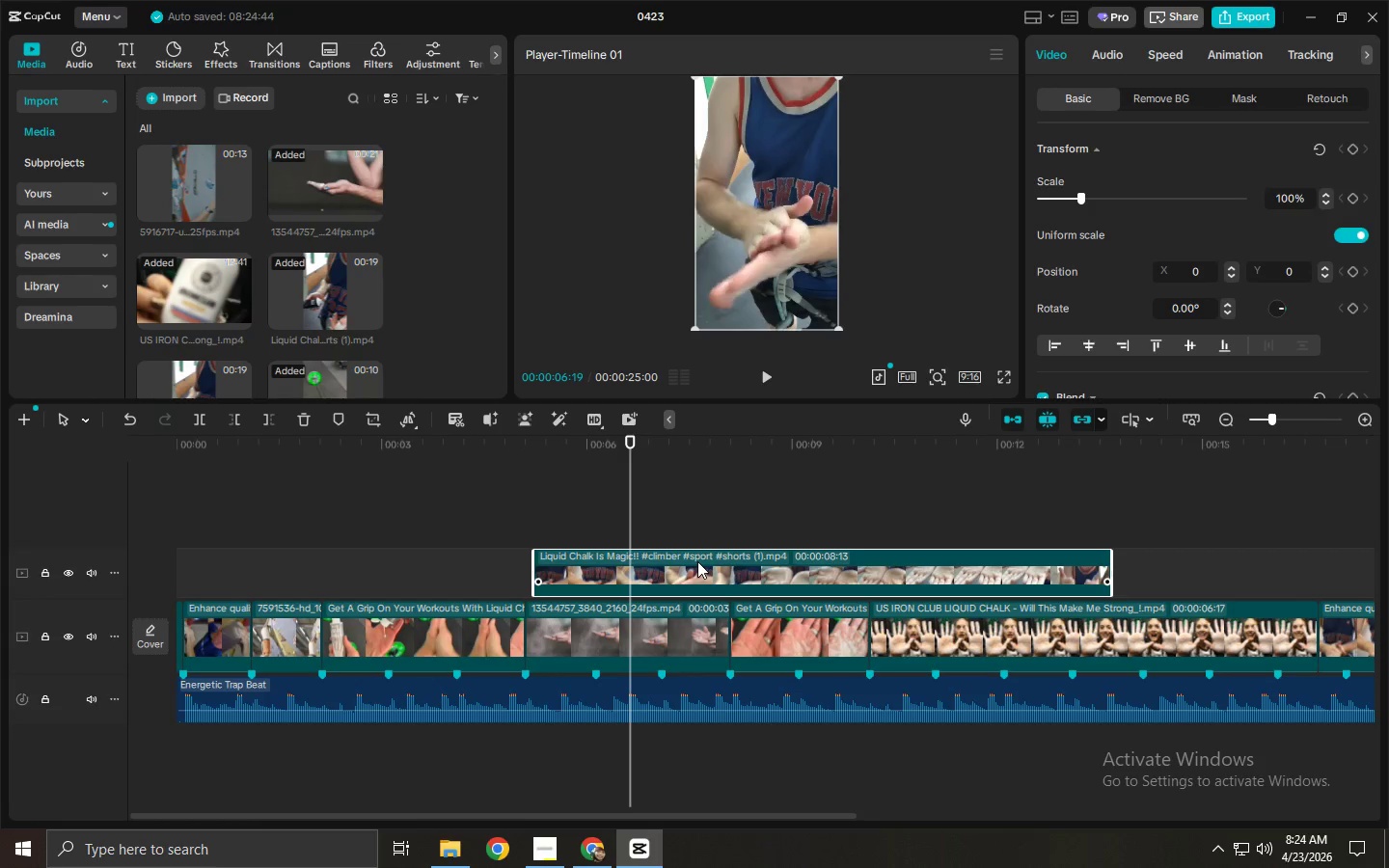 
key(Space)
 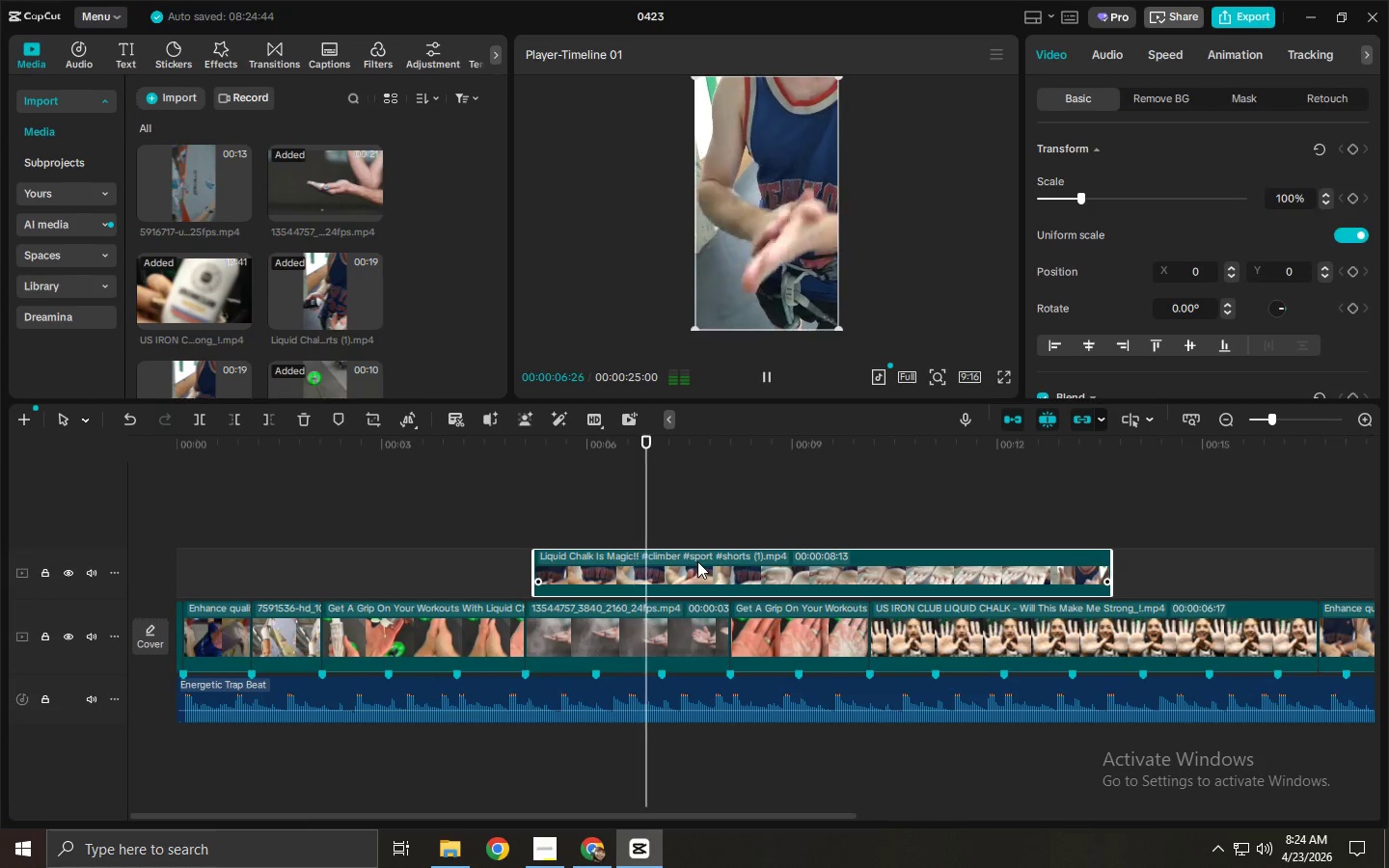 
key(Space)
 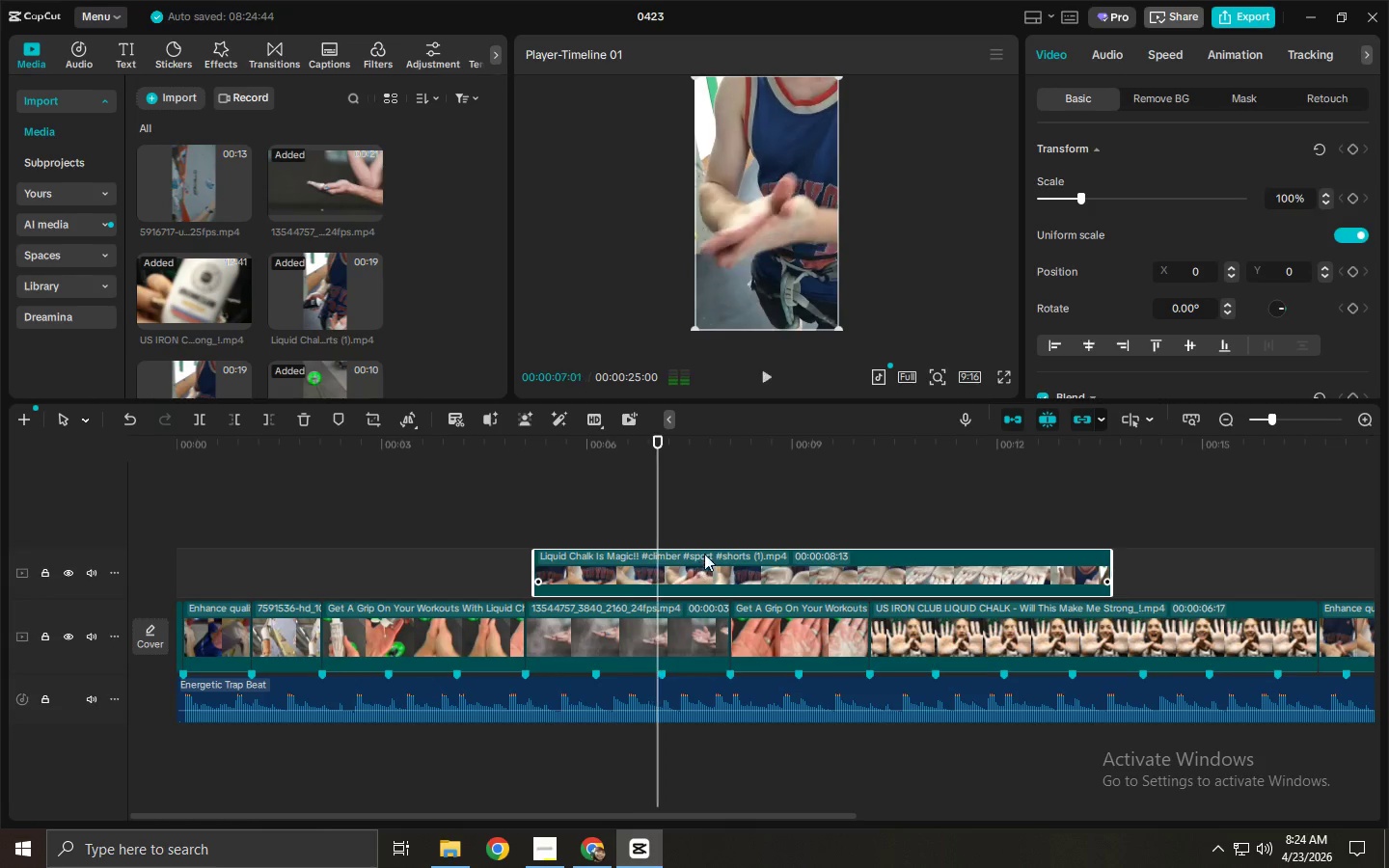 
key(Space)
 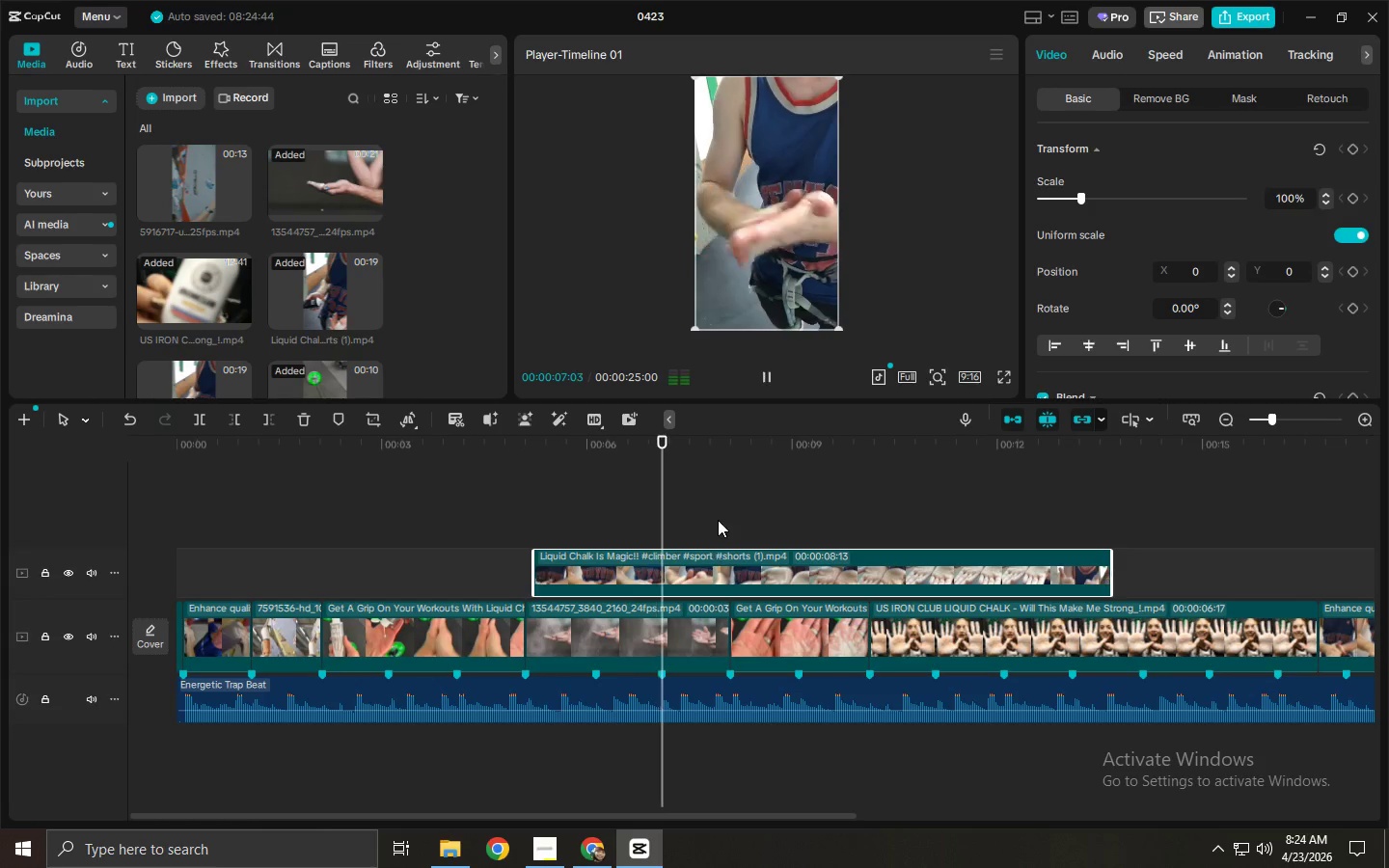 
key(Space)
 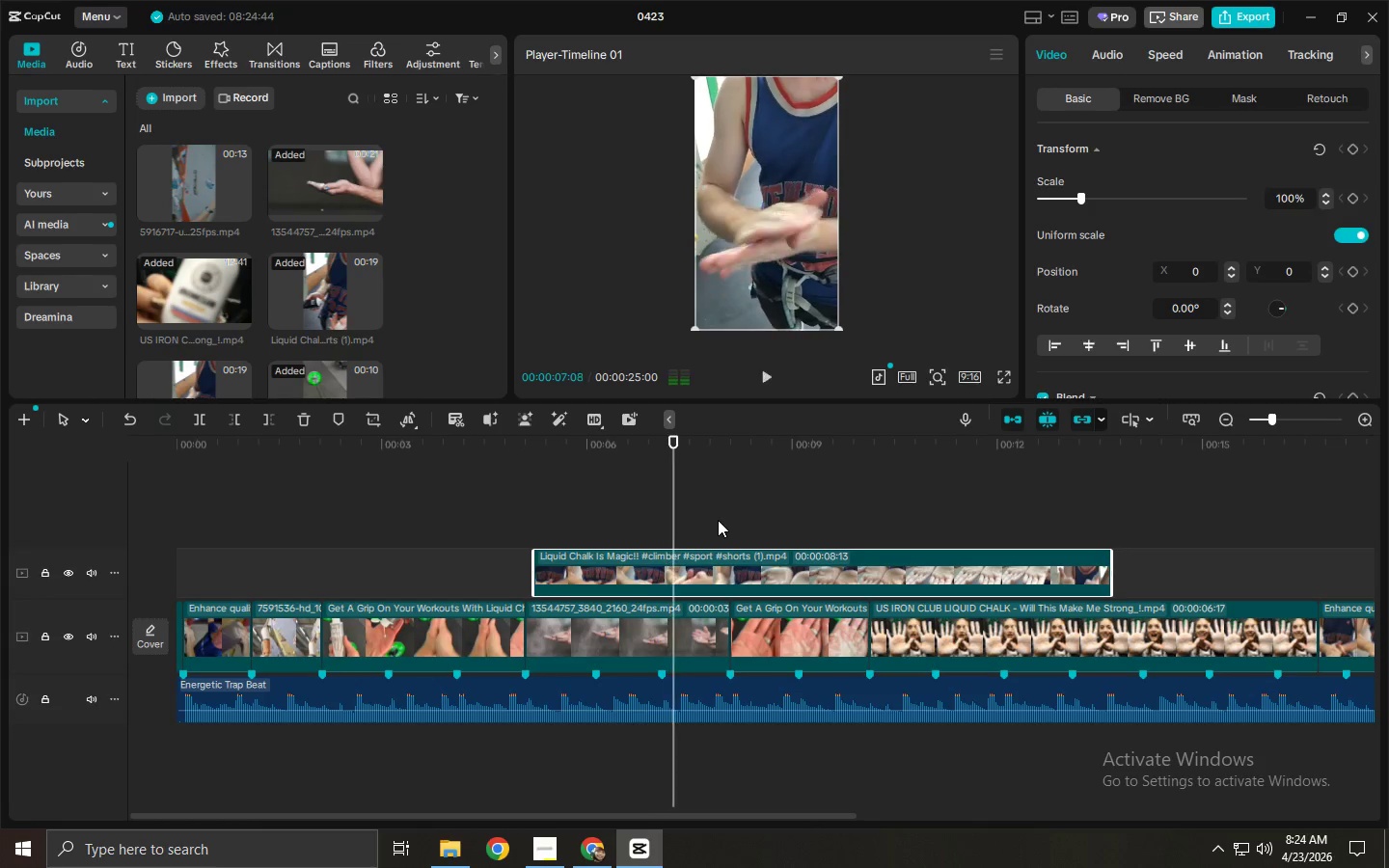 
key(Space)
 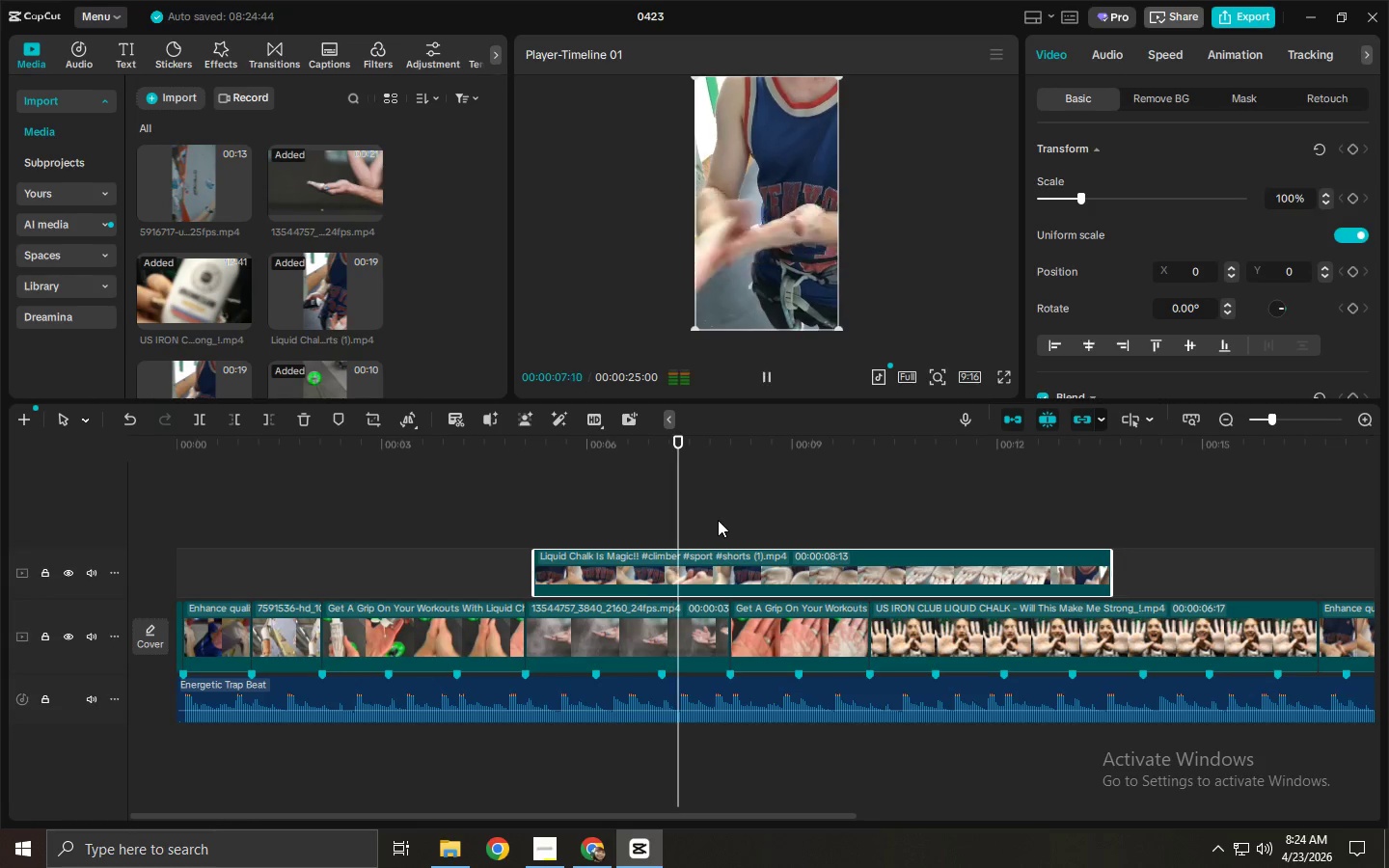 
key(Space)
 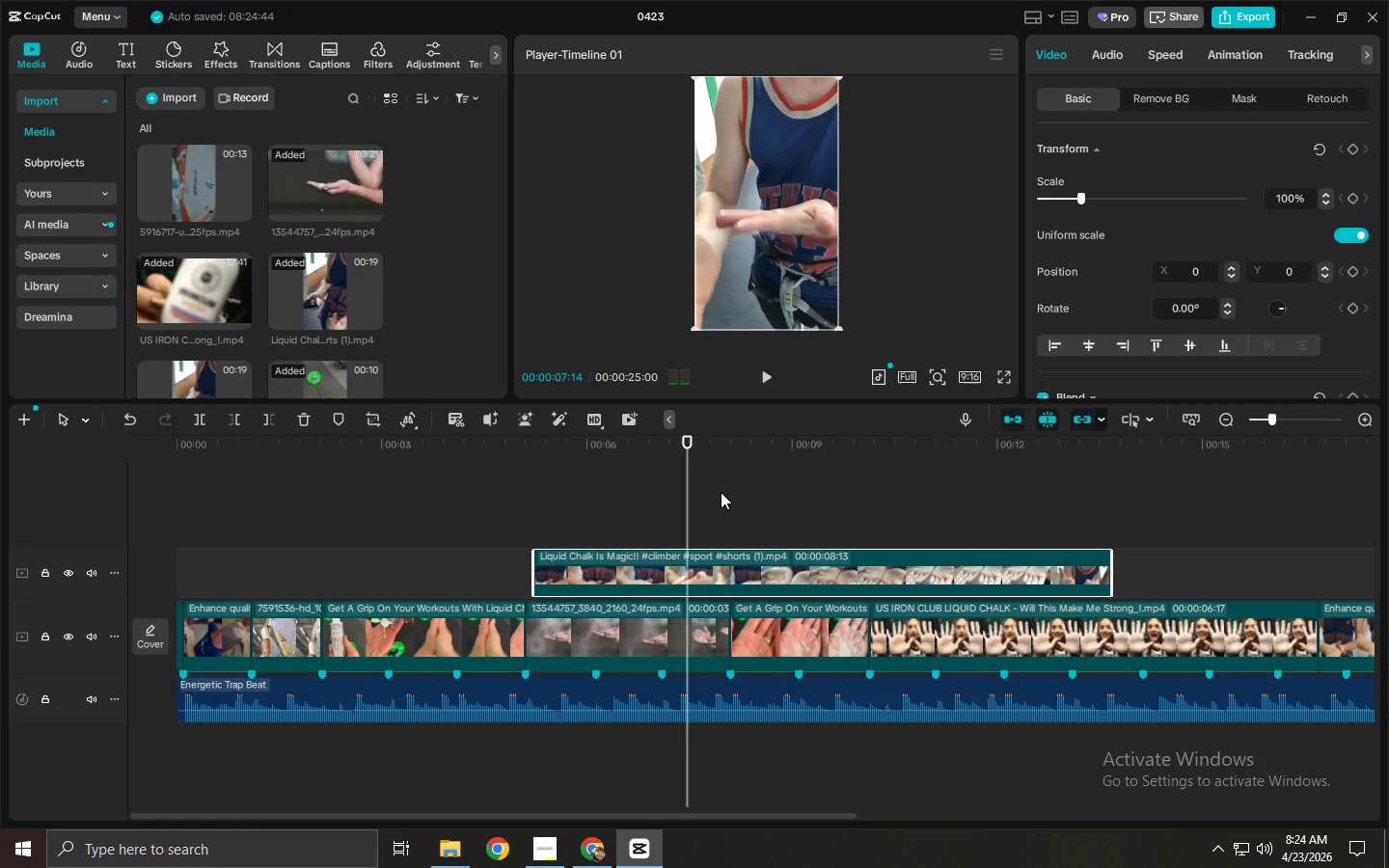 
key(Space)
 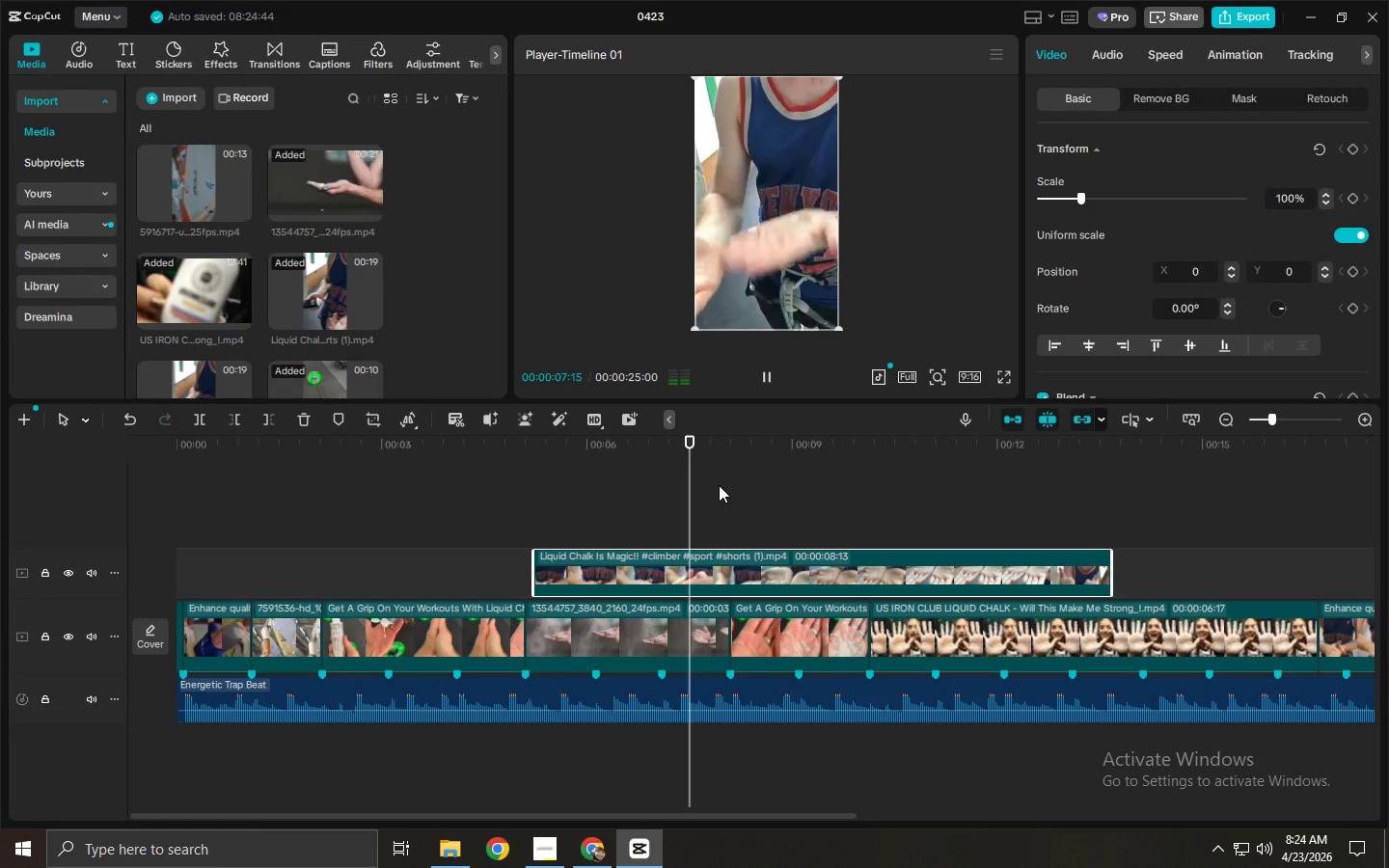 
key(Space)
 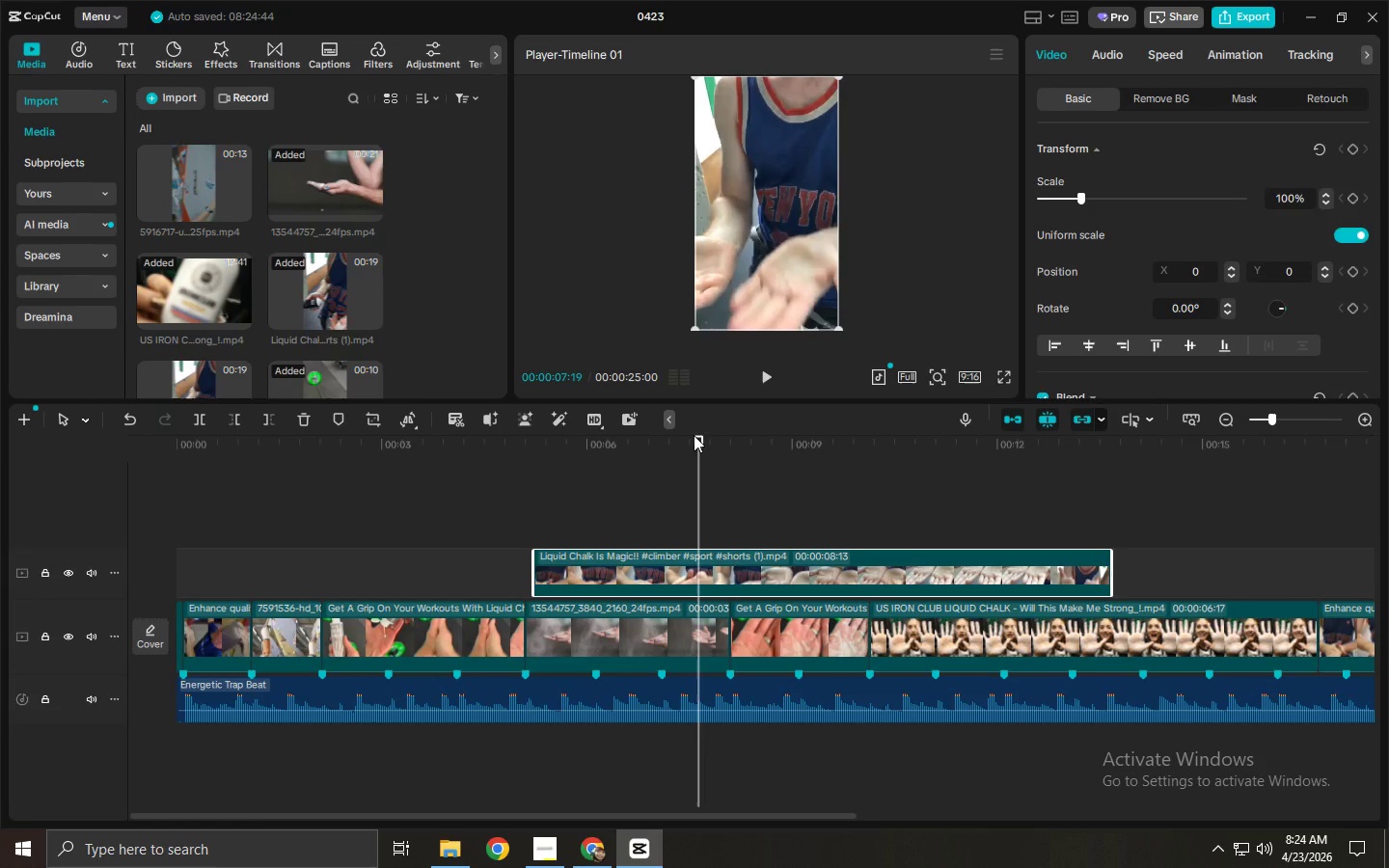 
left_click_drag(start_coordinate=[694, 435], to_coordinate=[729, 438])
 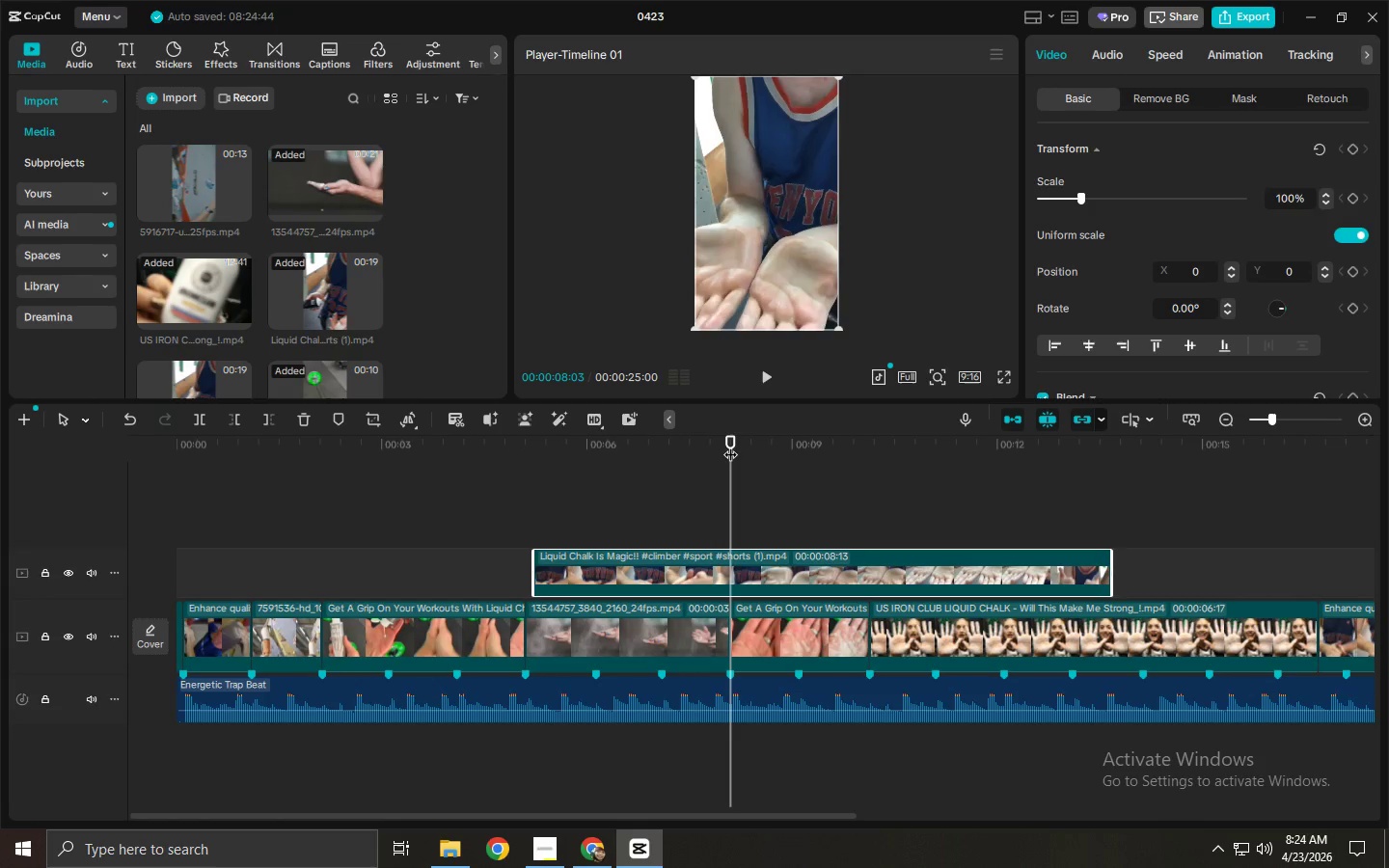 
key(Control+N)
 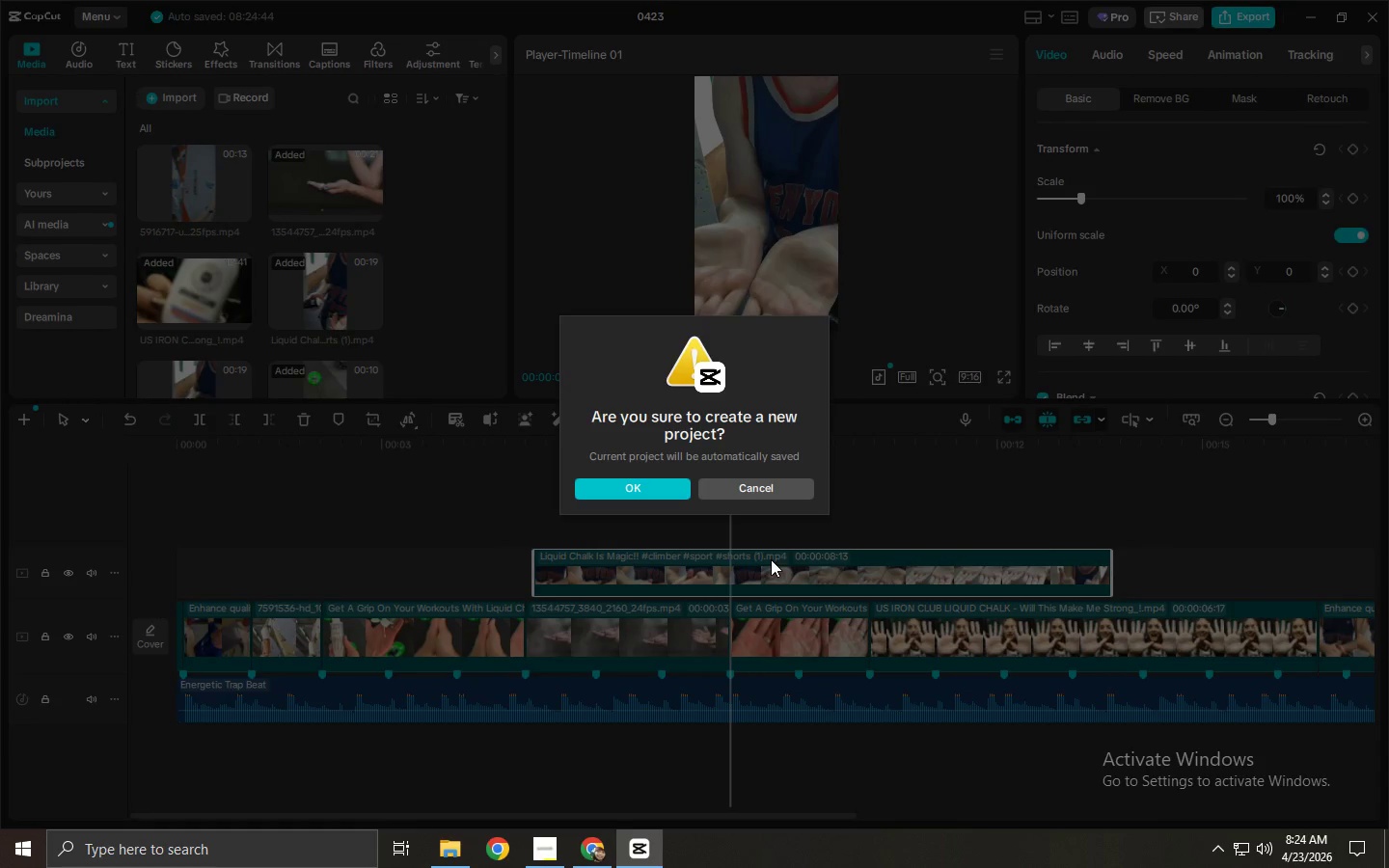 
left_click([754, 486])
 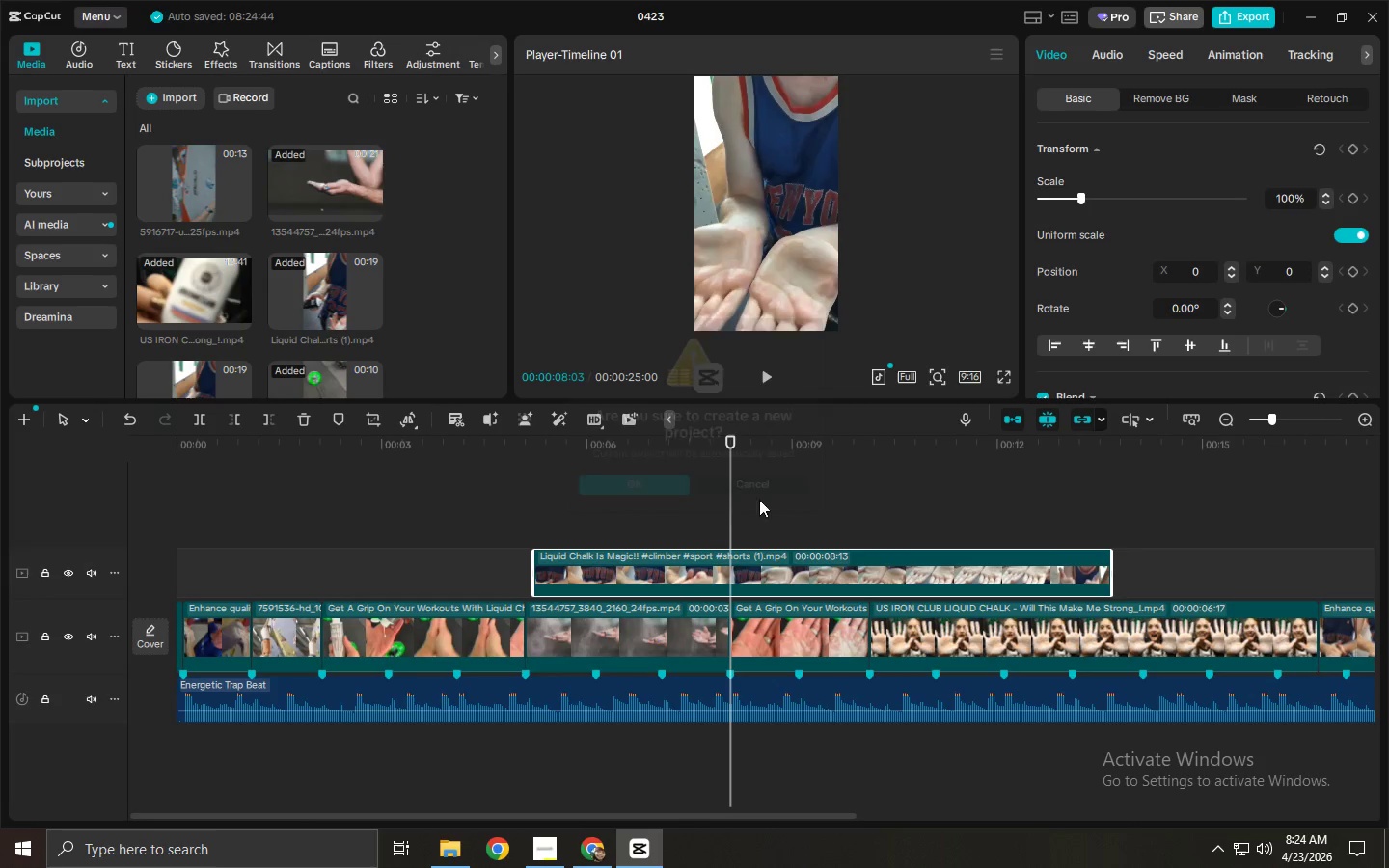 
key(Control+ControlLeft)
 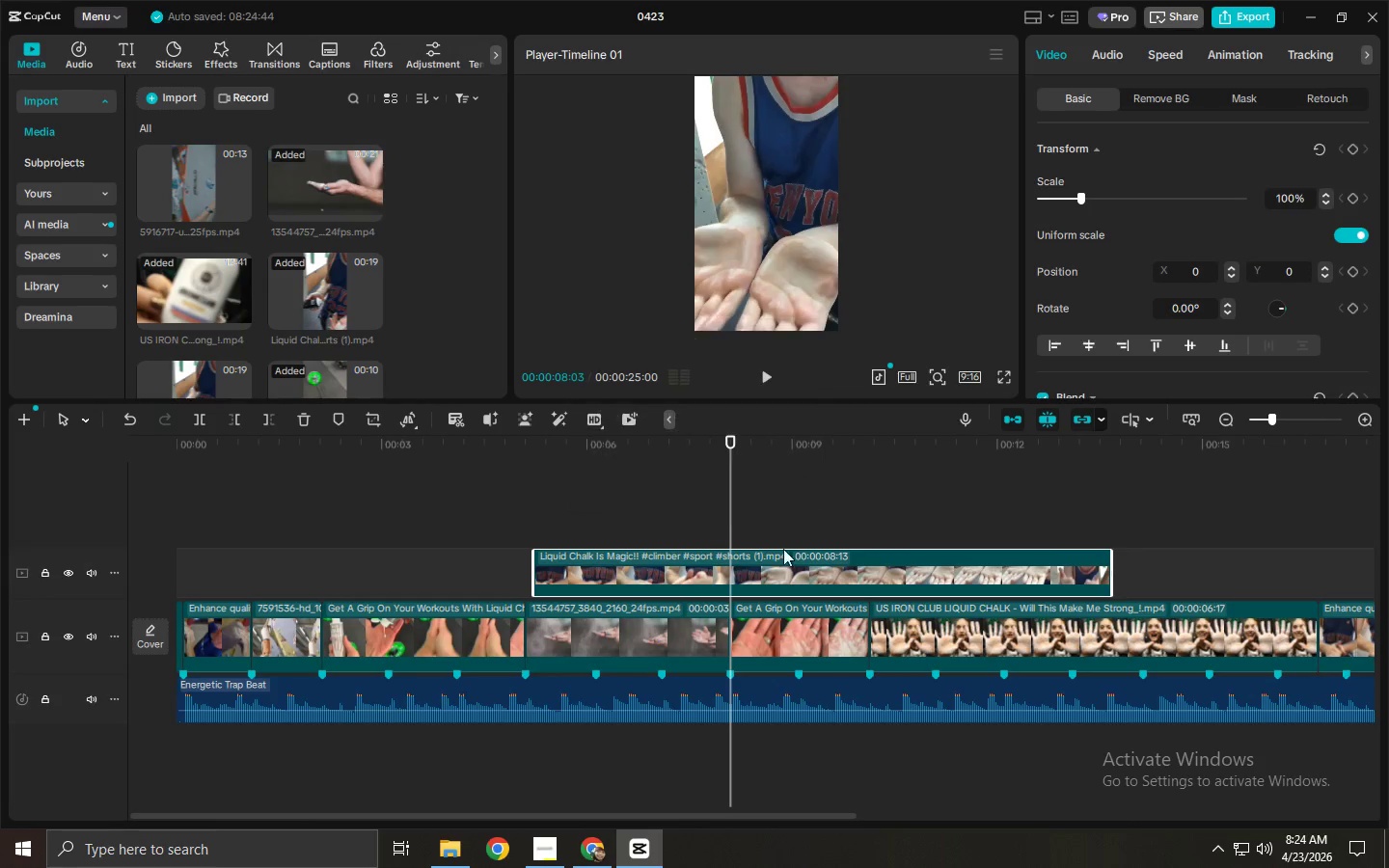 
key(Control+B)
 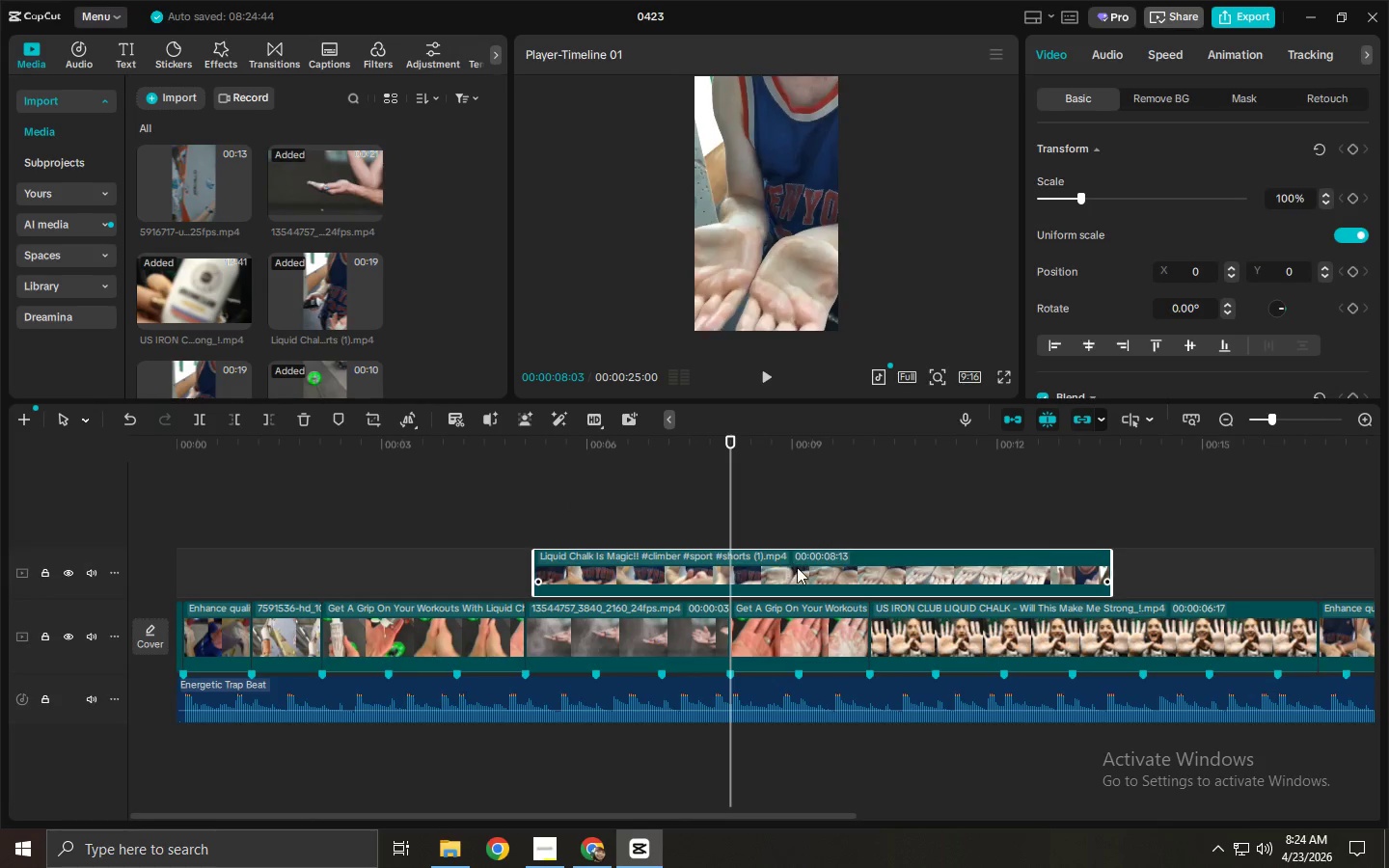 
left_click([798, 571])
 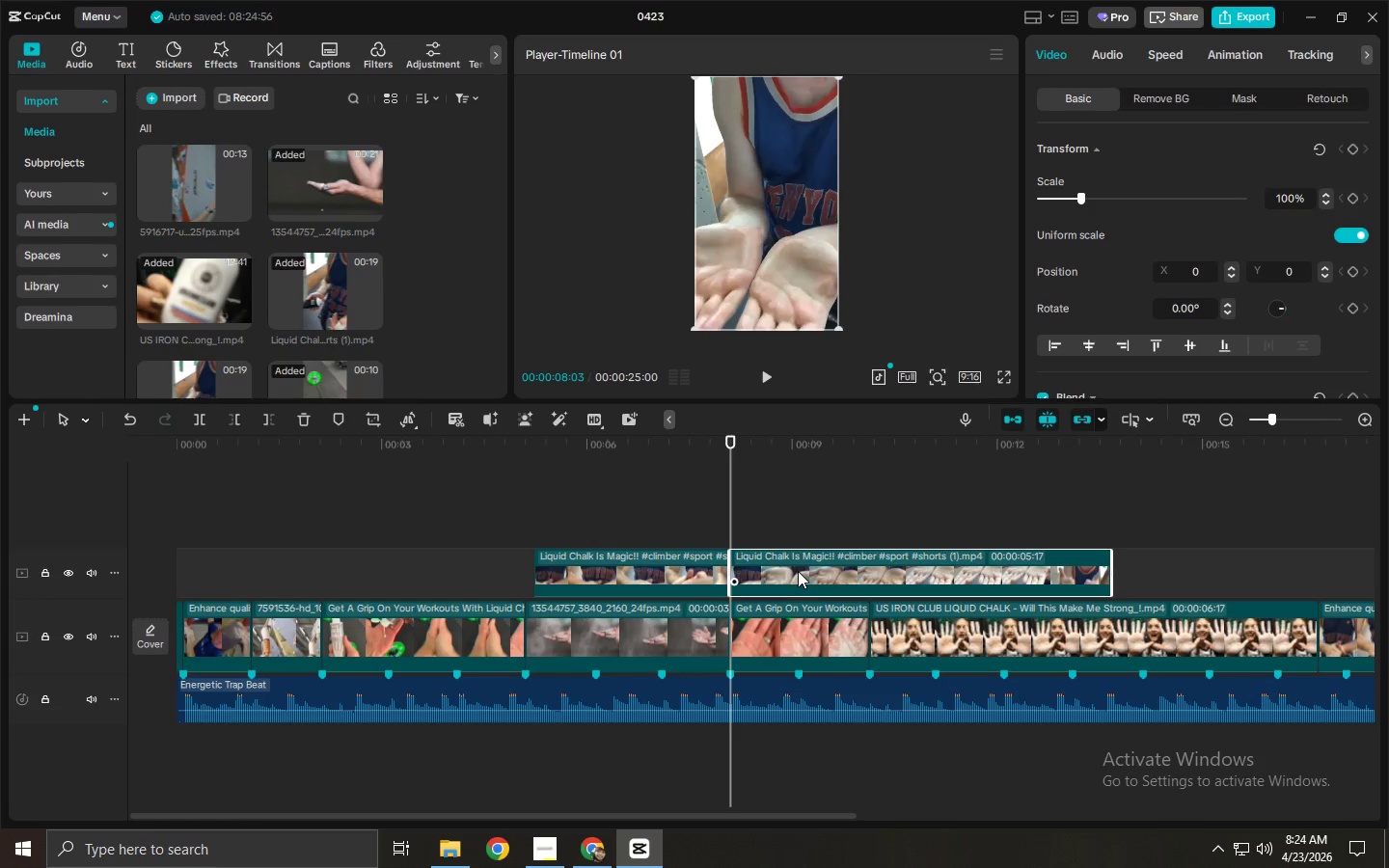 
key(Delete)
 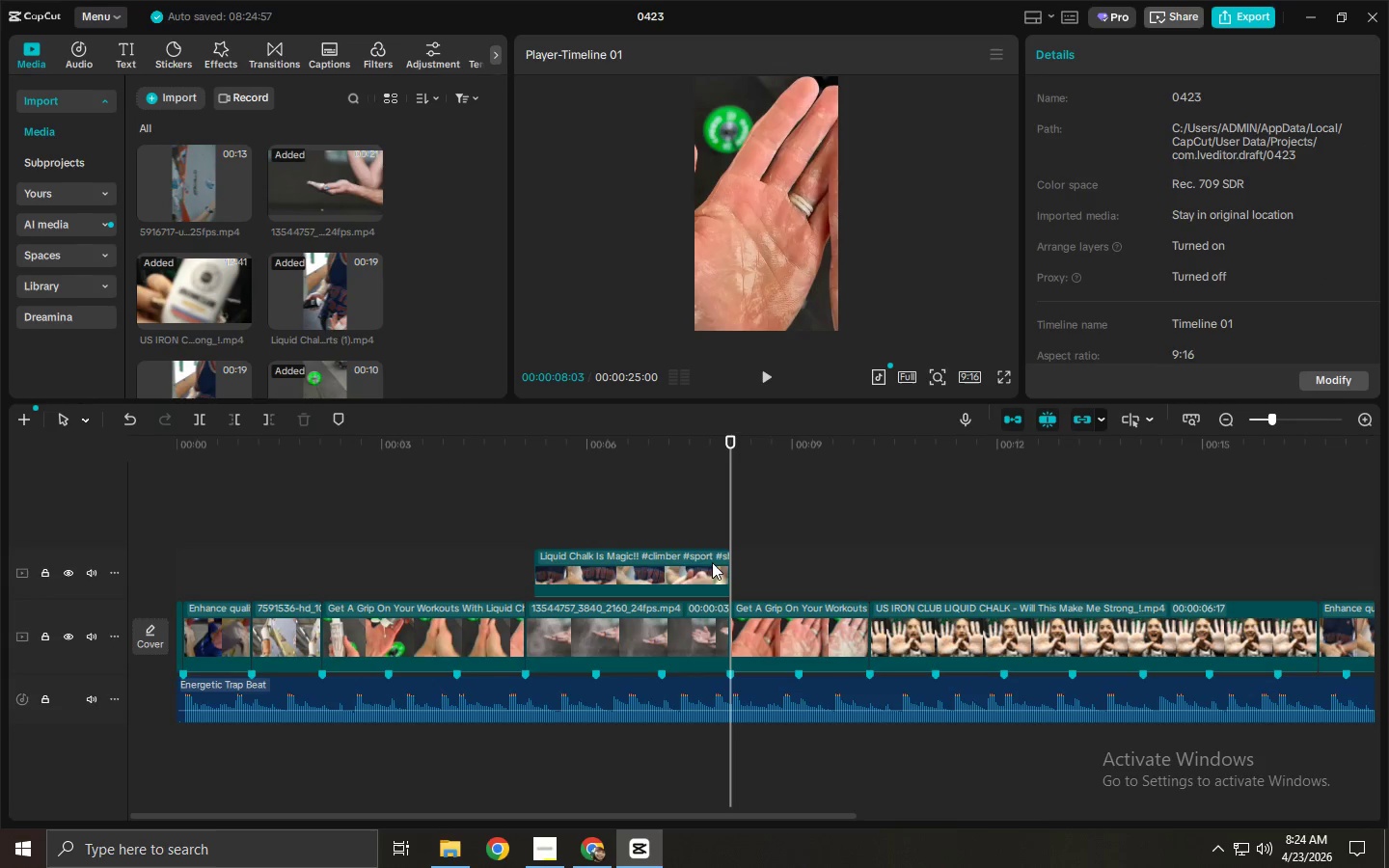 
left_click([690, 560])
 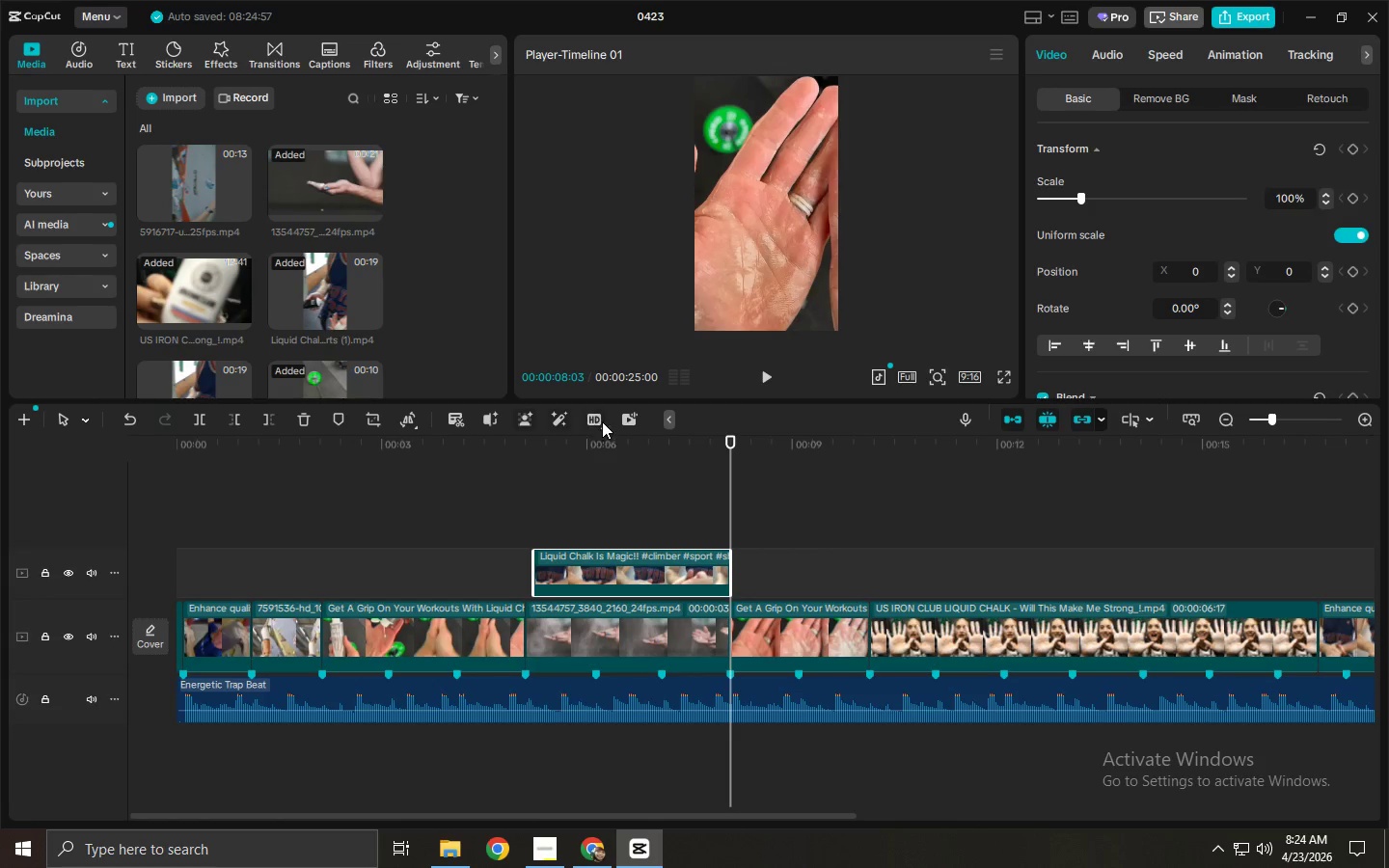 
left_click([599, 421])
 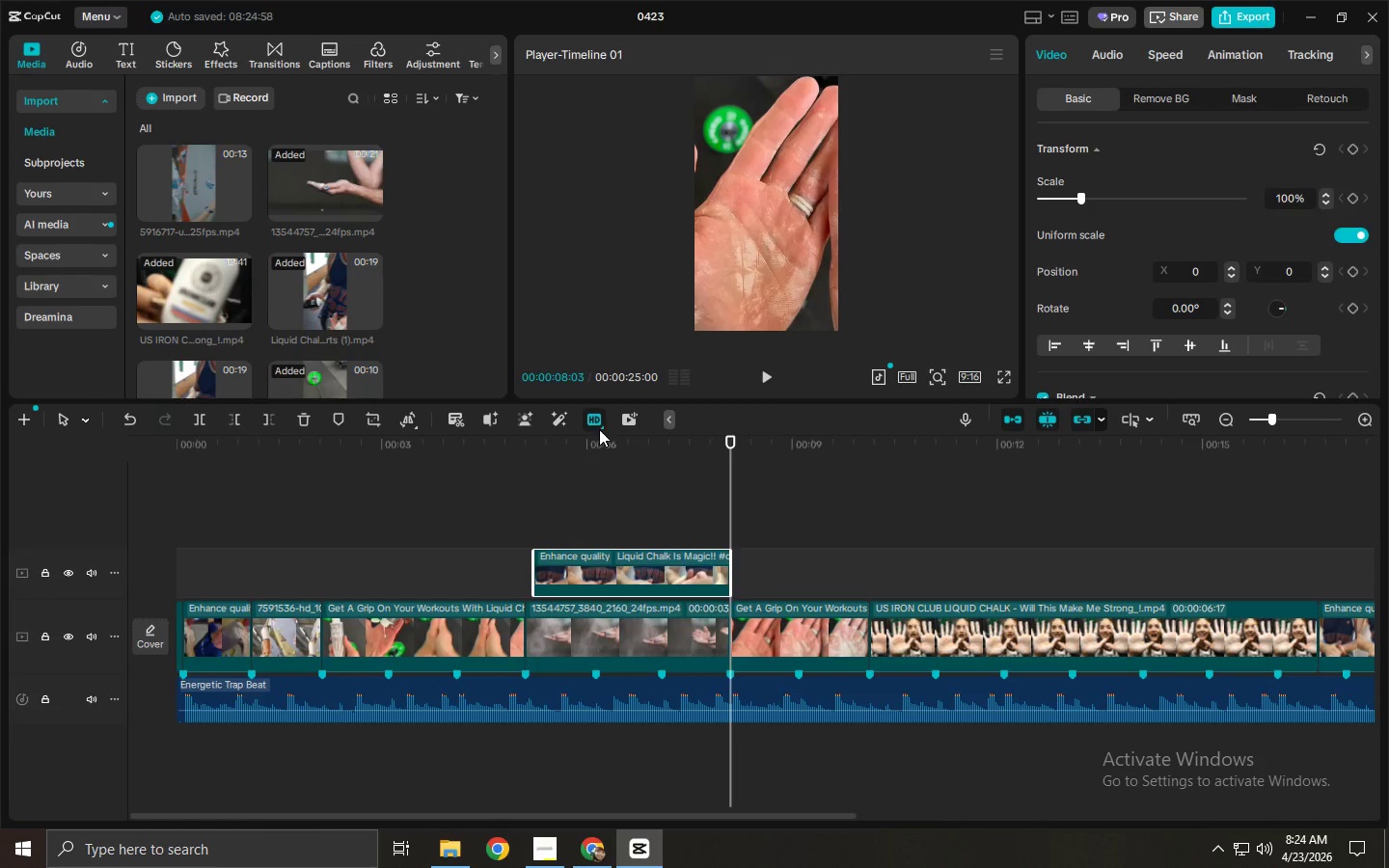 
left_click([599, 492])
 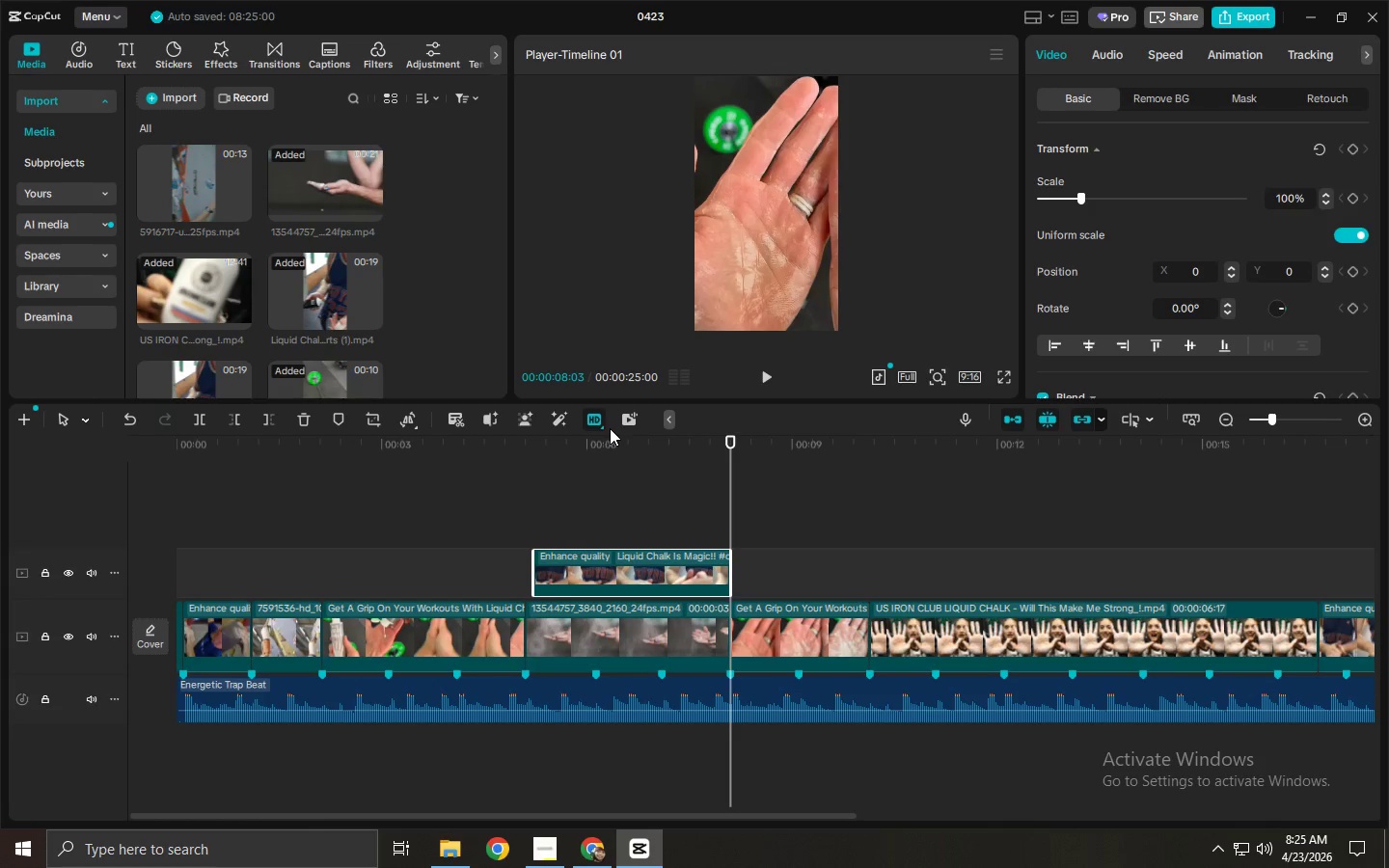 
left_click_drag(start_coordinate=[559, 456], to_coordinate=[514, 456])
 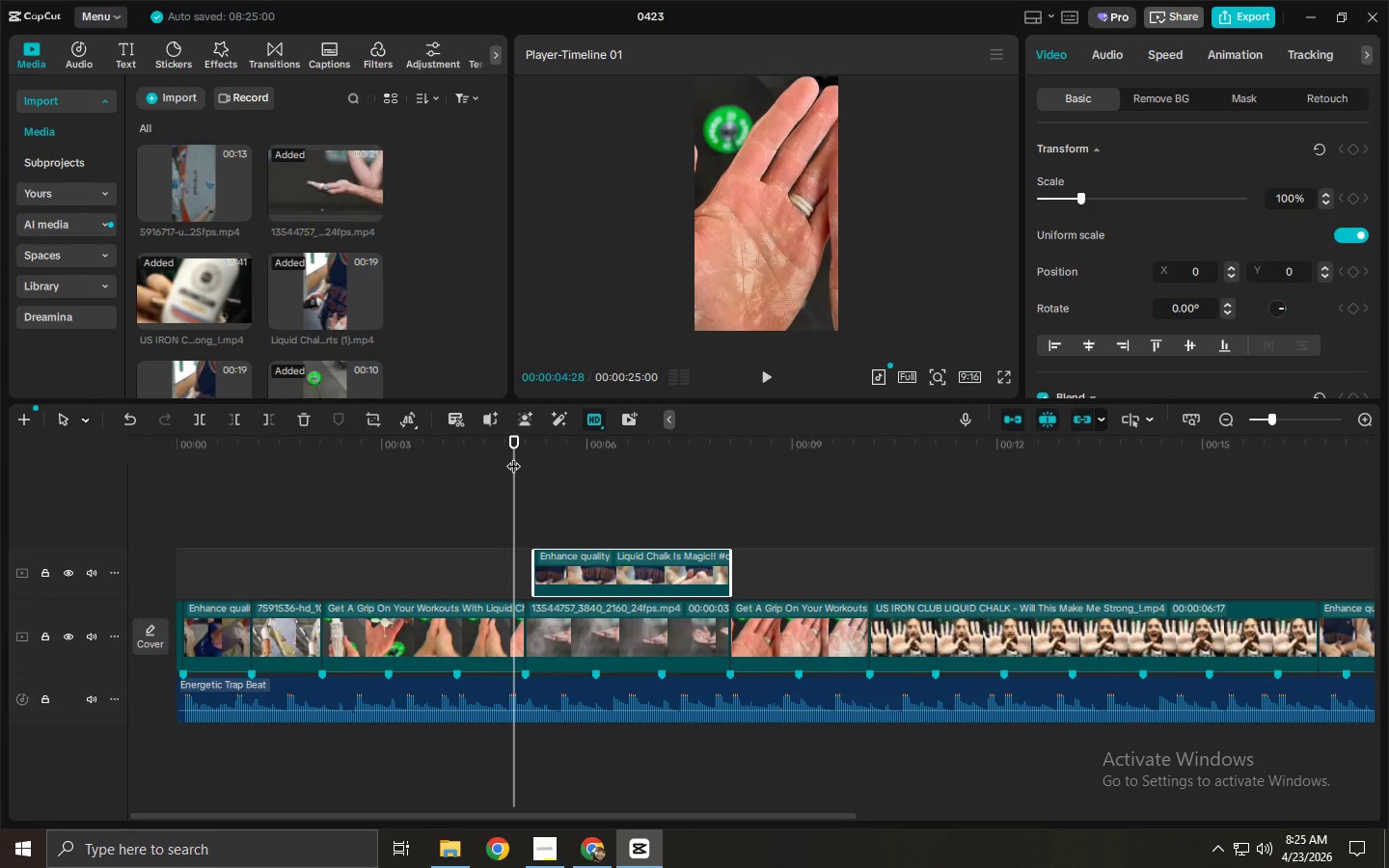 
key(Space)
 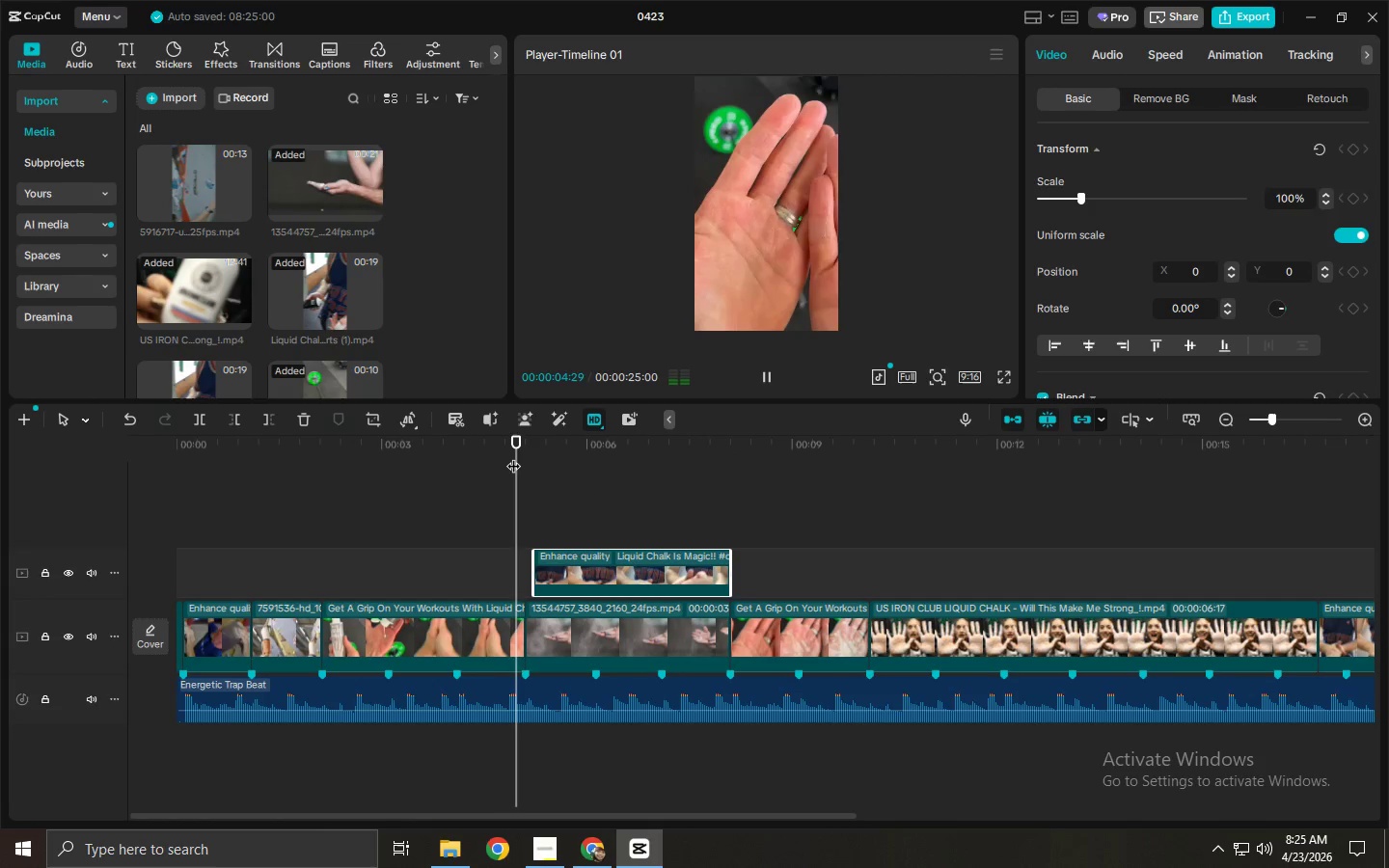 
key(Space)
 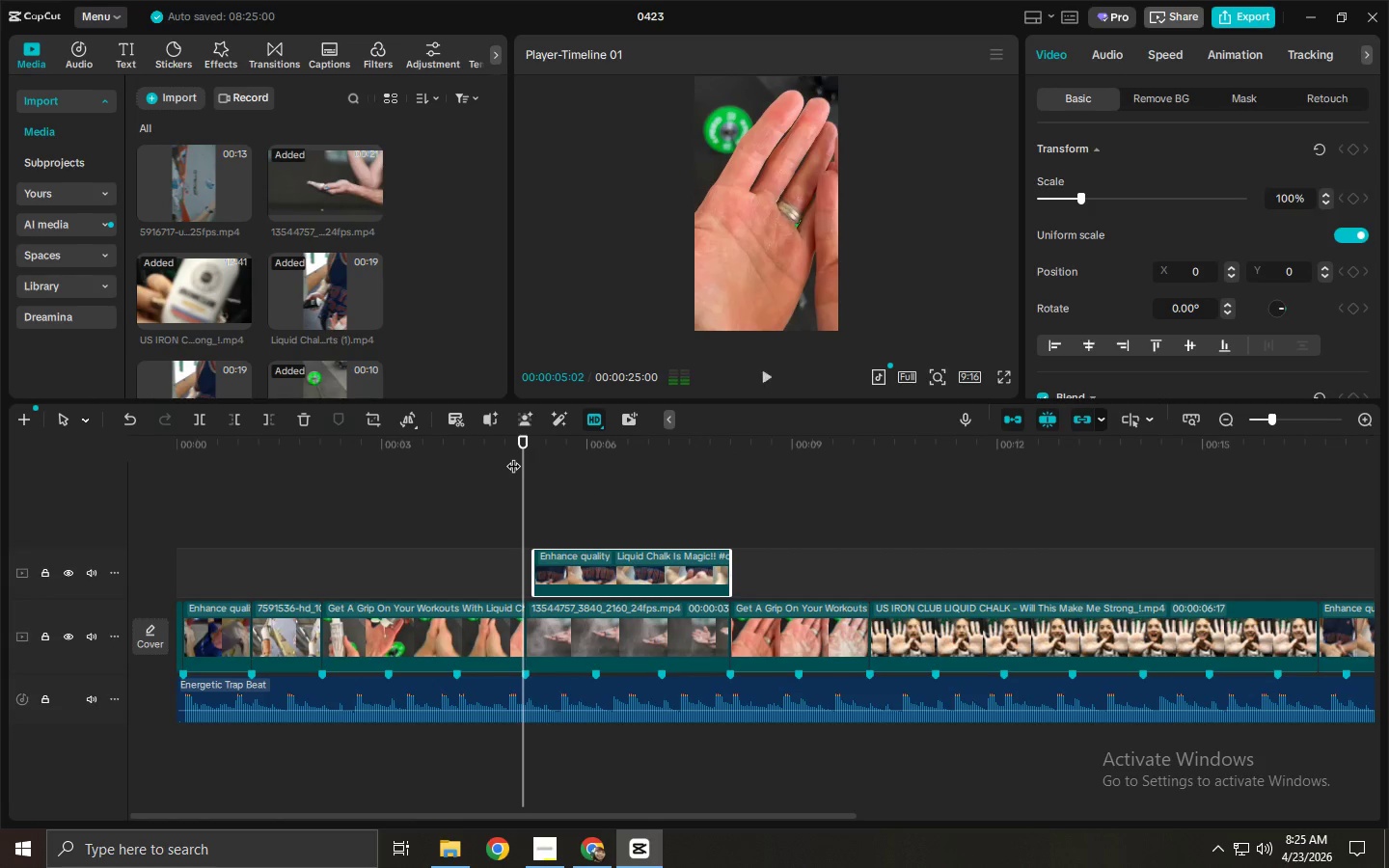 
key(Space)
 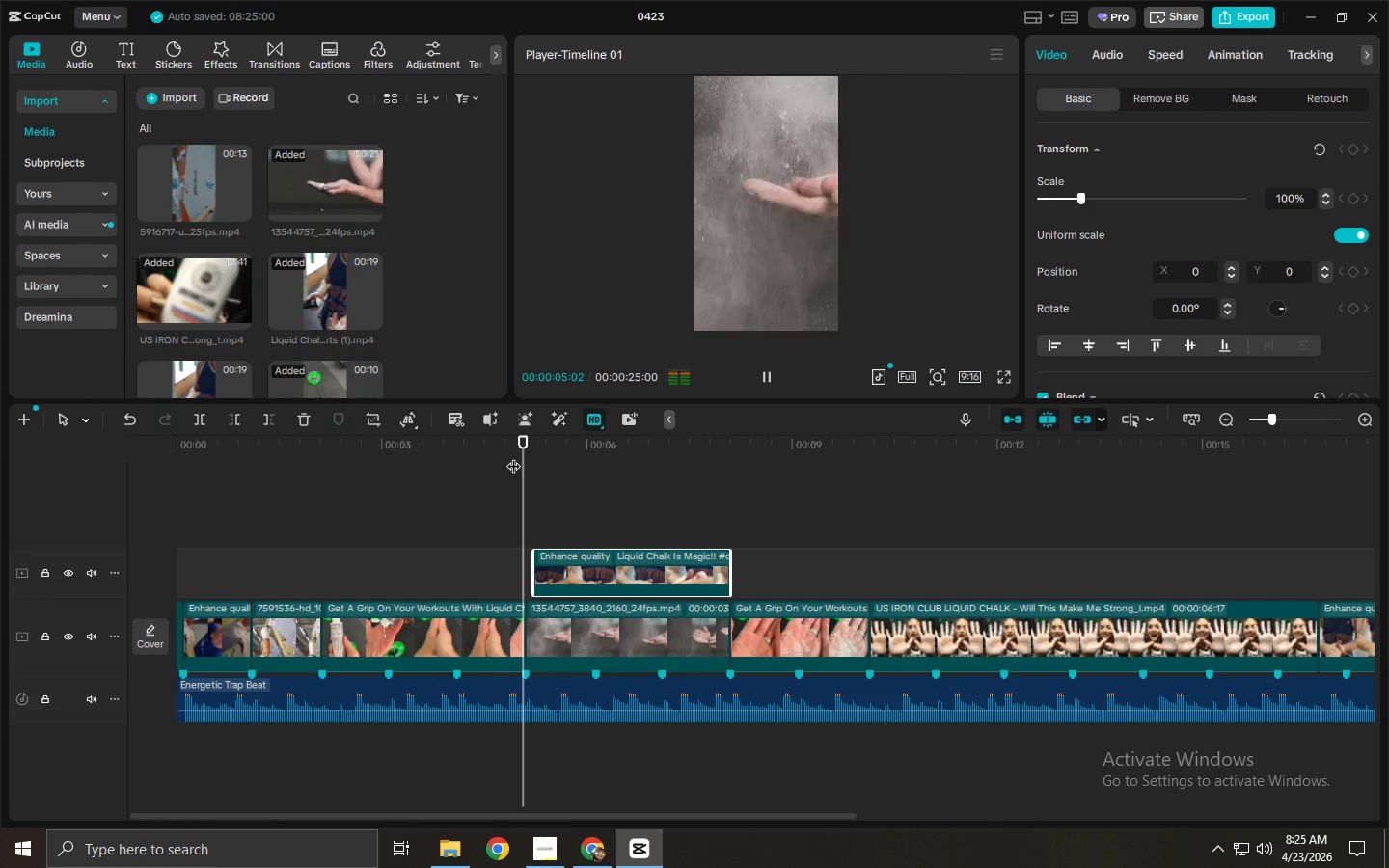 
key(Space)
 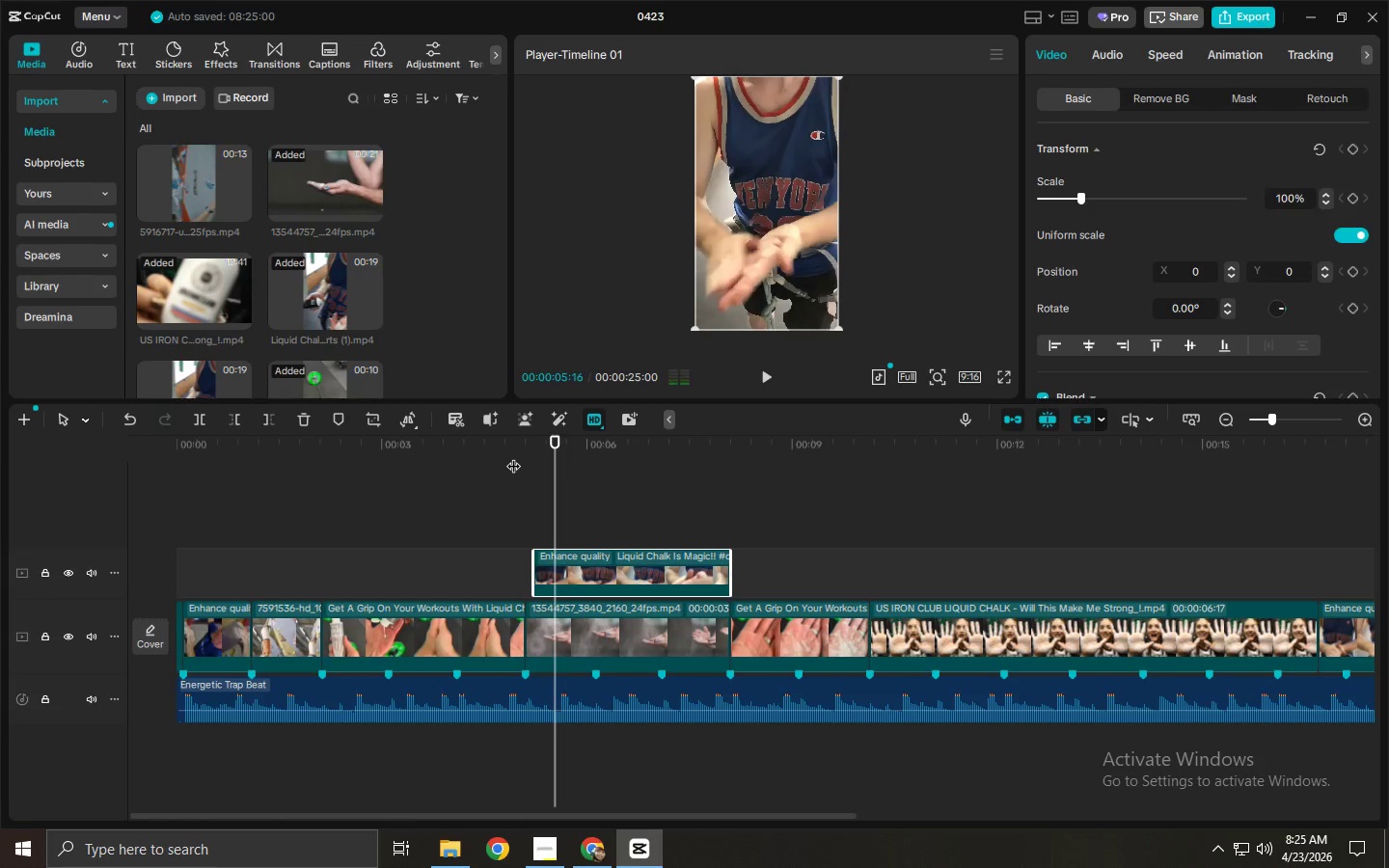 
key(Space)
 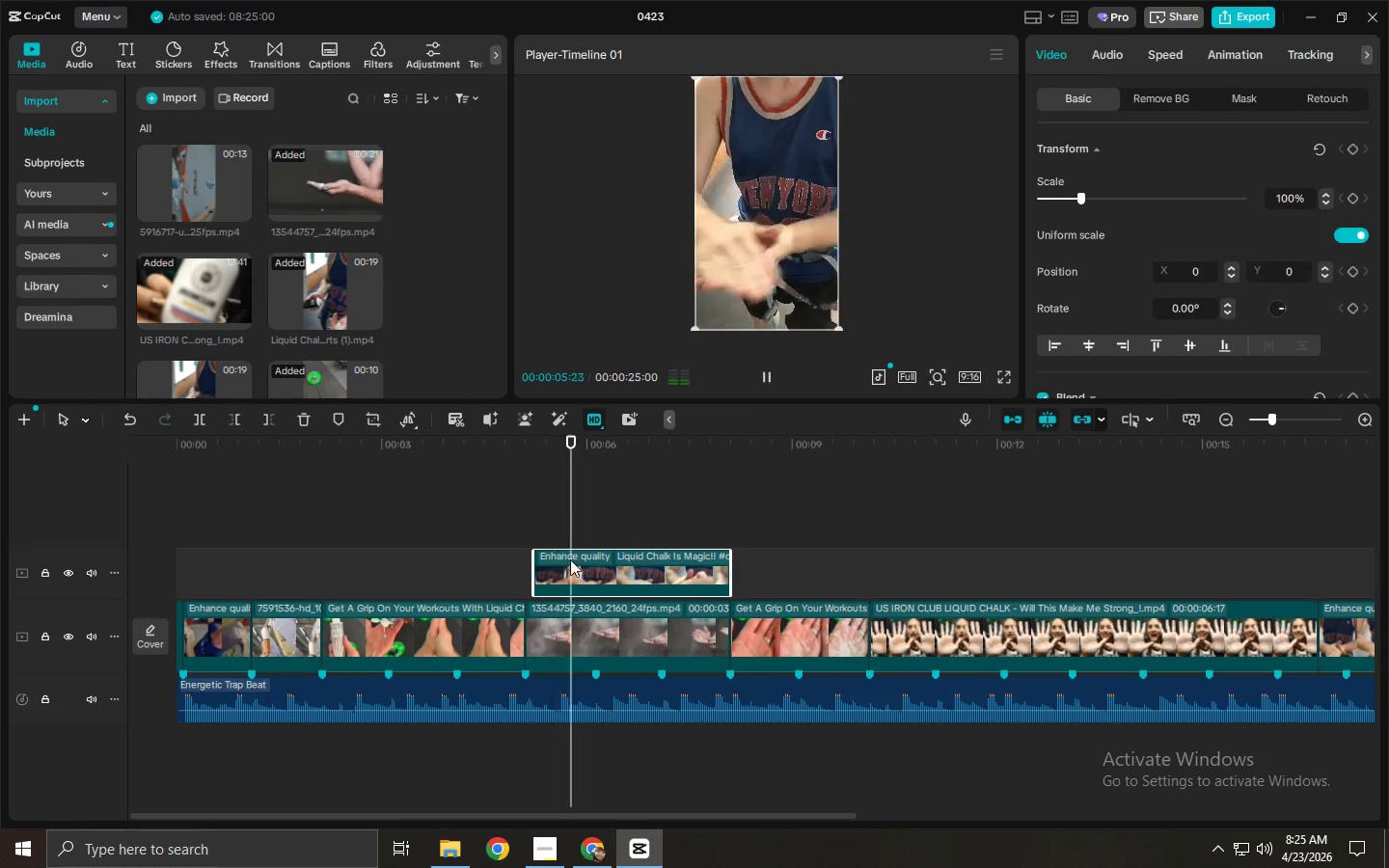 
key(Space)
 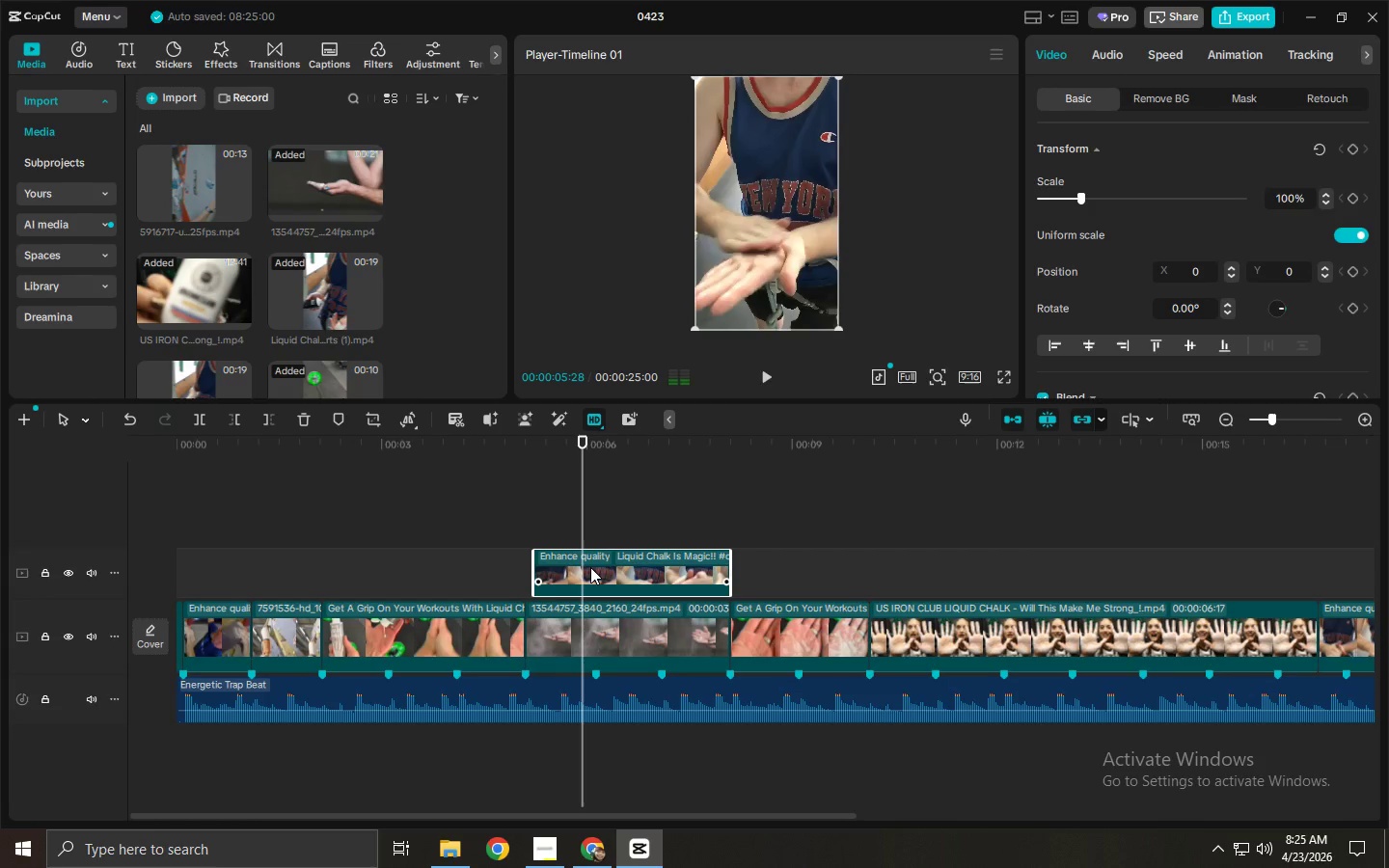 
key(Space)
 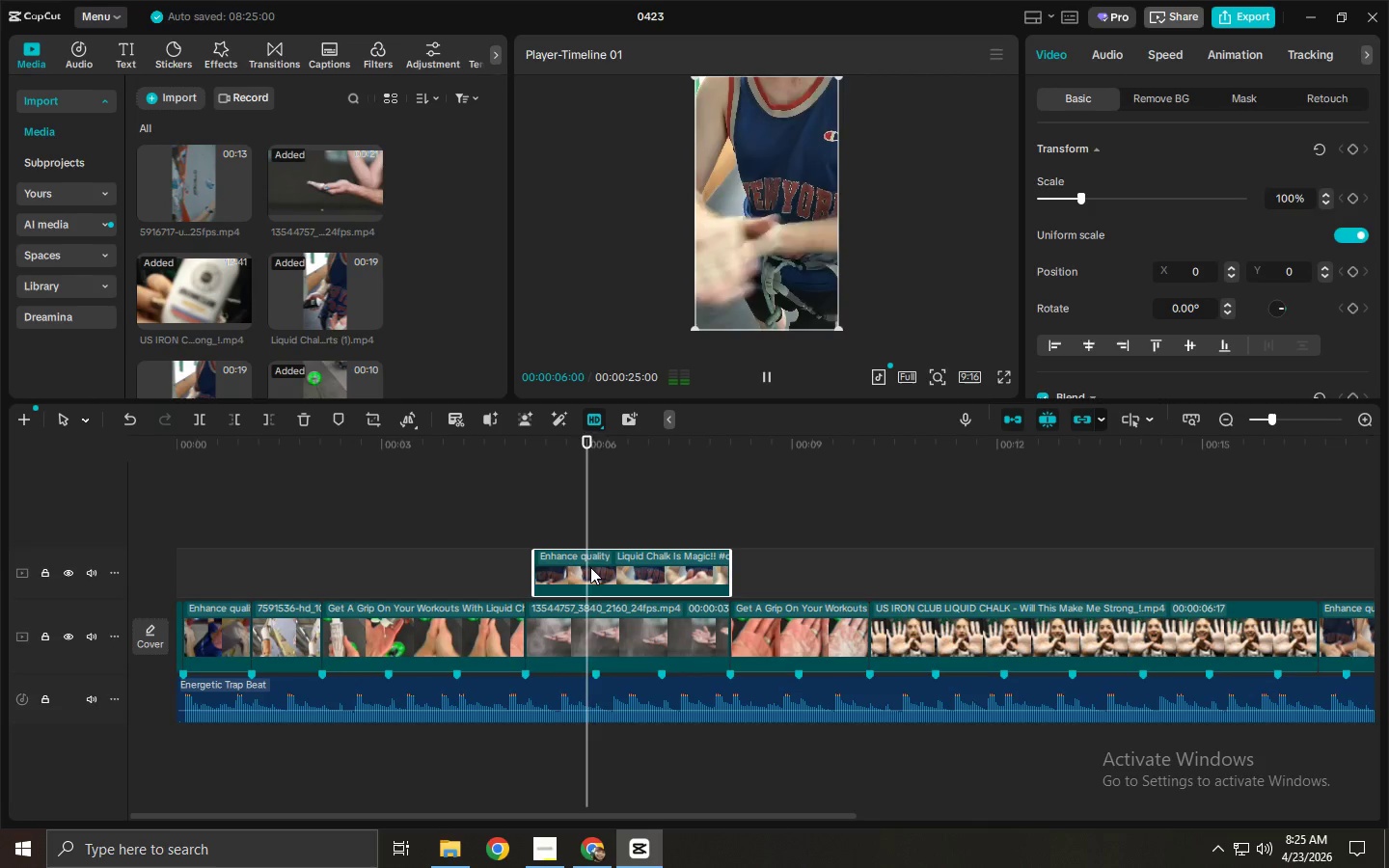 
key(Space)
 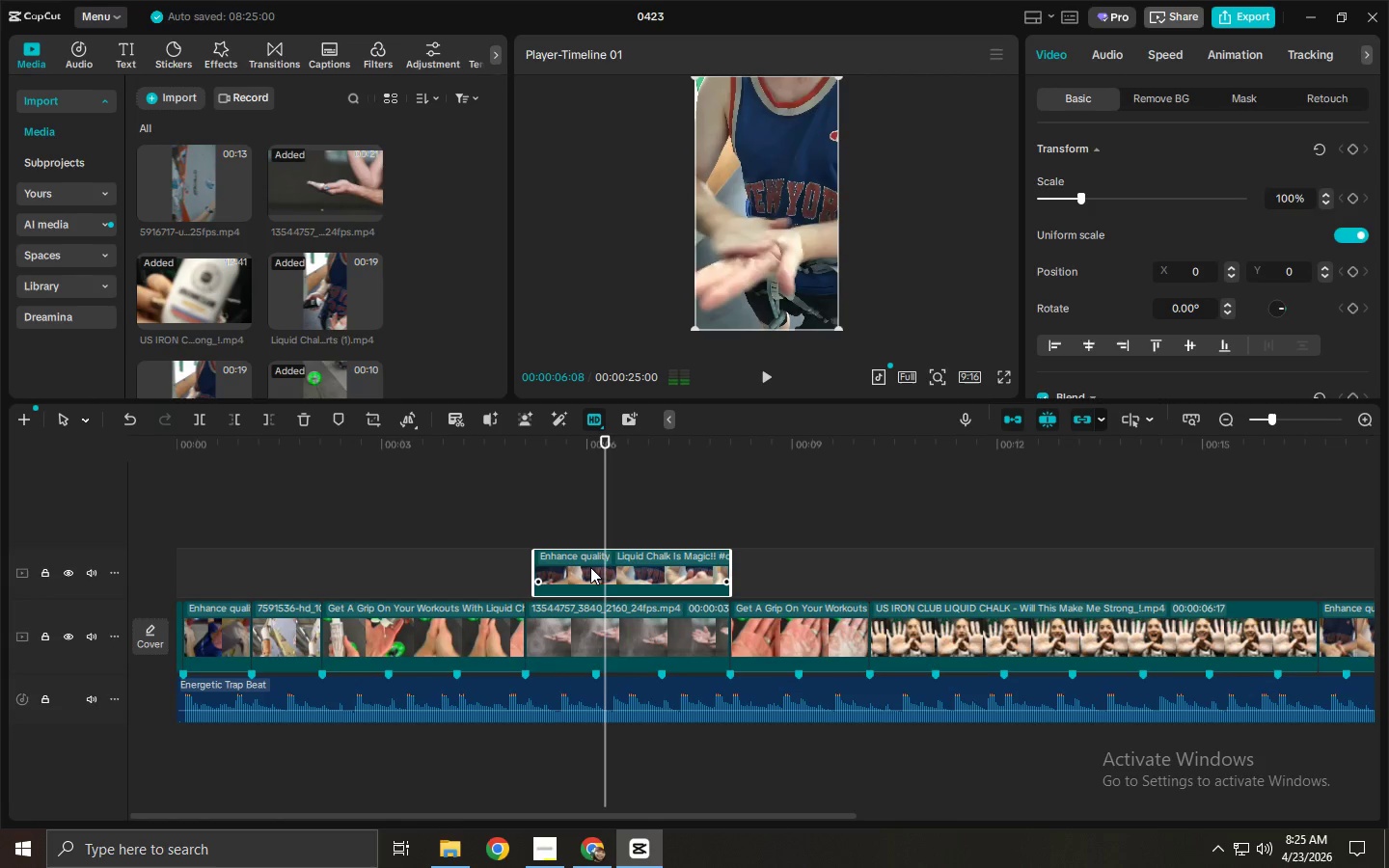 
left_click([591, 567])
 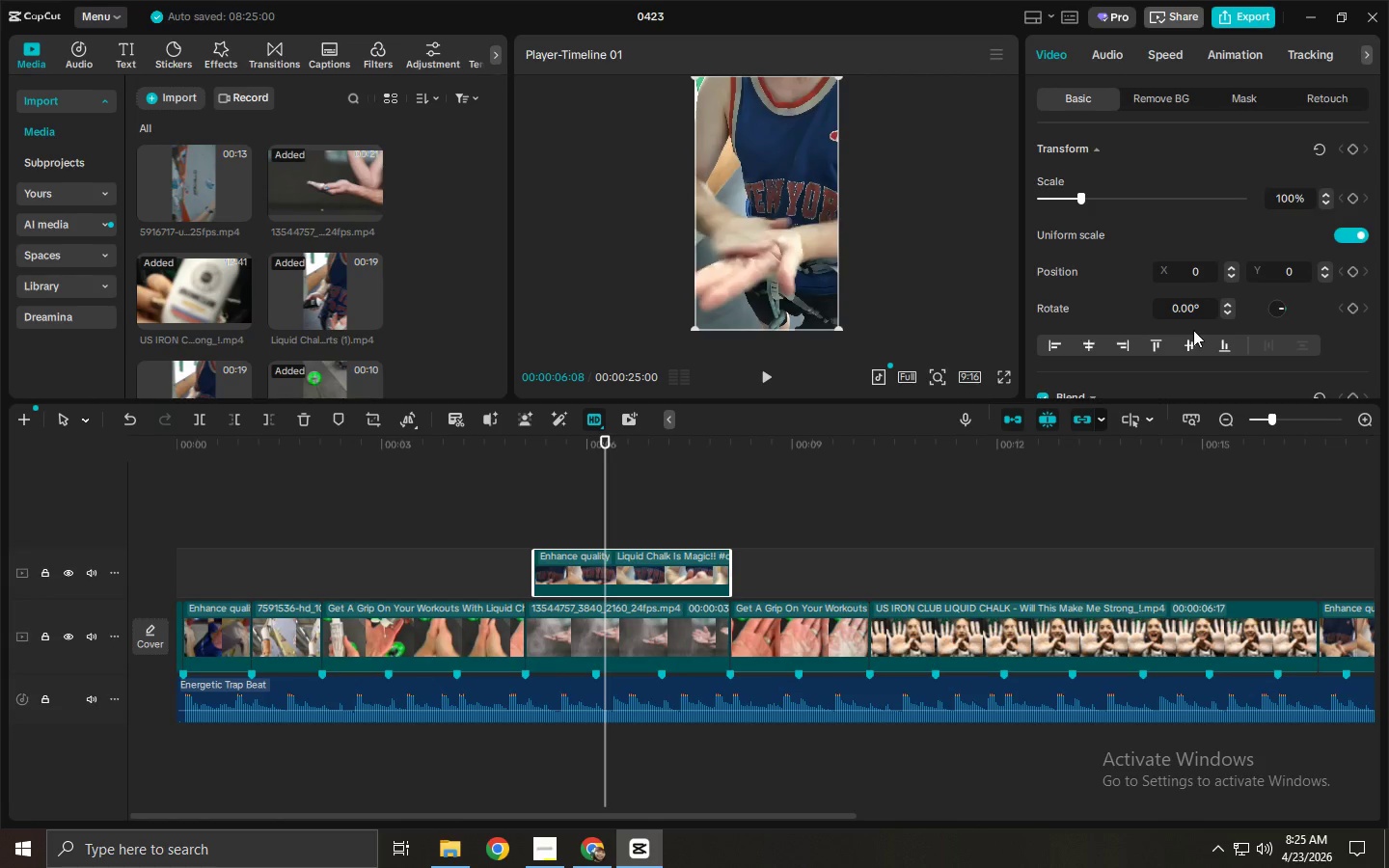 
scroll: coordinate [1185, 312], scroll_direction: down, amount: 7.0
 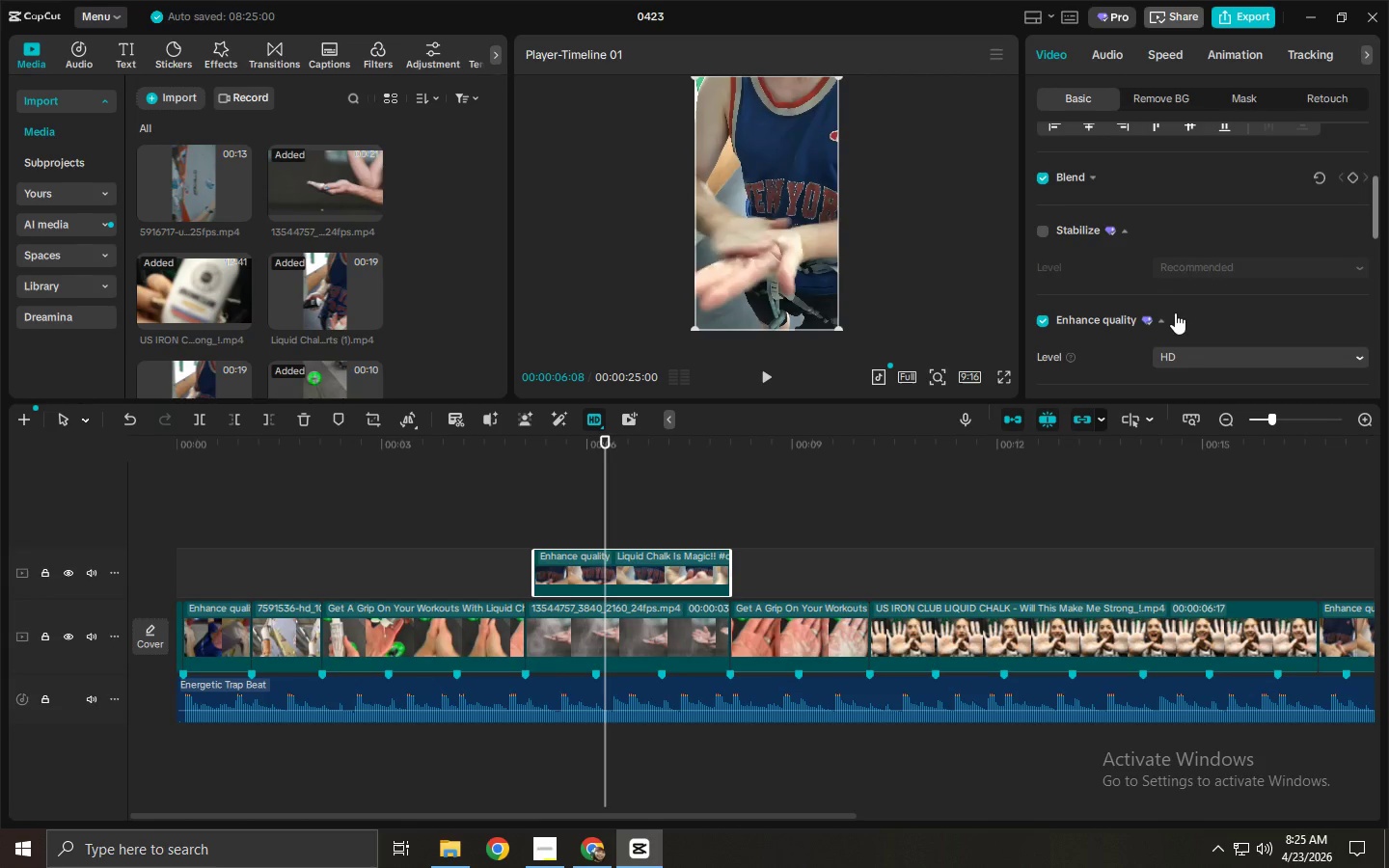 
mouse_move([1152, 294])
 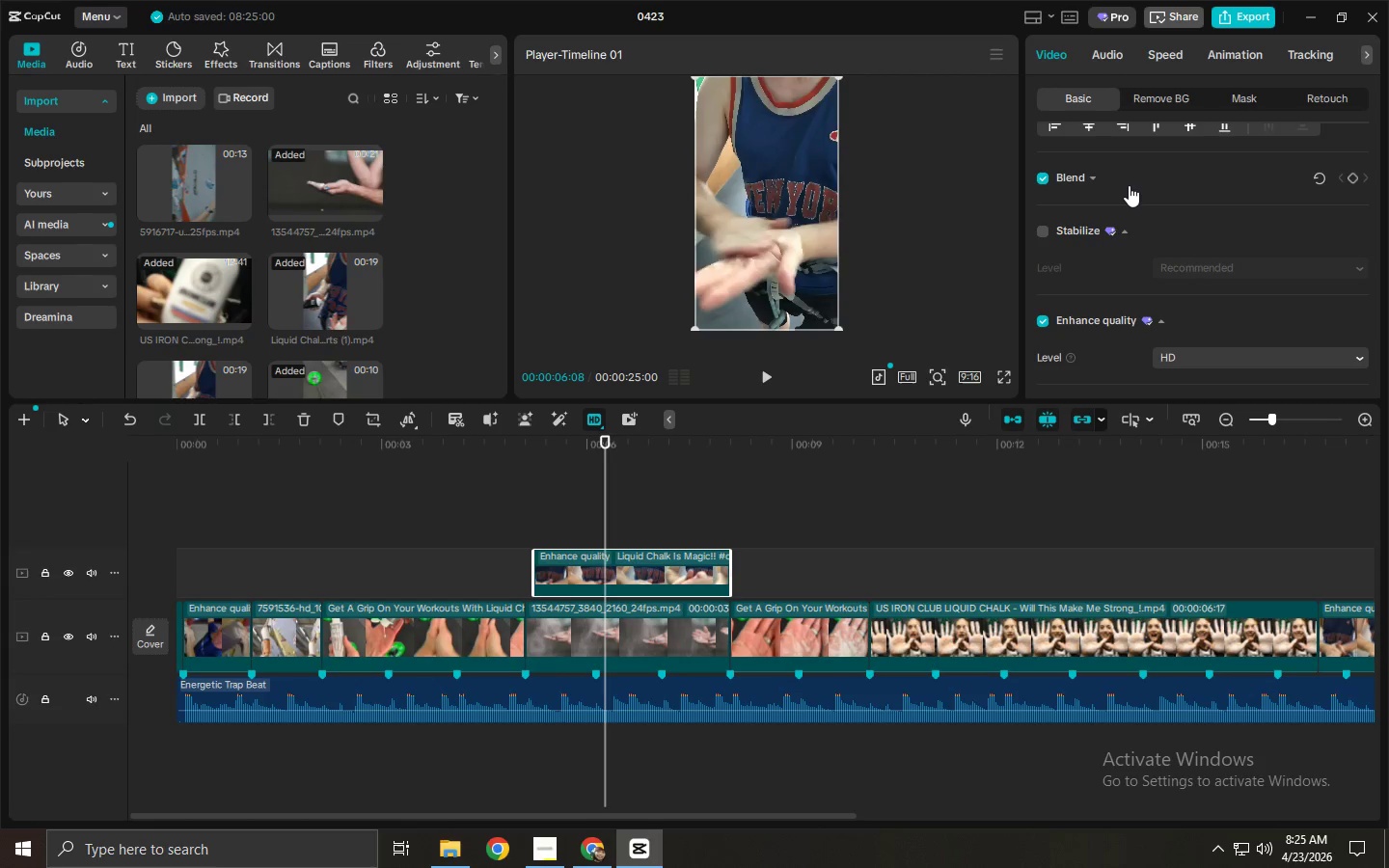 
left_click([1095, 174])
 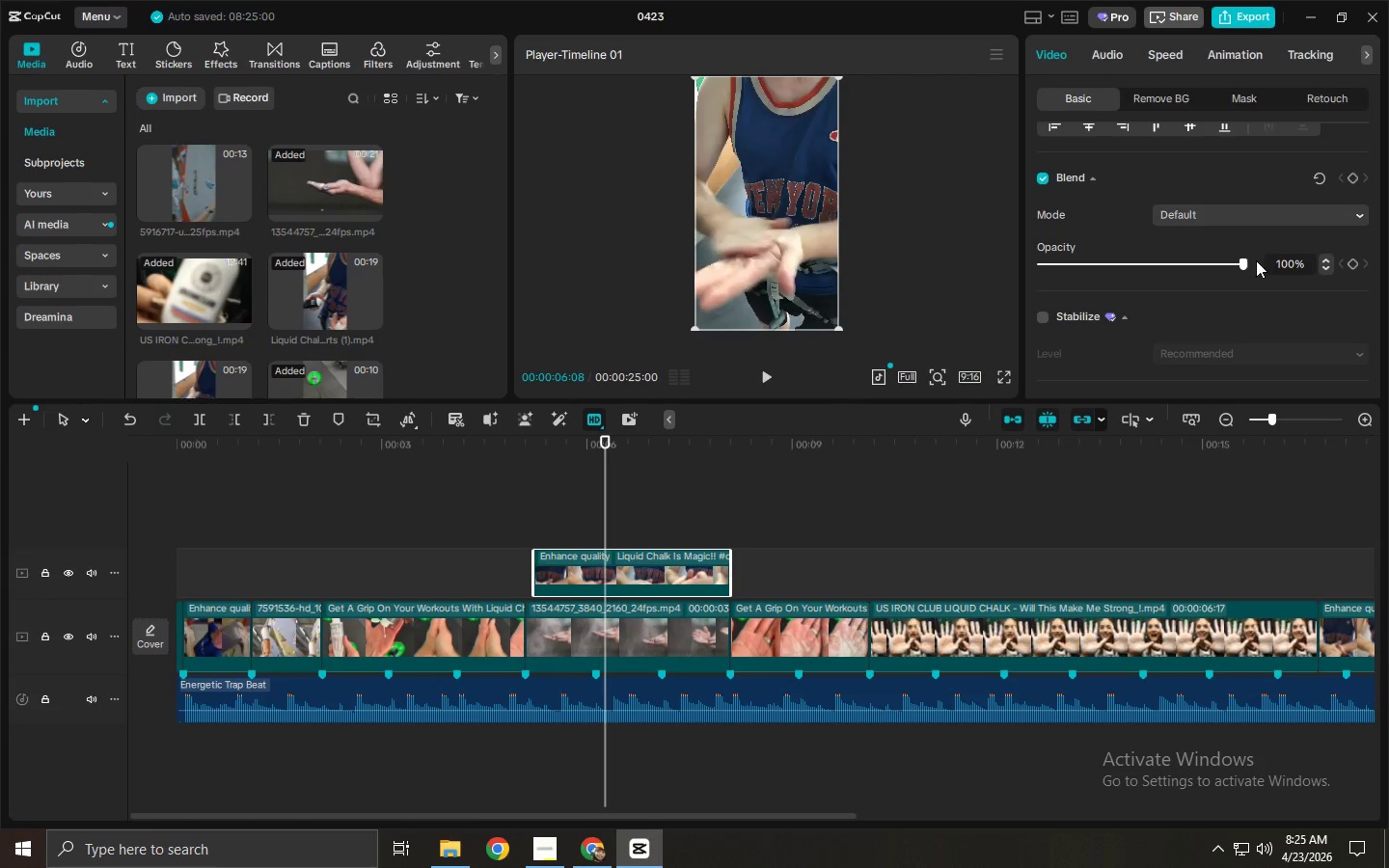 
left_click_drag(start_coordinate=[1234, 264], to_coordinate=[1117, 266])
 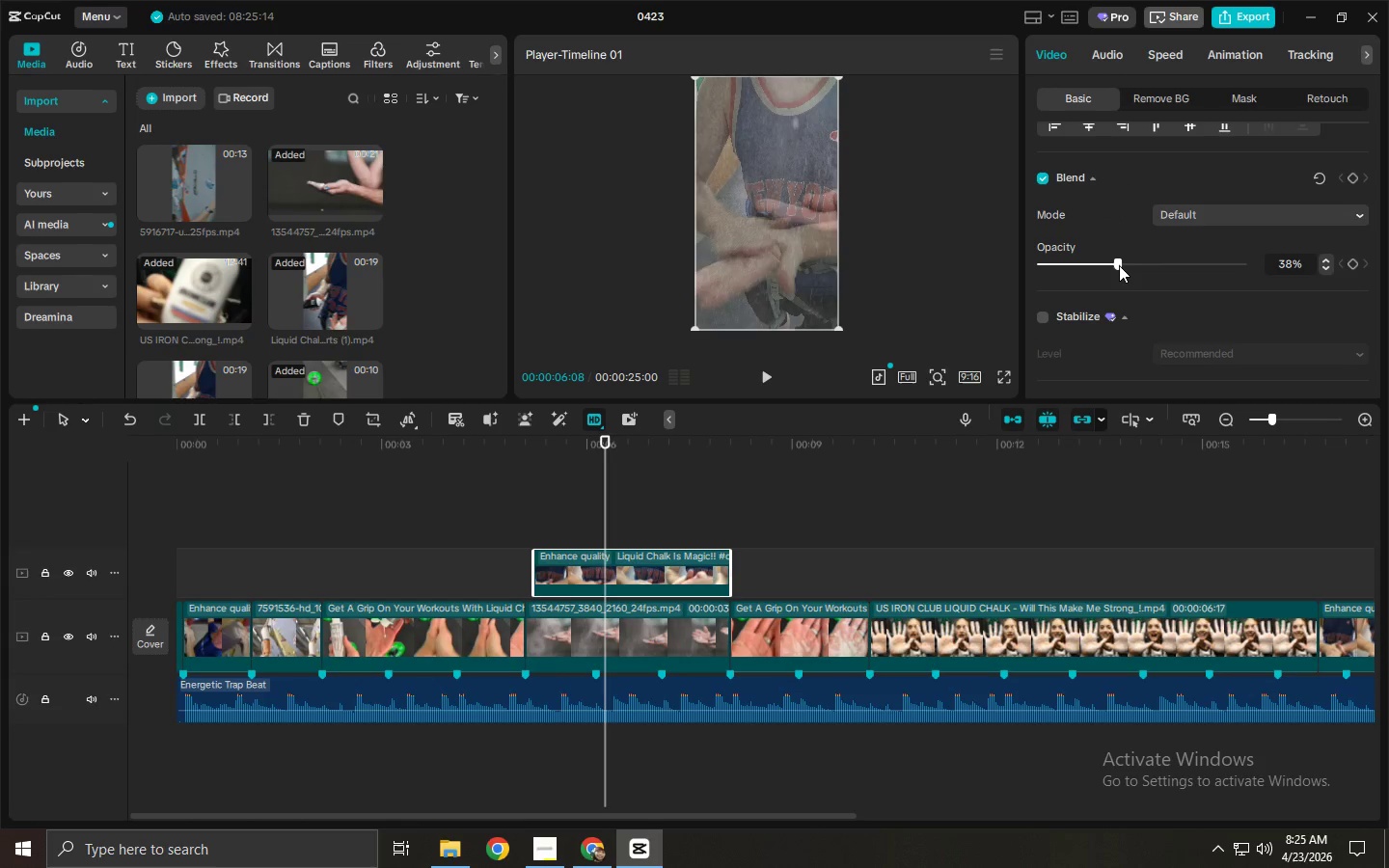 
left_click_drag(start_coordinate=[1119, 265], to_coordinate=[1103, 259])
 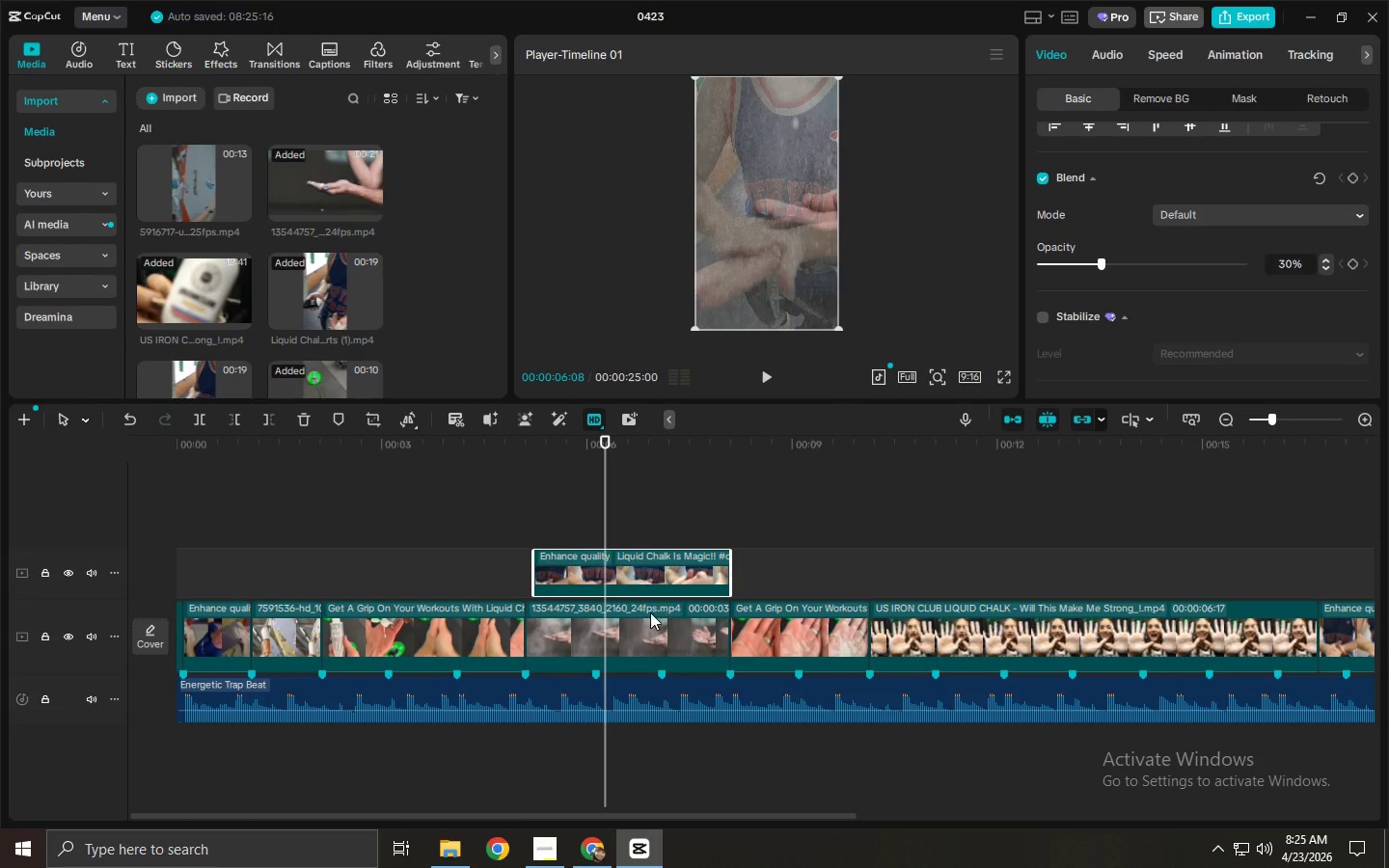 
left_click([649, 612])
 